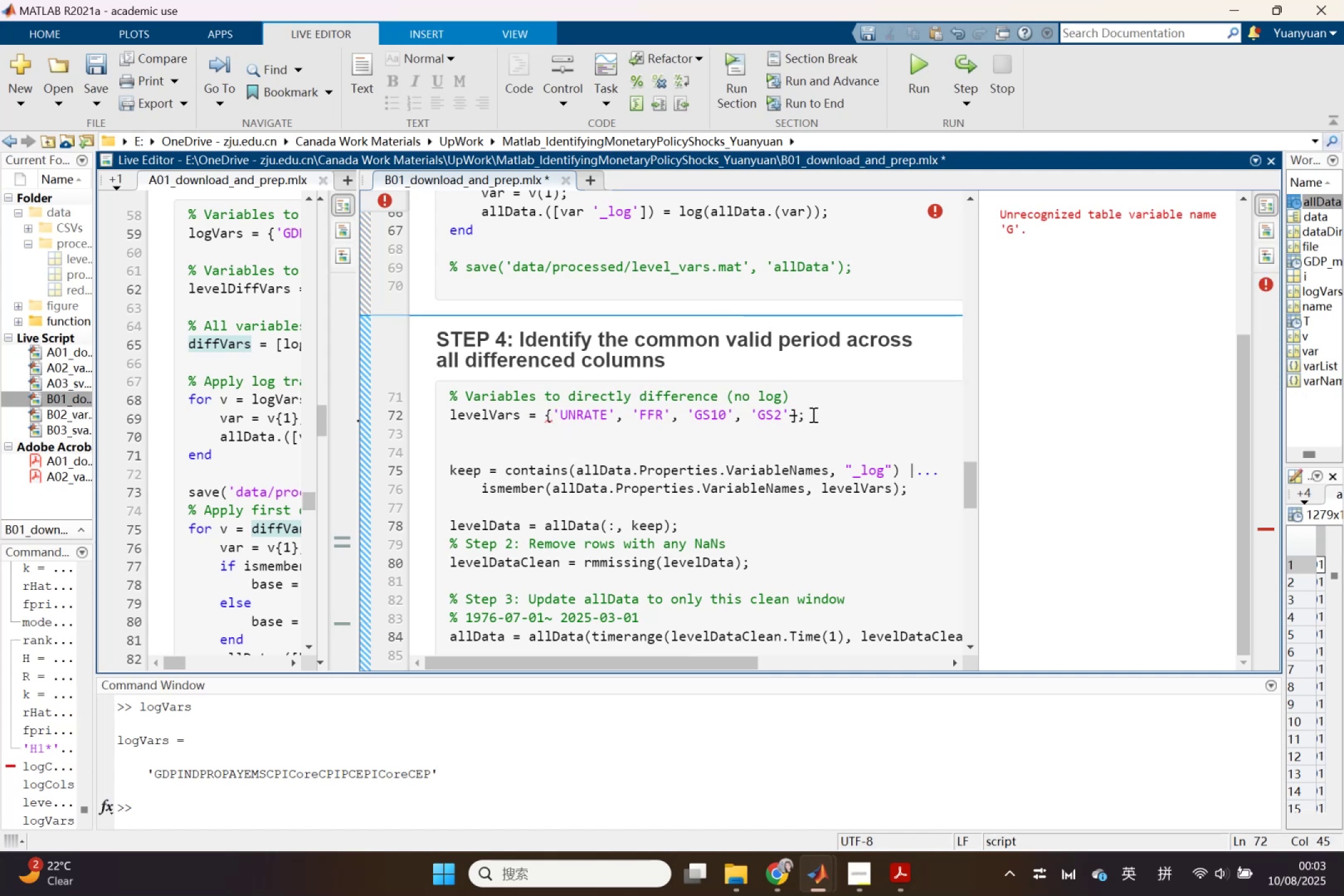 
key(Backspace)
 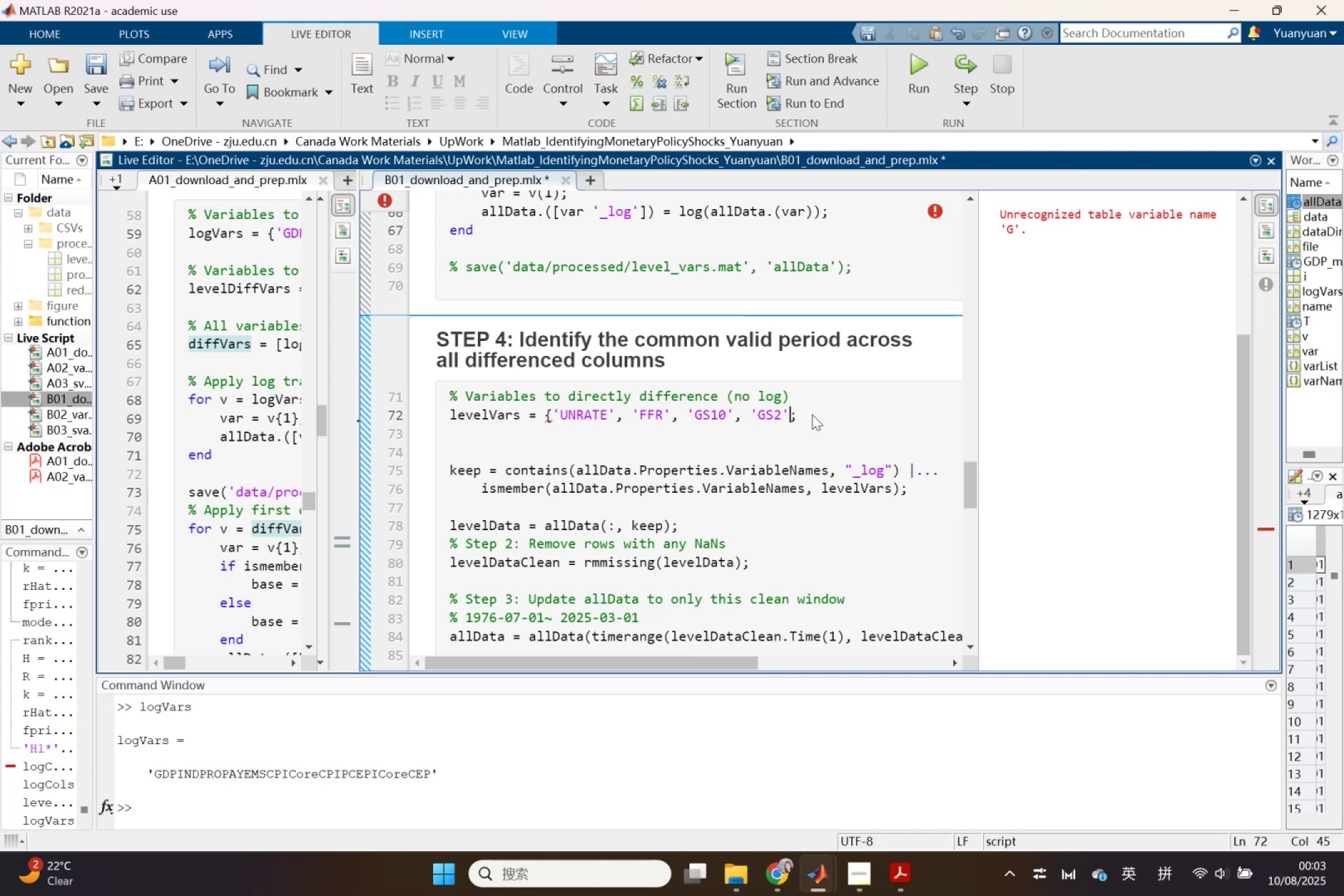 
key(Shift+BracketRight)
 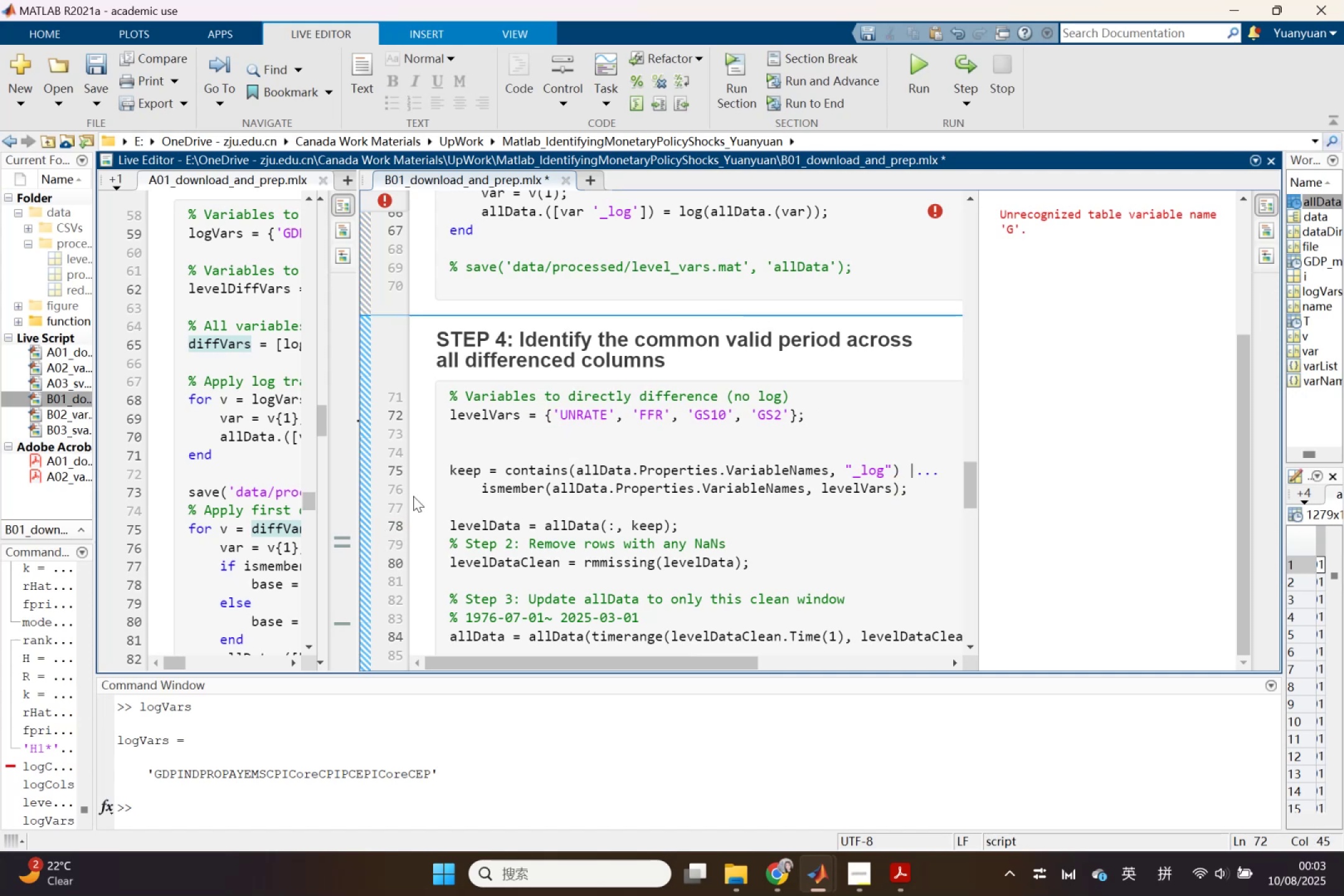 
left_click([912, 53])
 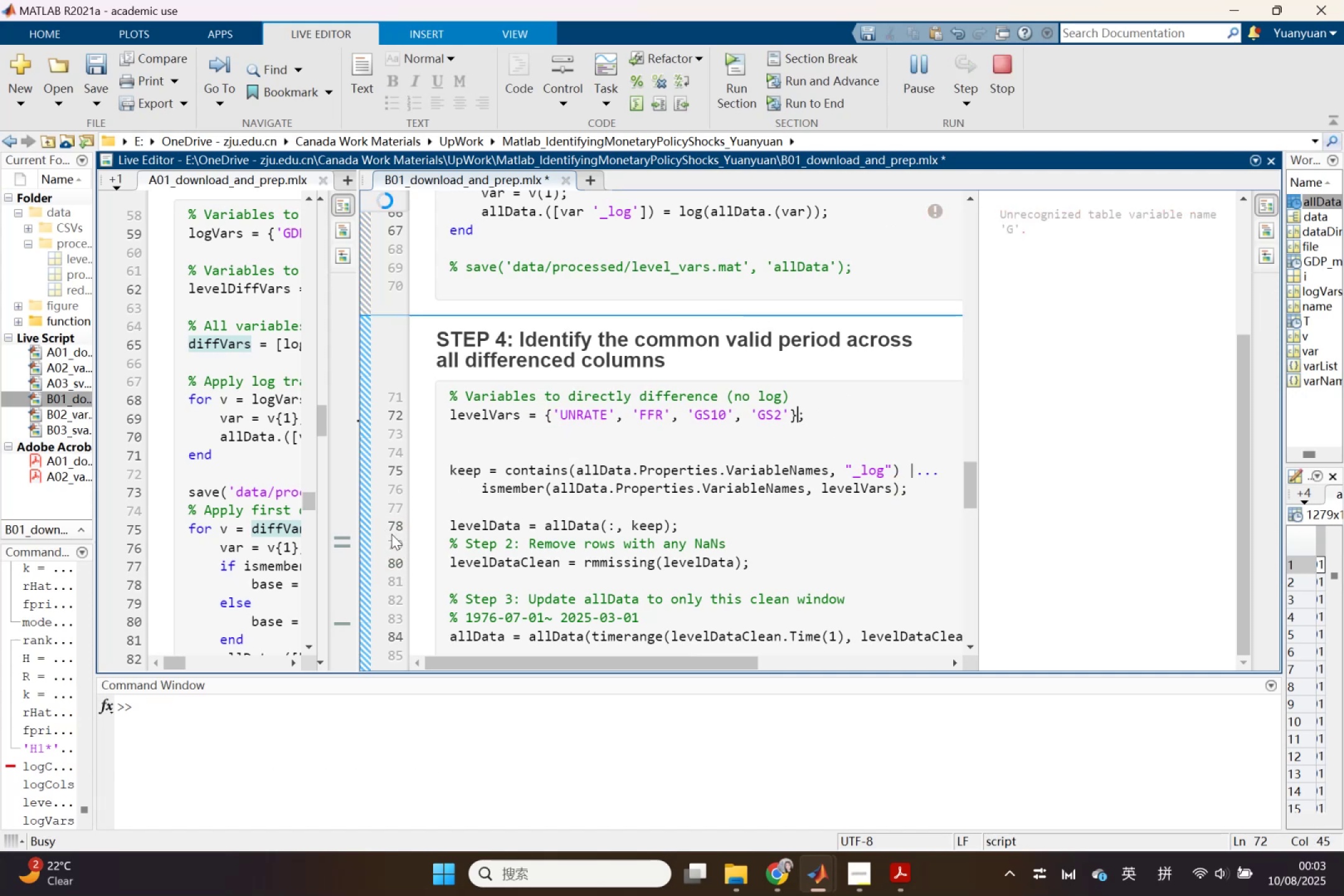 
left_click([390, 530])
 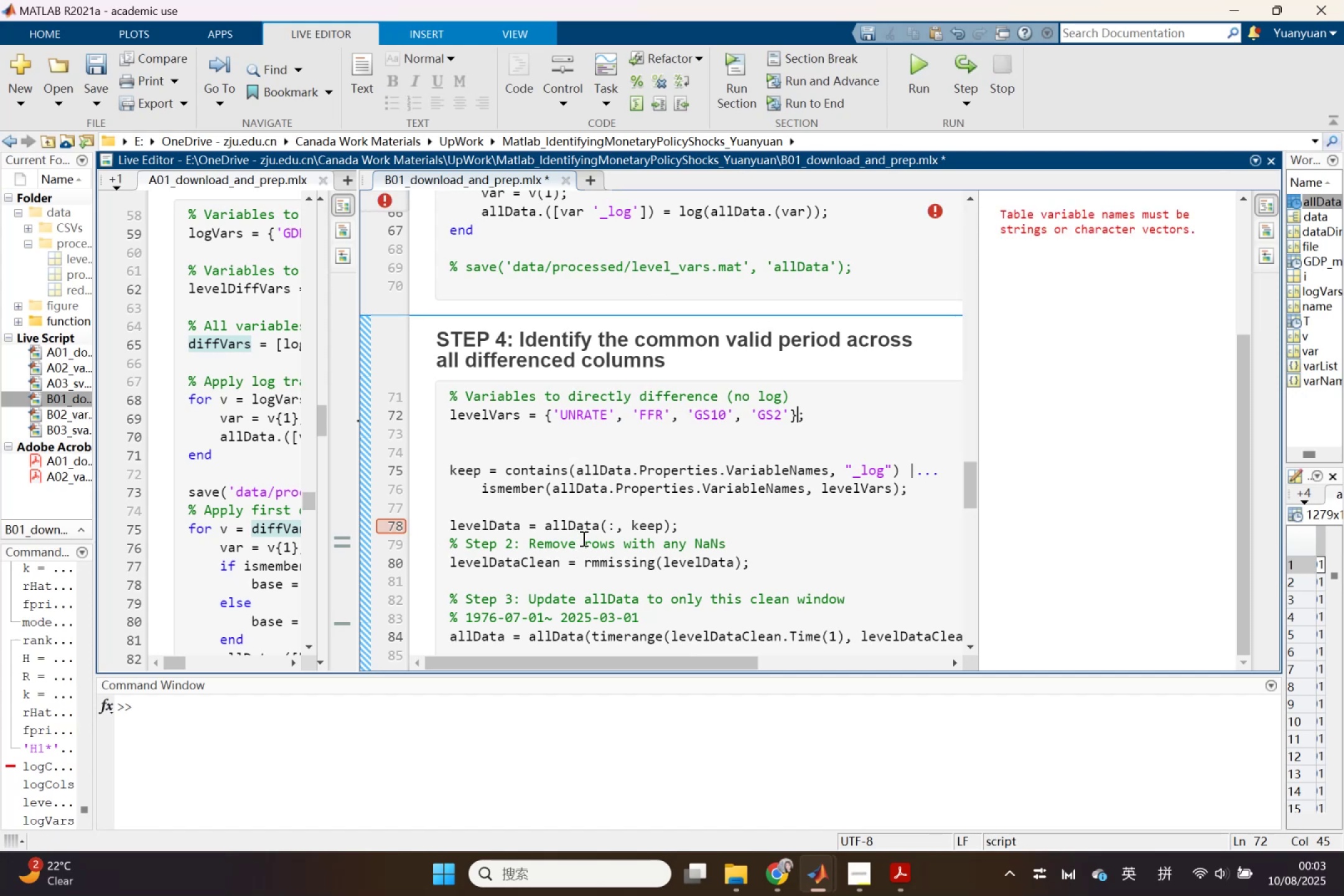 
scroll: coordinate [582, 538], scroll_direction: none, amount: 0.0
 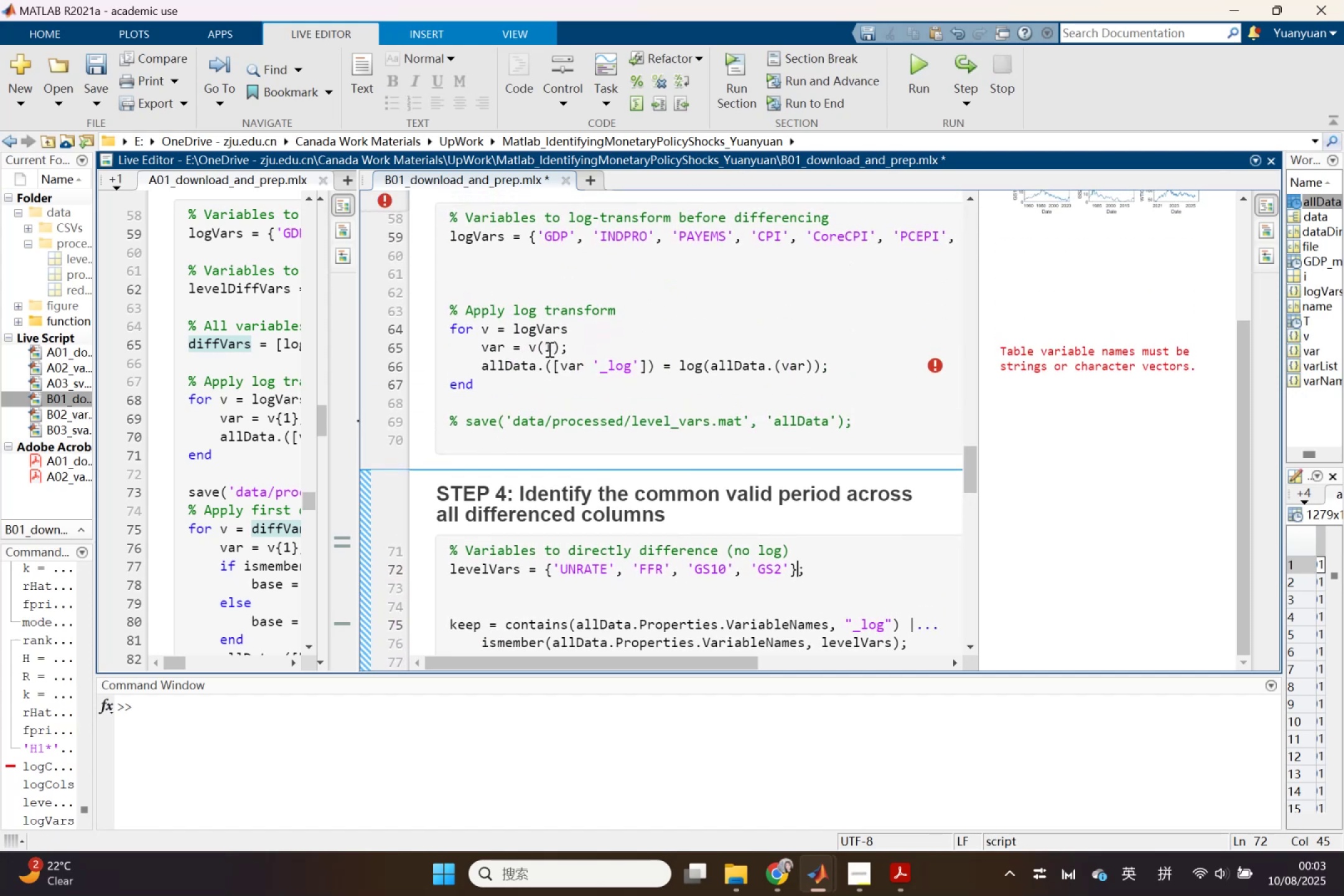 
left_click_drag(start_coordinate=[554, 349], to_coordinate=[546, 348])
 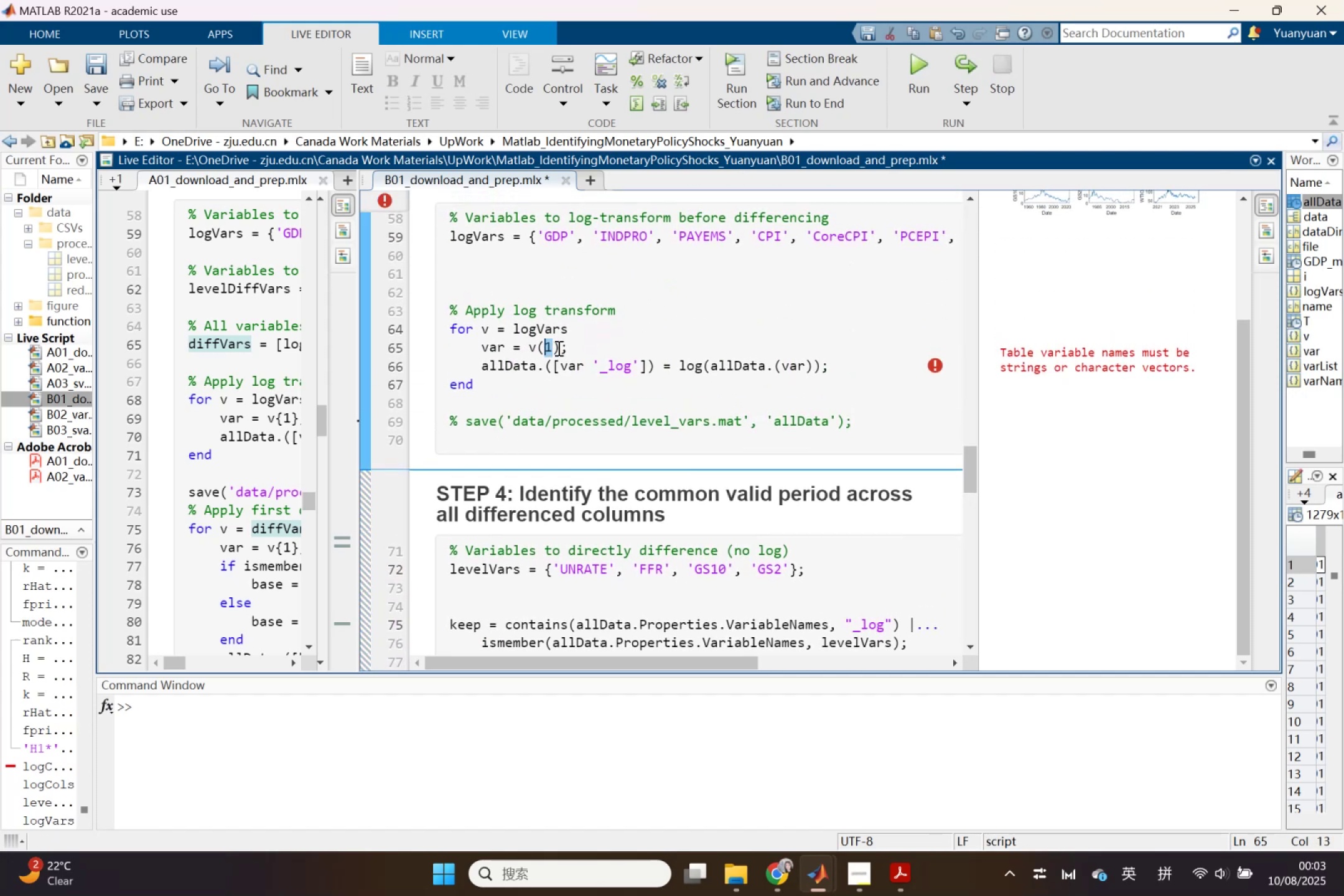 
left_click_drag(start_coordinate=[558, 348], to_coordinate=[538, 346])
 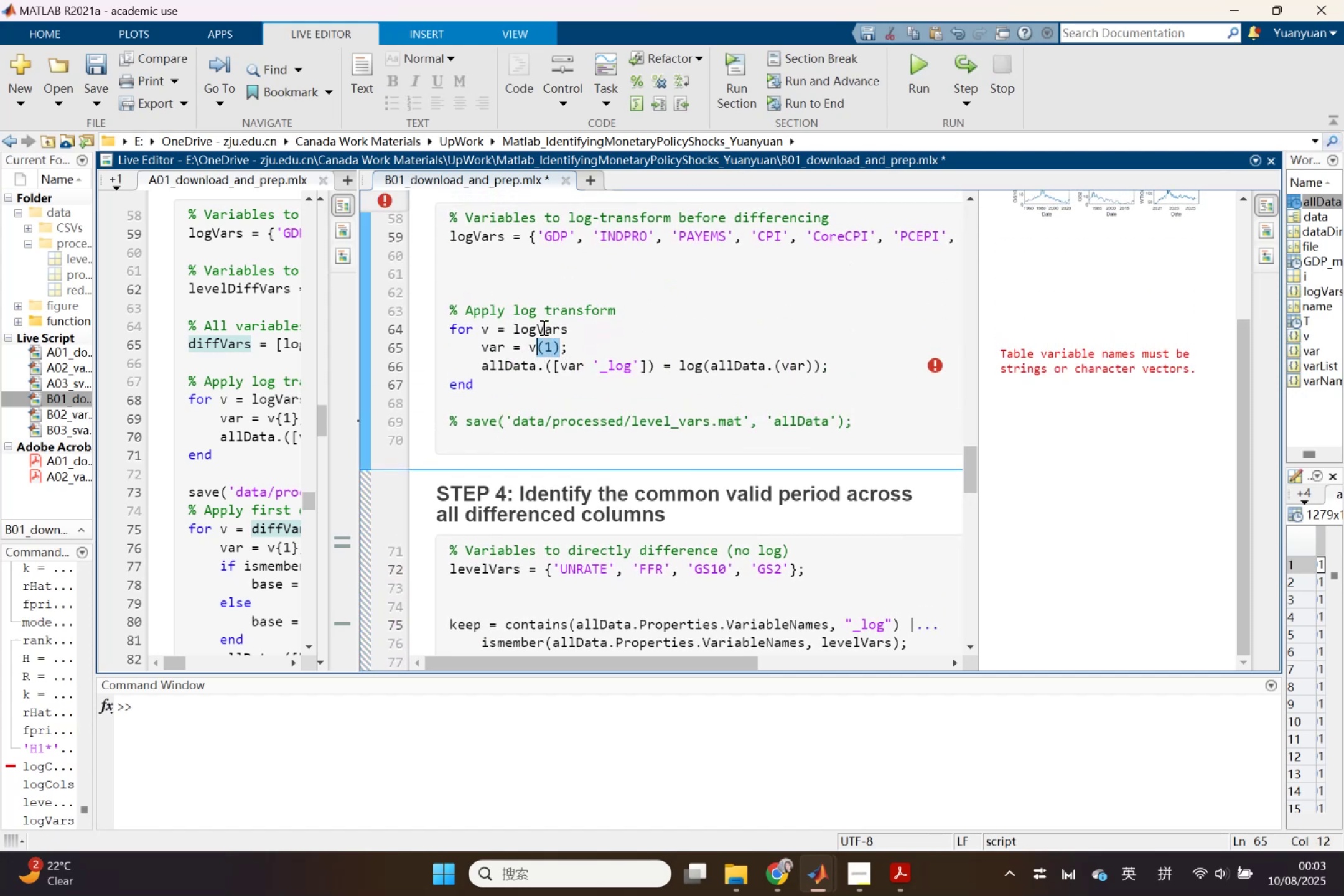 
key(Shift+BracketLeft)
 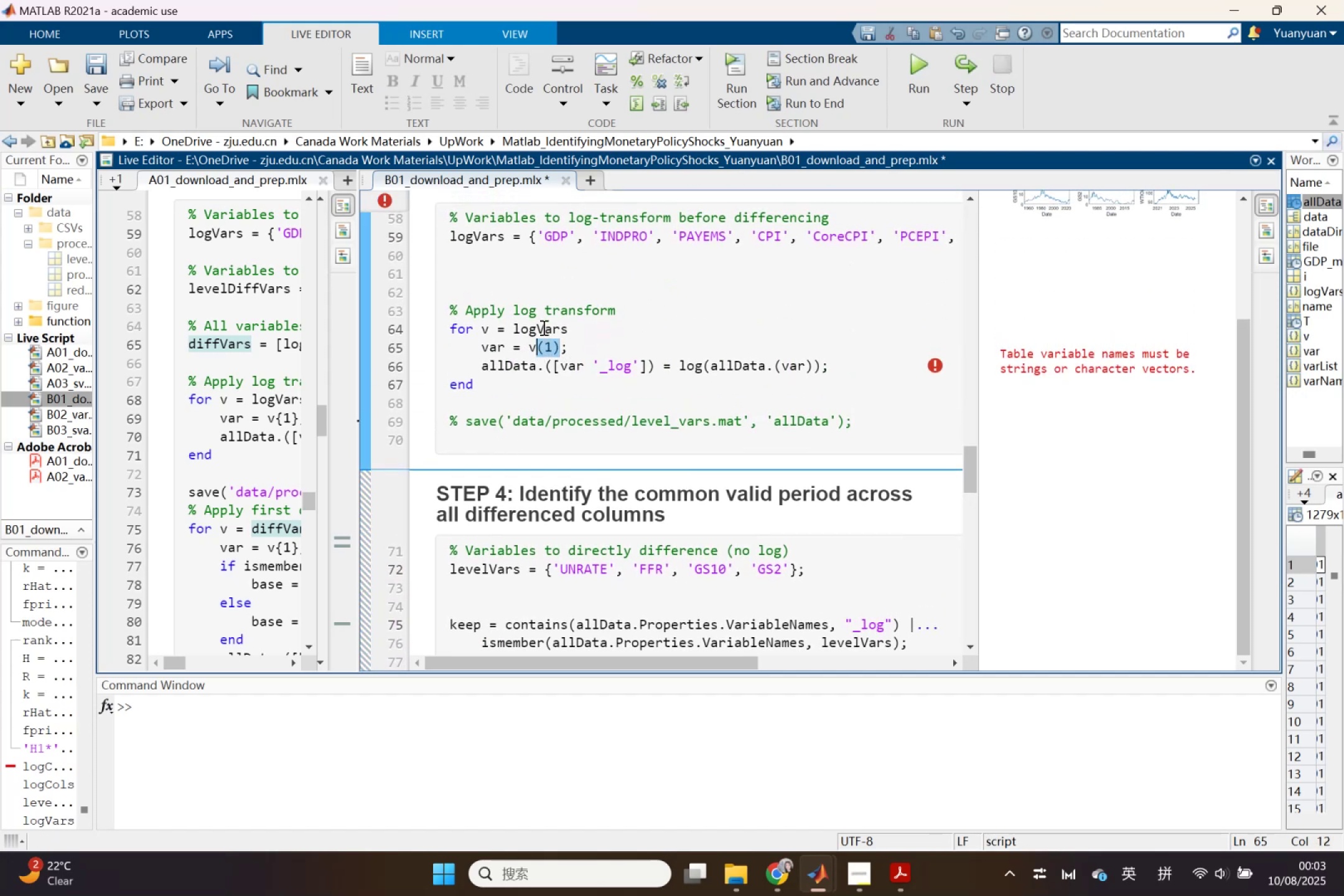 
key(Shift+BracketRight)
 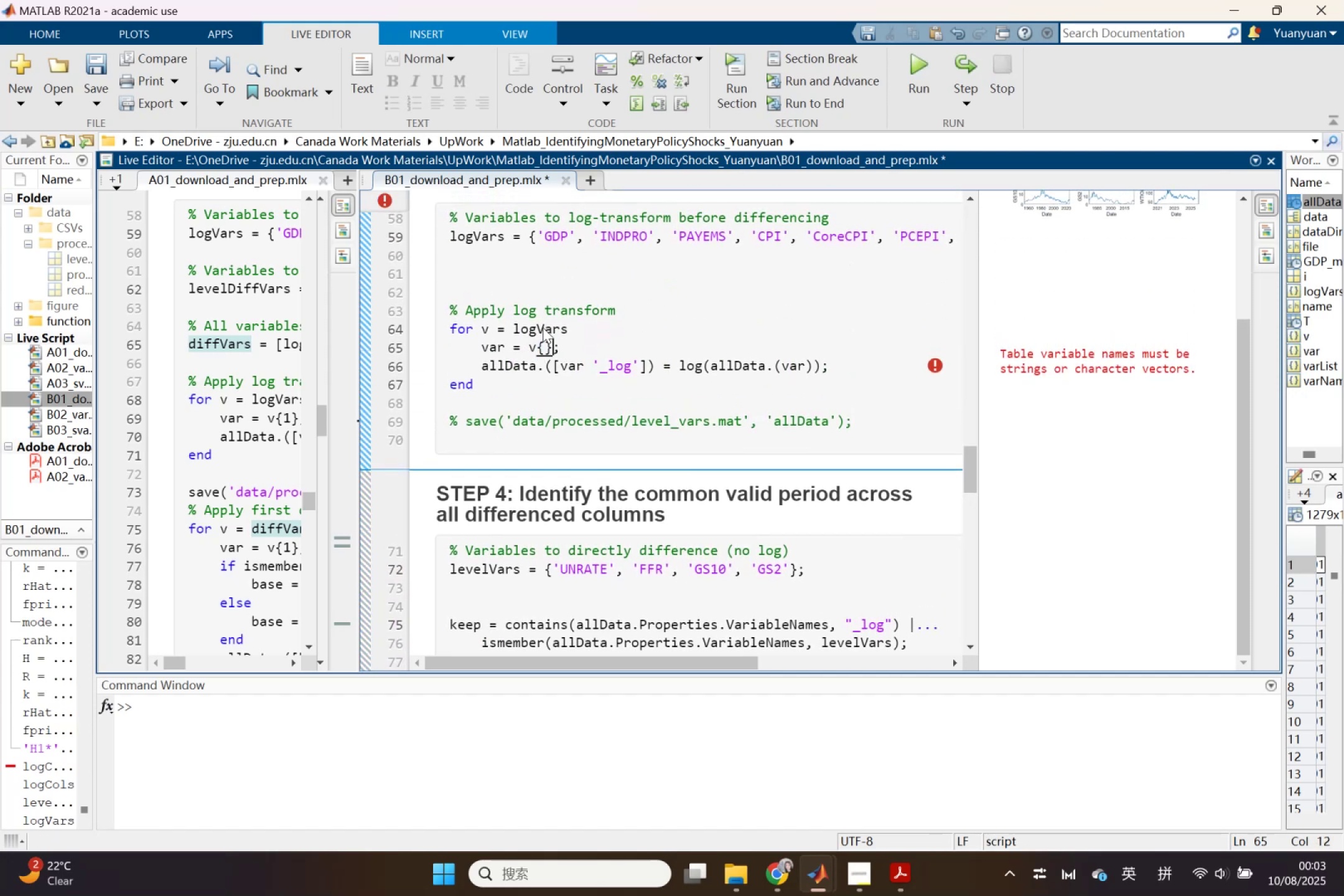 
key(ArrowLeft)
 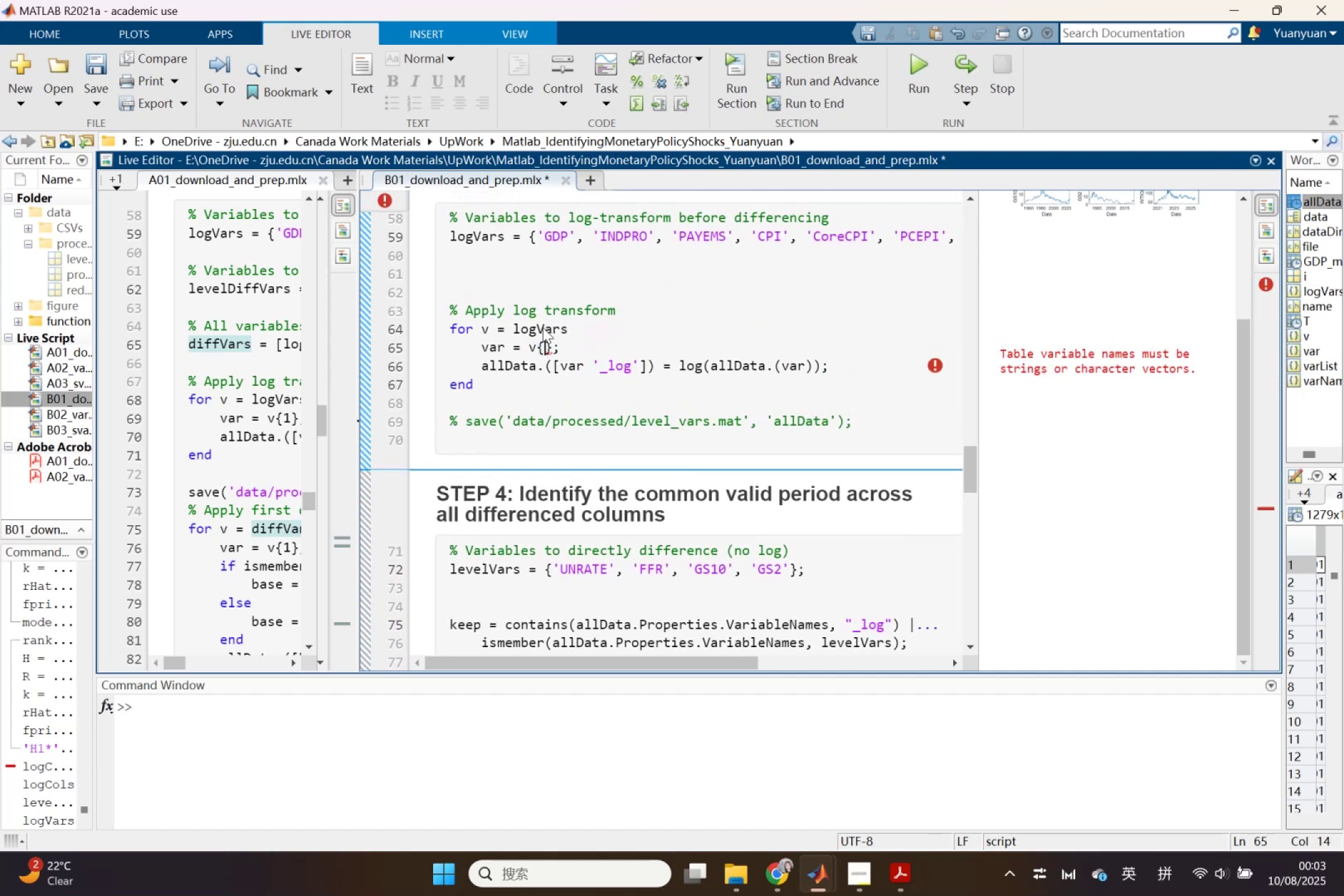 
key(1)
 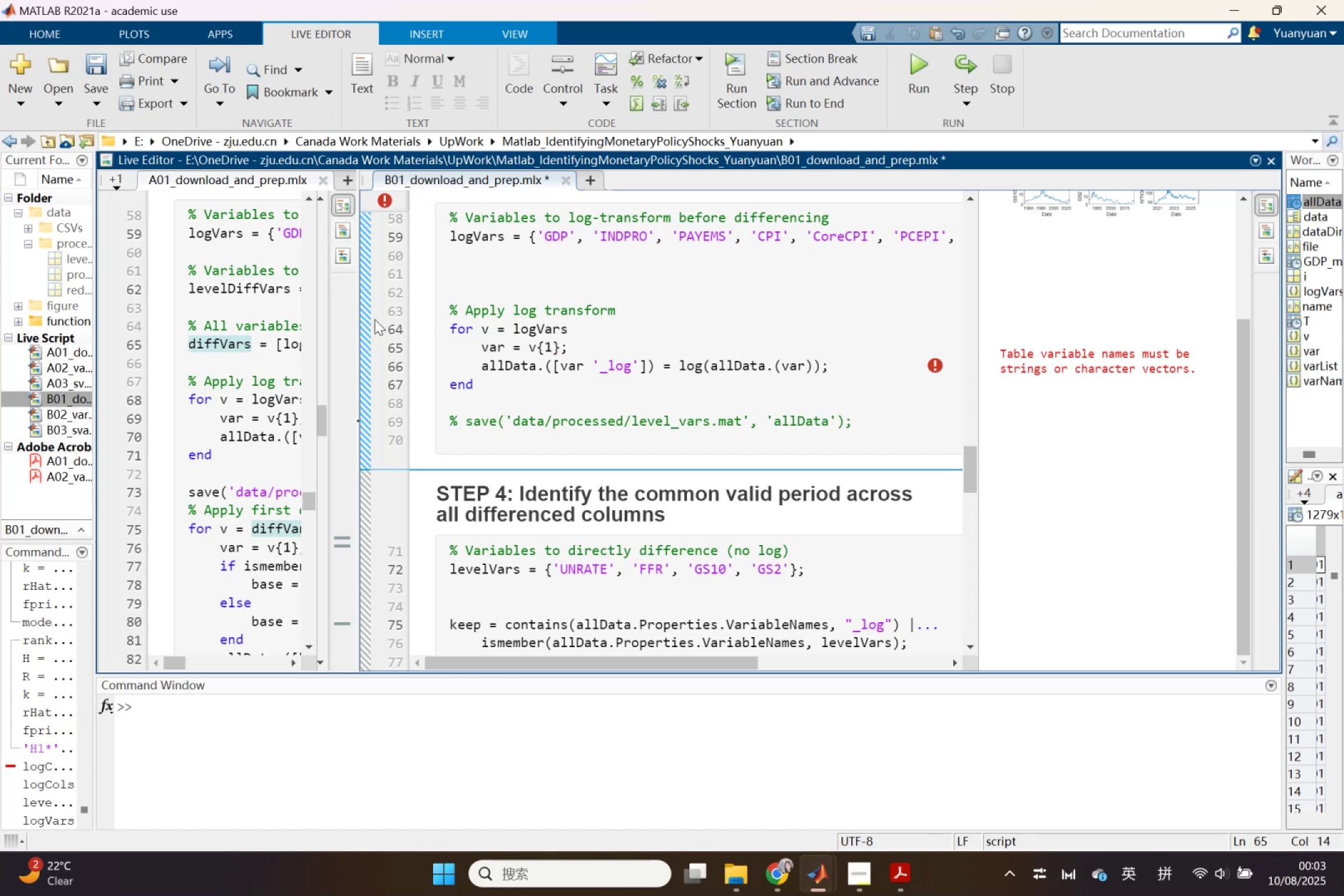 
left_click([363, 322])
 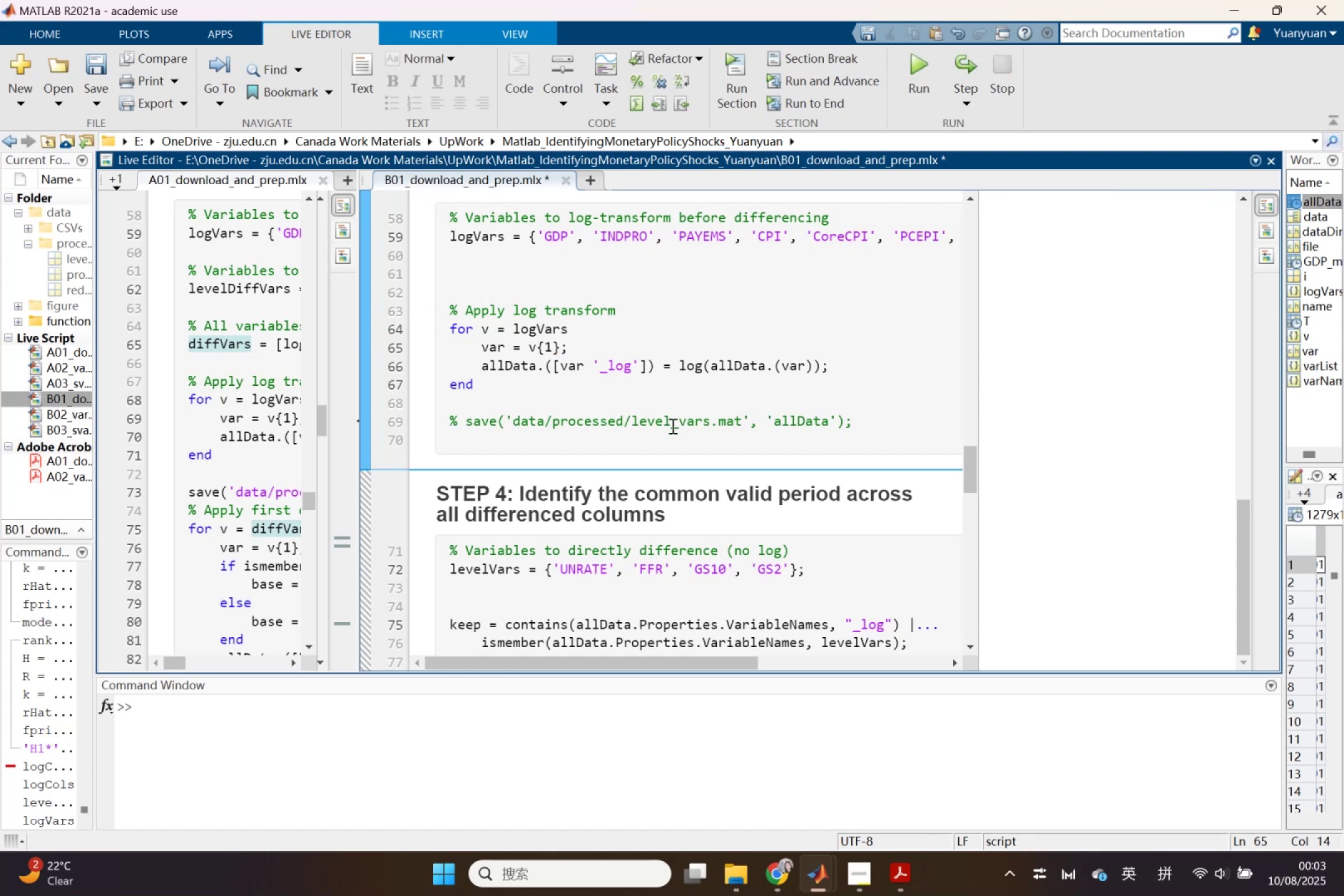 
scroll: coordinate [671, 478], scroll_direction: none, amount: 0.0
 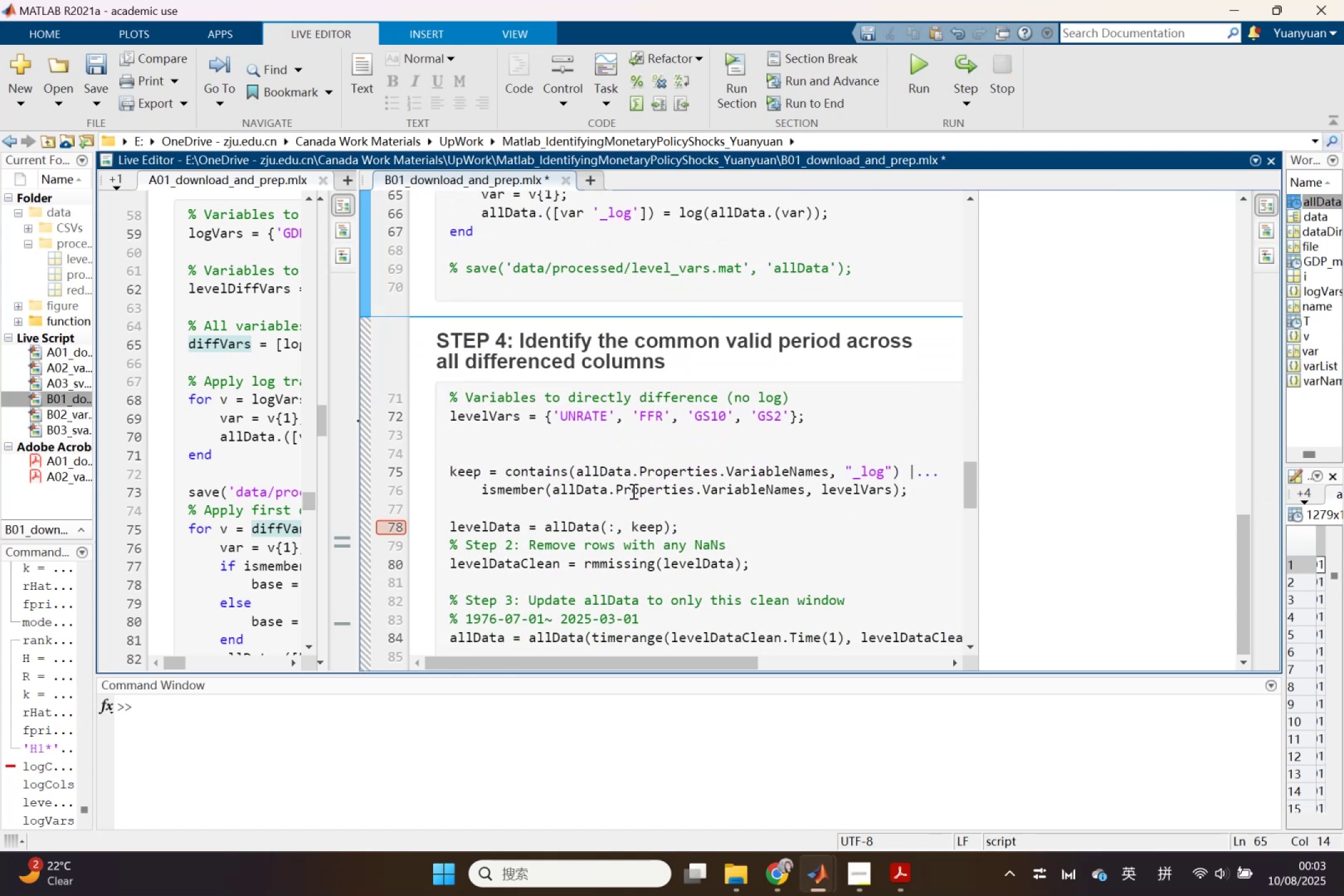 
left_click([632, 491])
 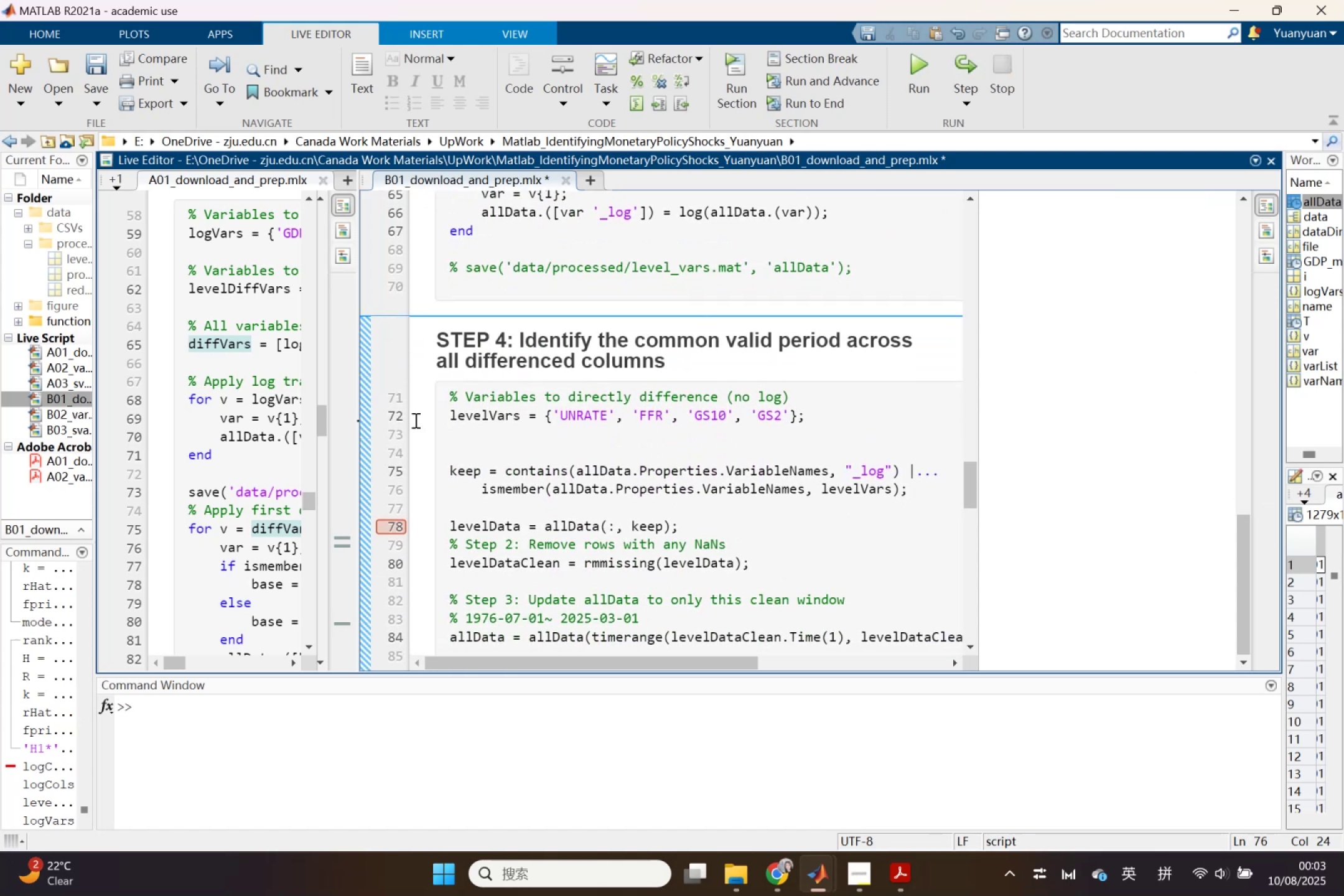 
left_click([368, 444])
 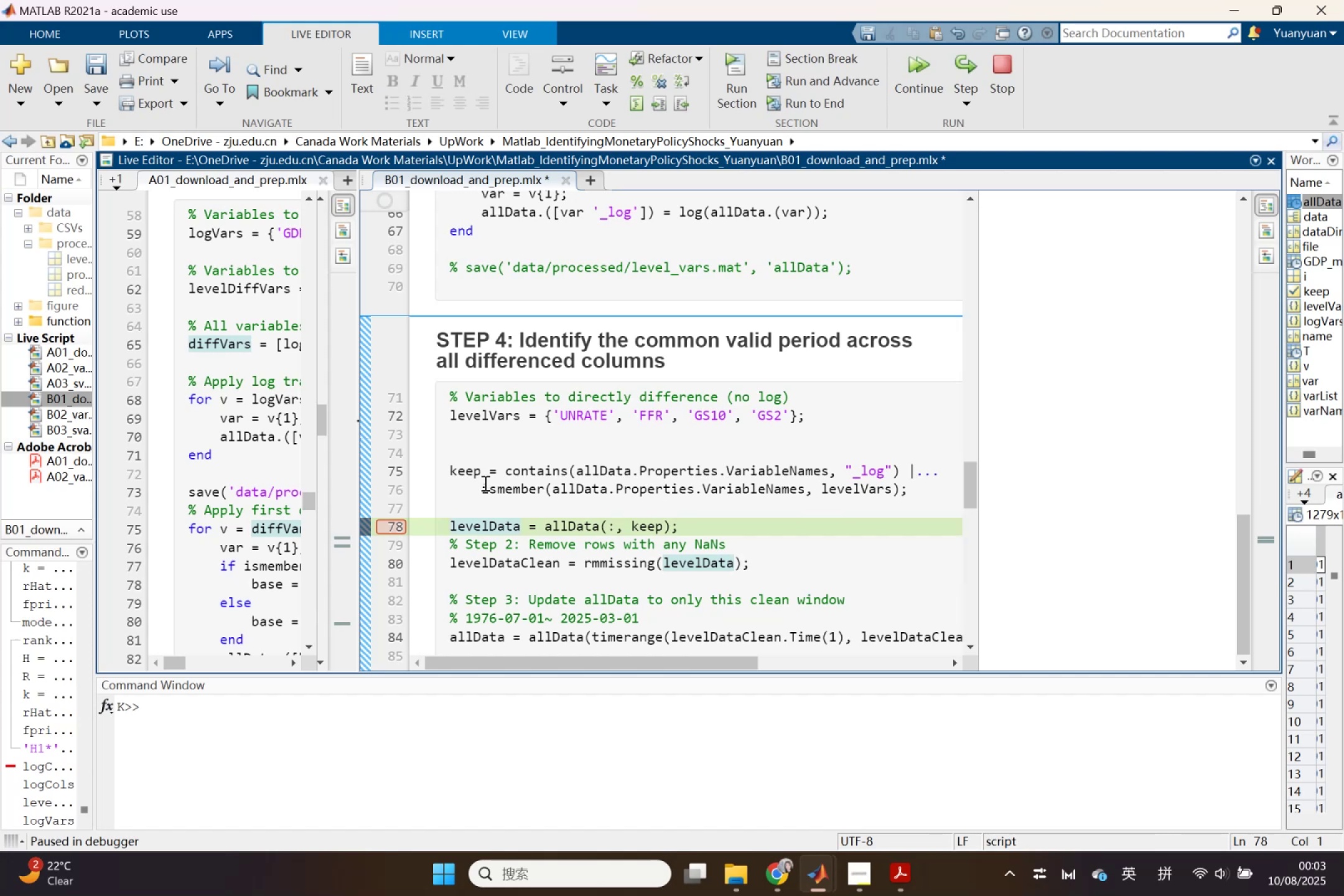 
wait(5.02)
 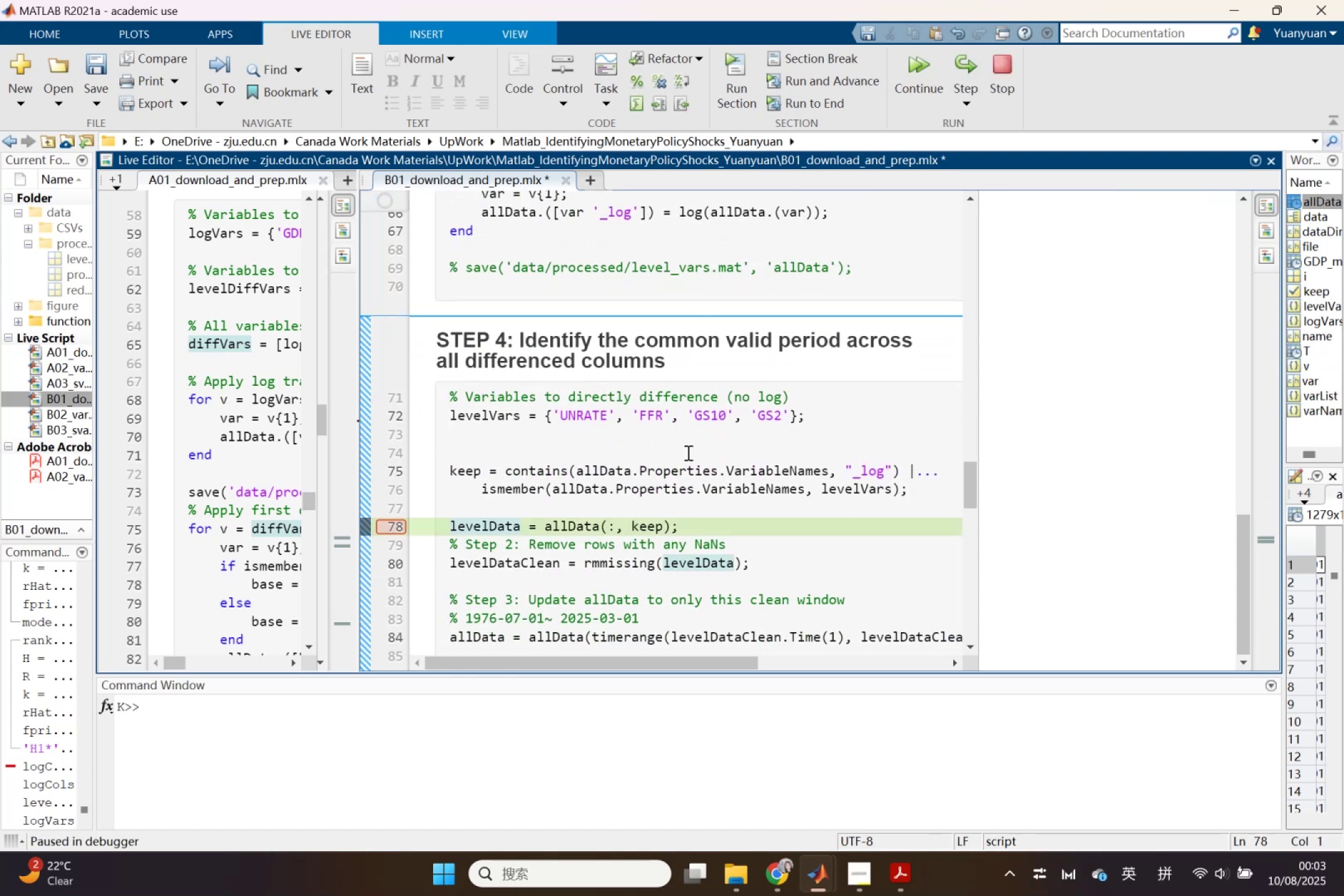 
left_click([954, 62])
 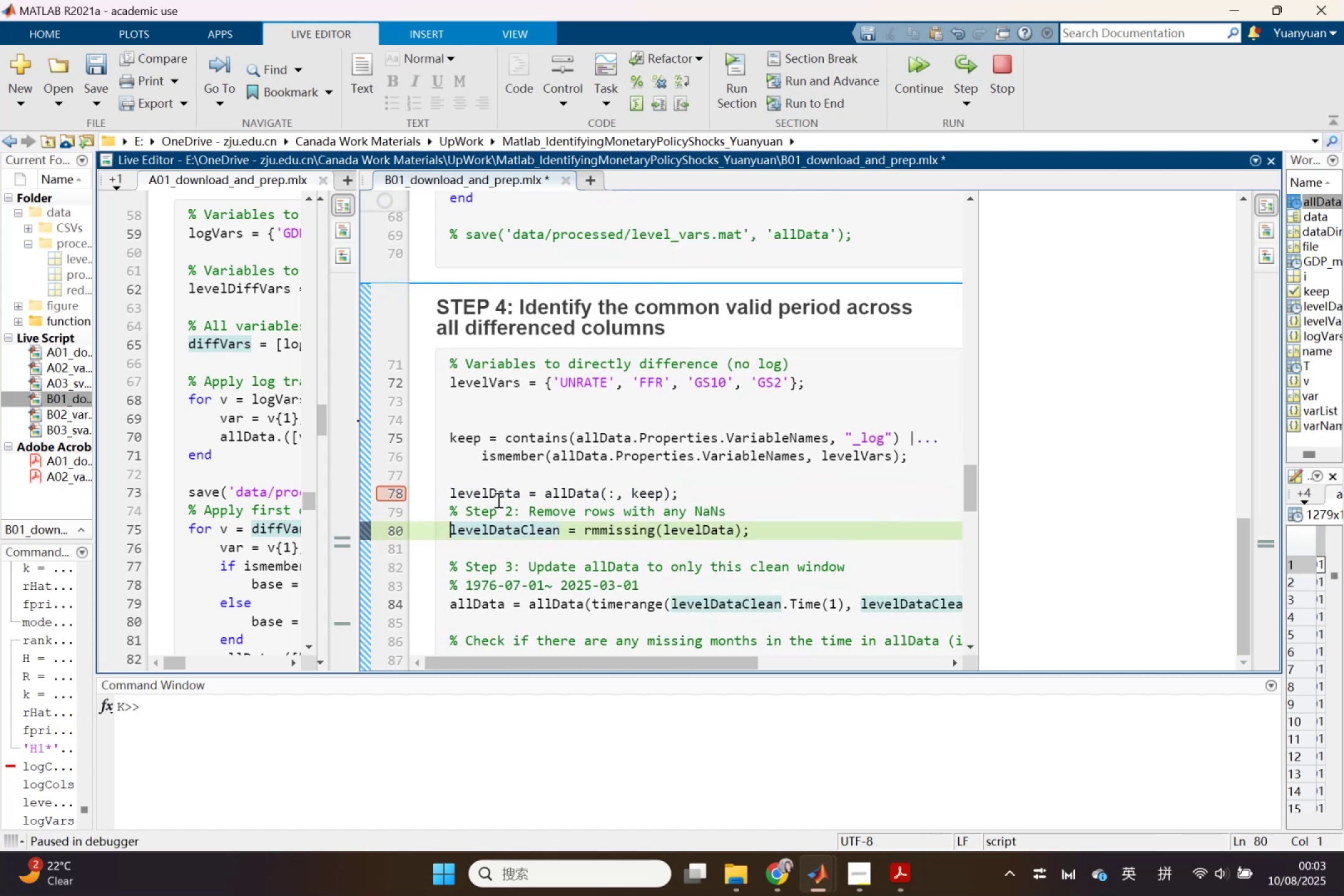 
left_click([498, 488])
 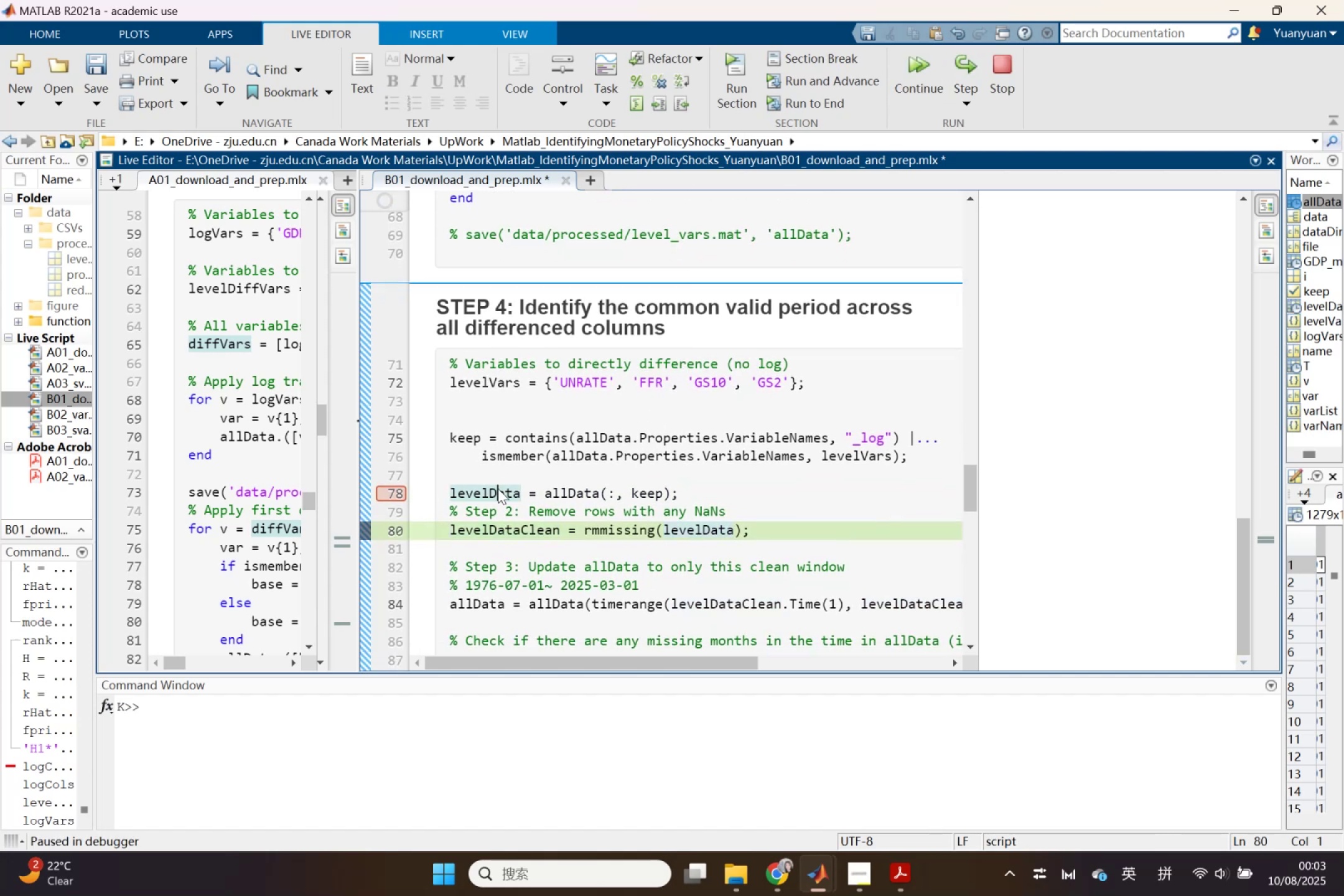 
right_click([498, 488])
 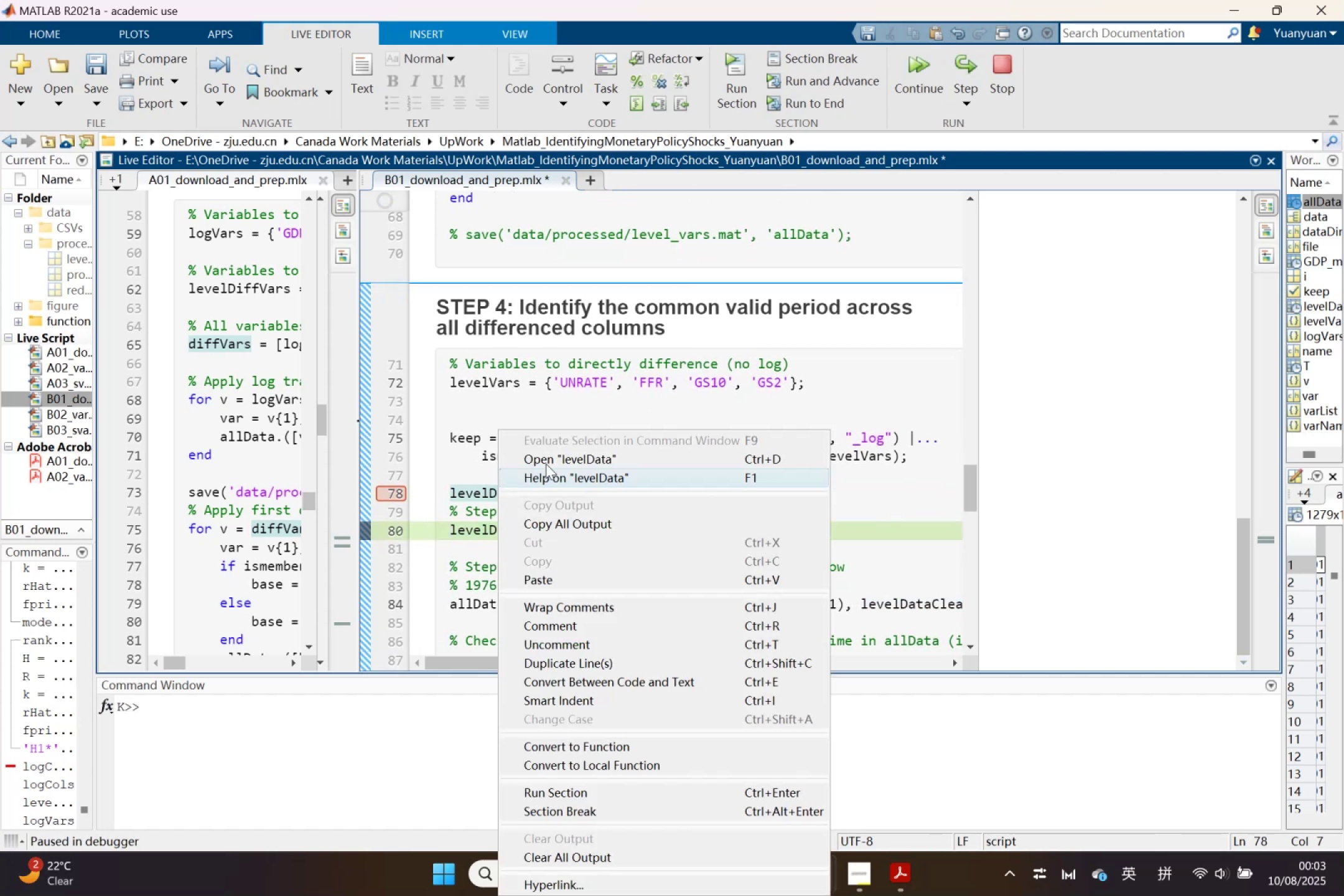 
left_click([550, 455])
 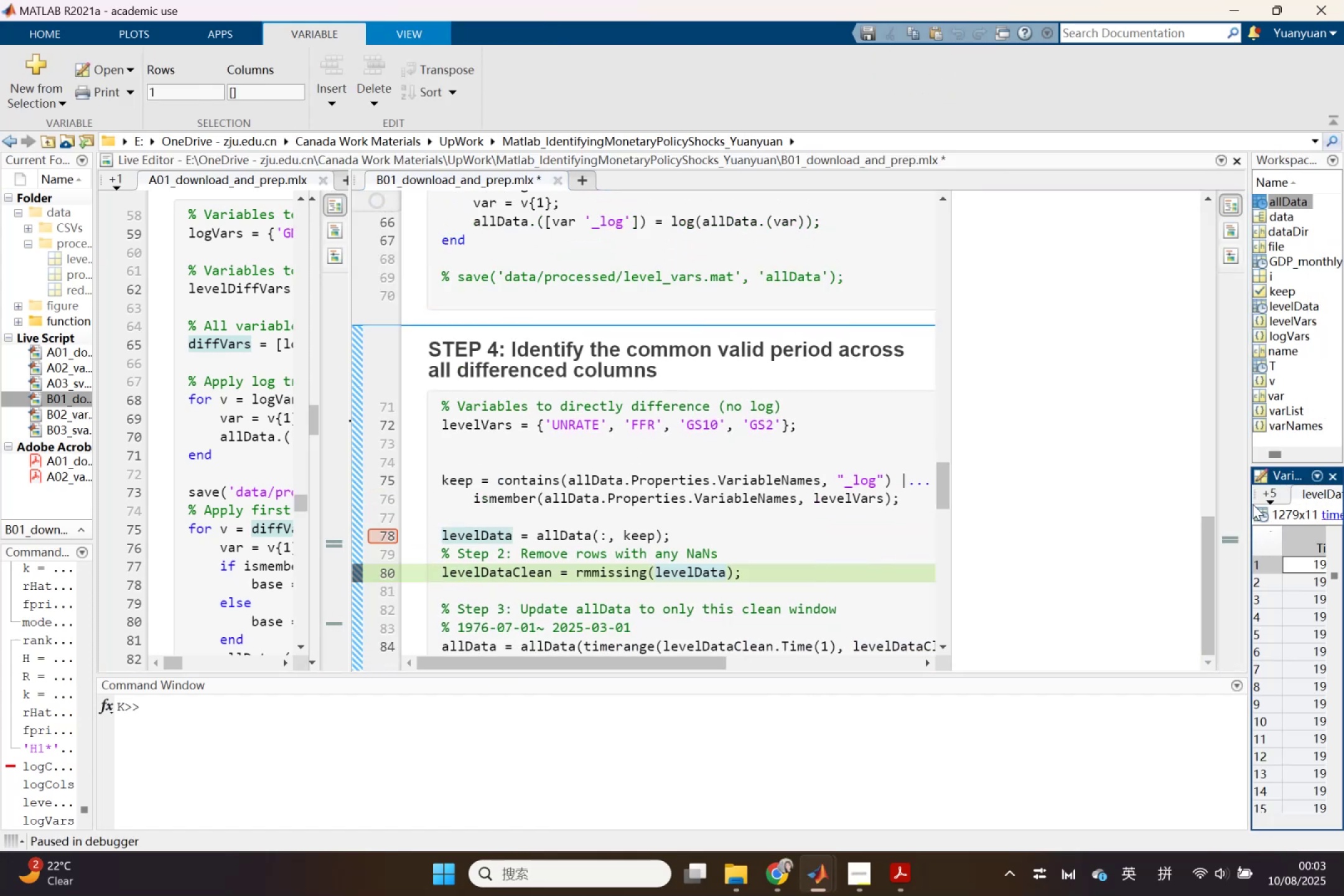 
left_click_drag(start_coordinate=[1248, 503], to_coordinate=[639, 482])
 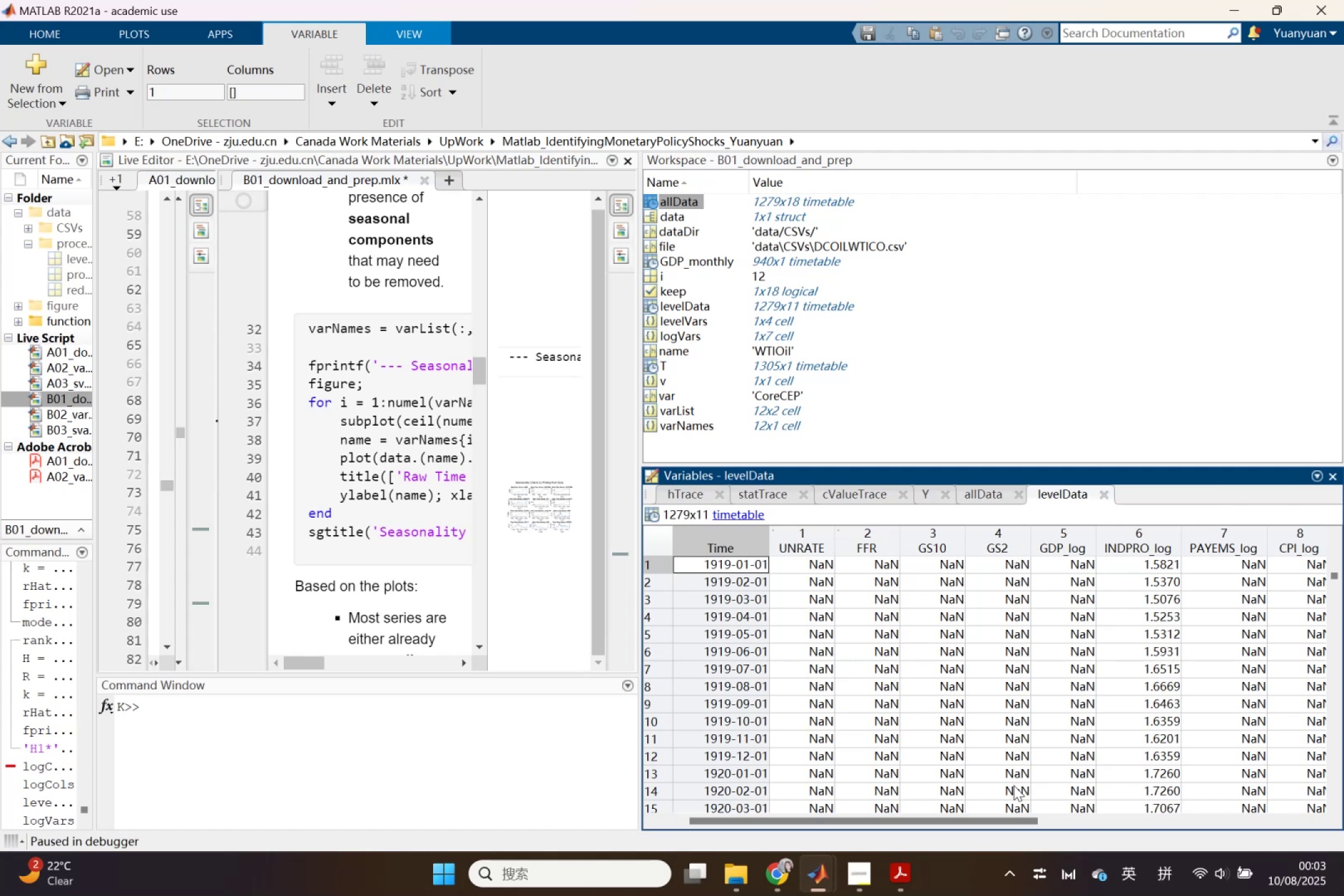 
left_click_drag(start_coordinate=[1002, 821], to_coordinate=[620, 798])
 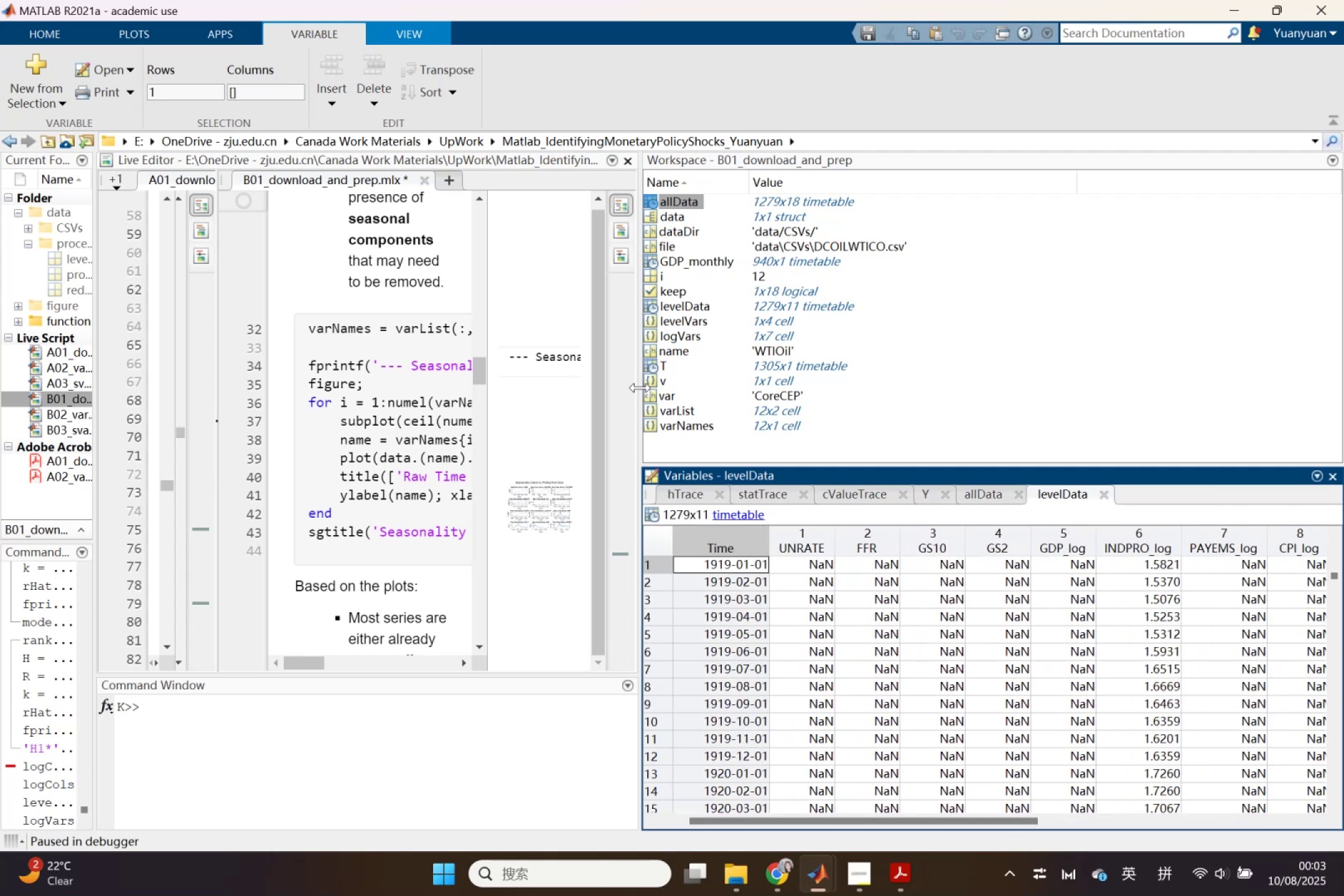 
left_click([642, 388])
 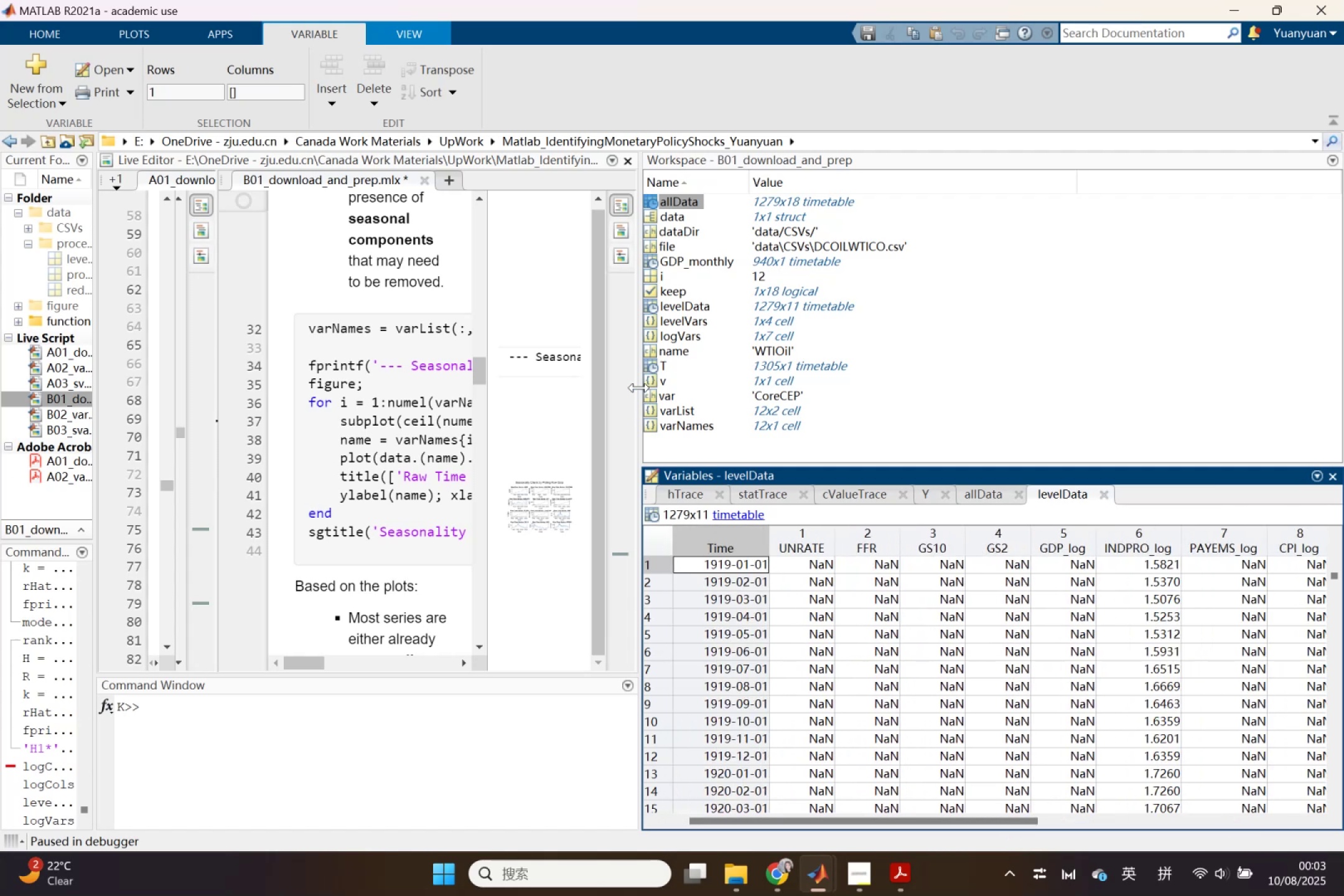 
left_click_drag(start_coordinate=[641, 387], to_coordinate=[1244, 363])
 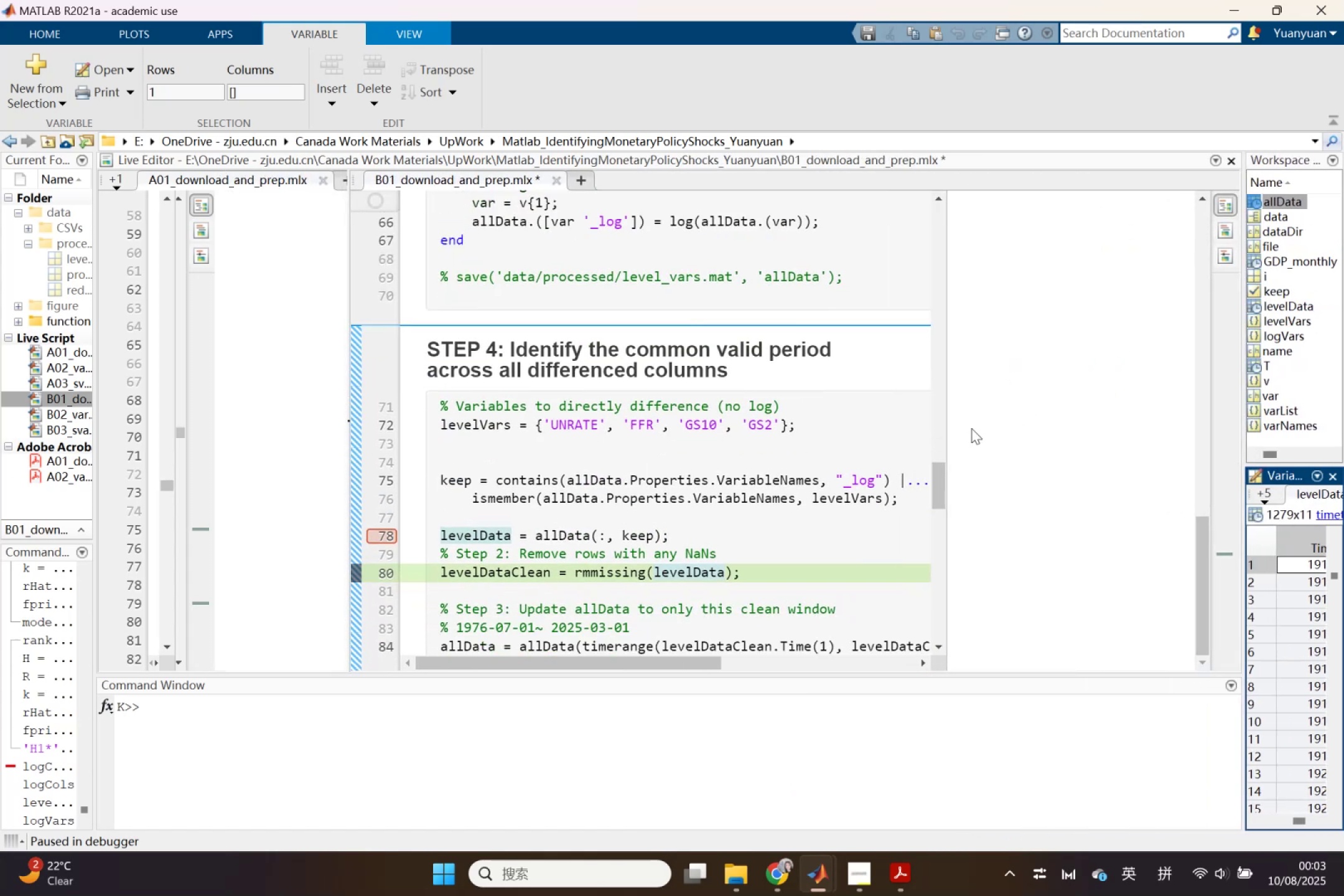 
scroll: coordinate [707, 445], scroll_direction: down, amount: 4.0
 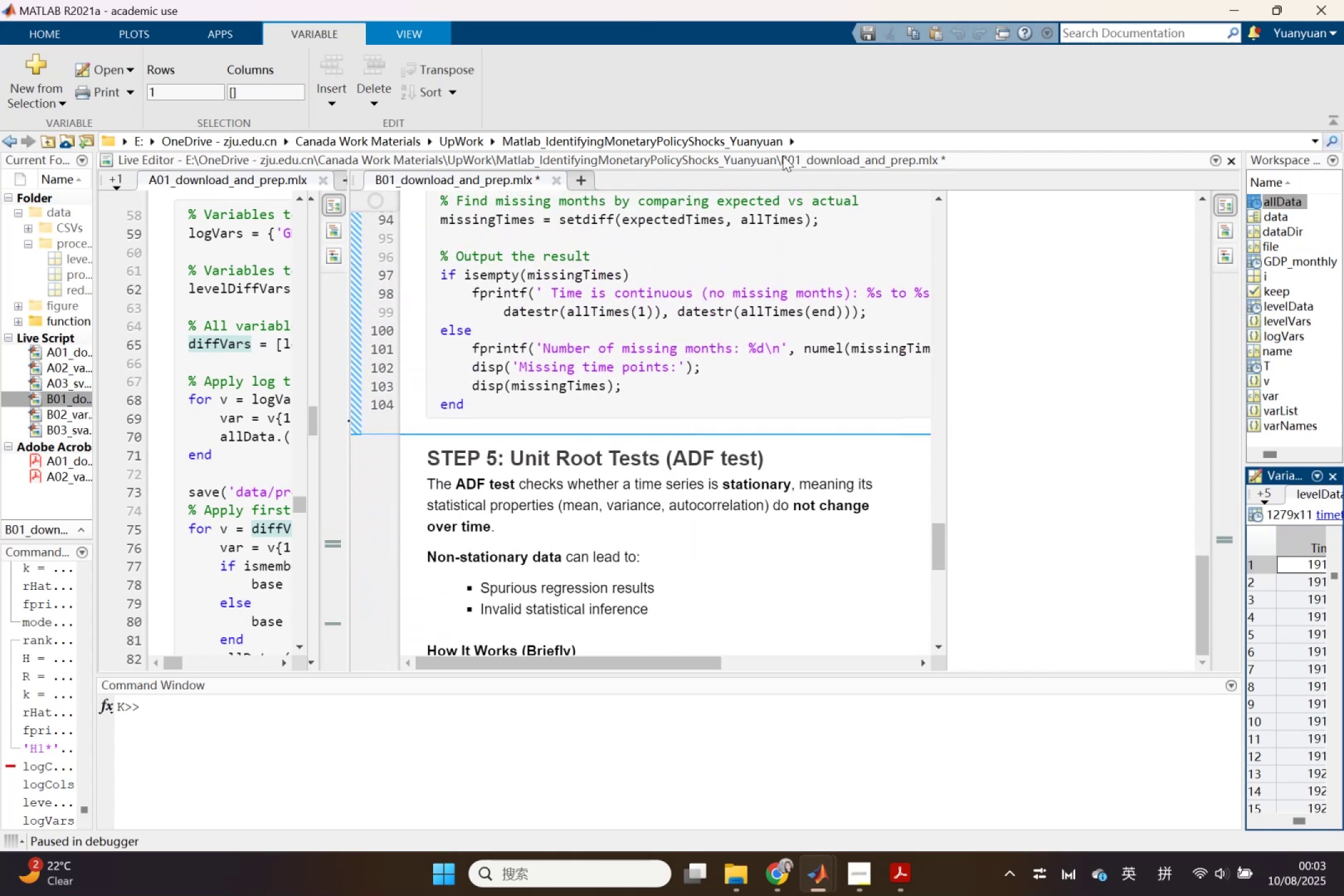 
left_click([814, 329])
 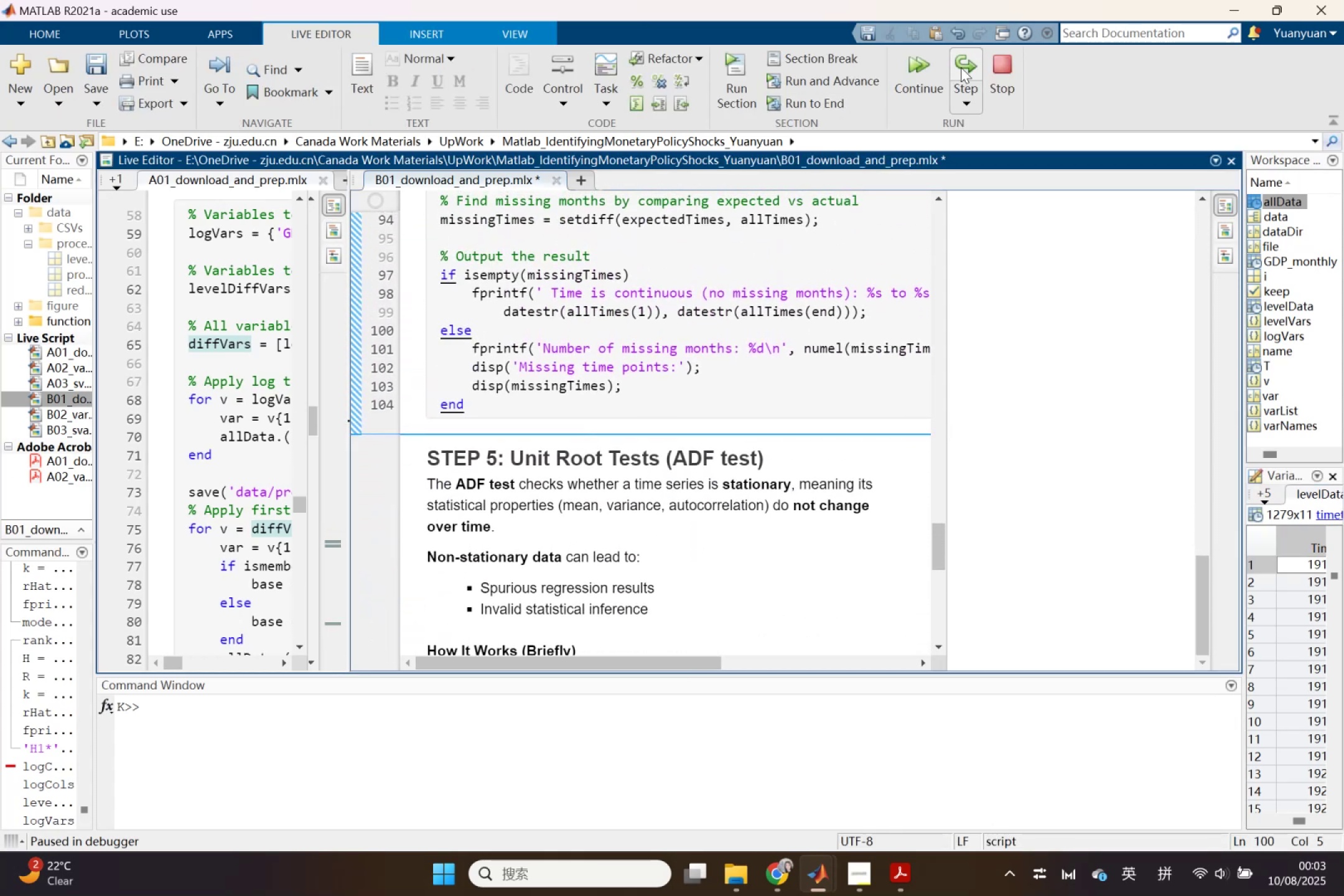 
left_click_drag(start_coordinate=[922, 69], to_coordinate=[919, 70])
 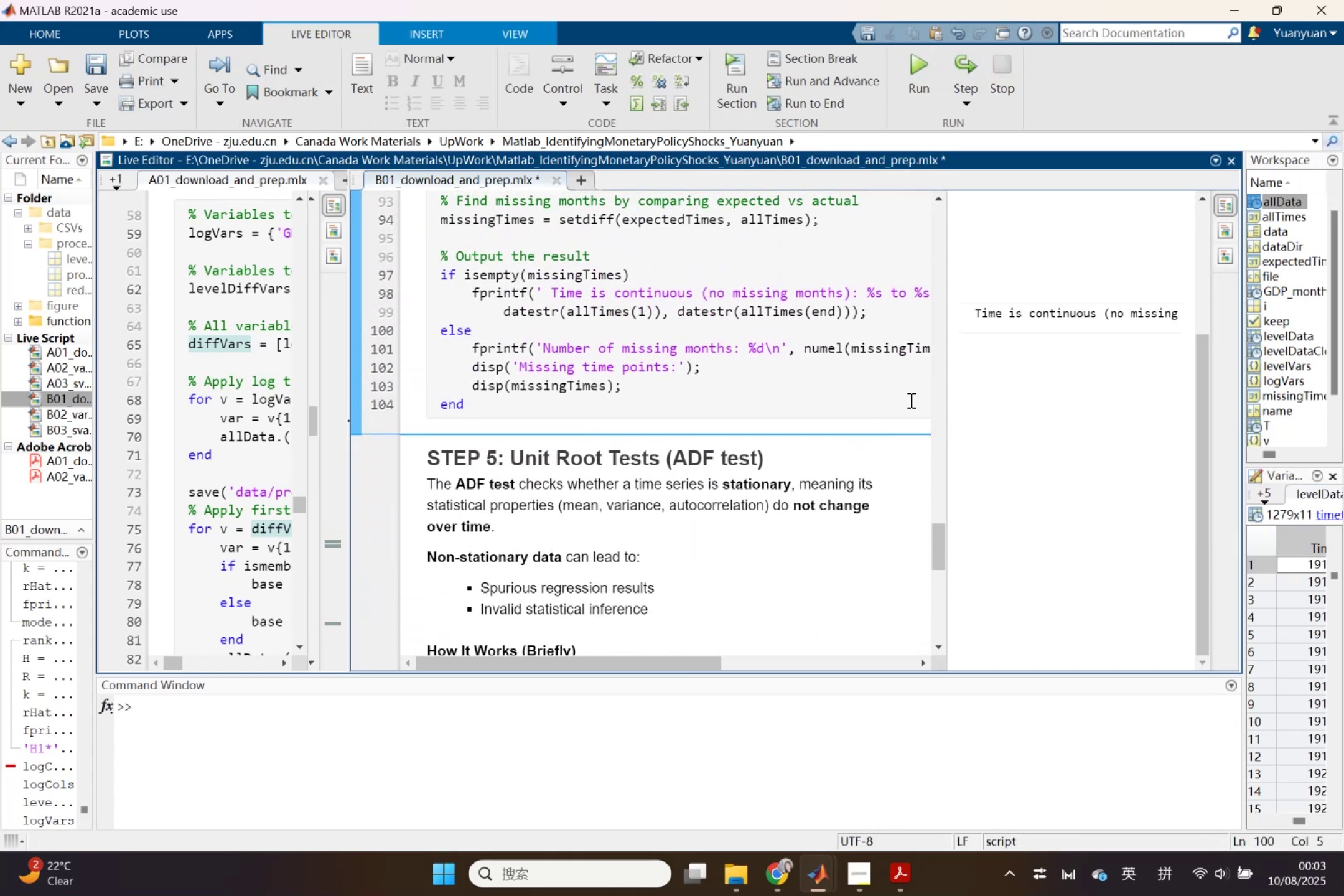 
scroll: coordinate [824, 489], scroll_direction: none, amount: 0.0
 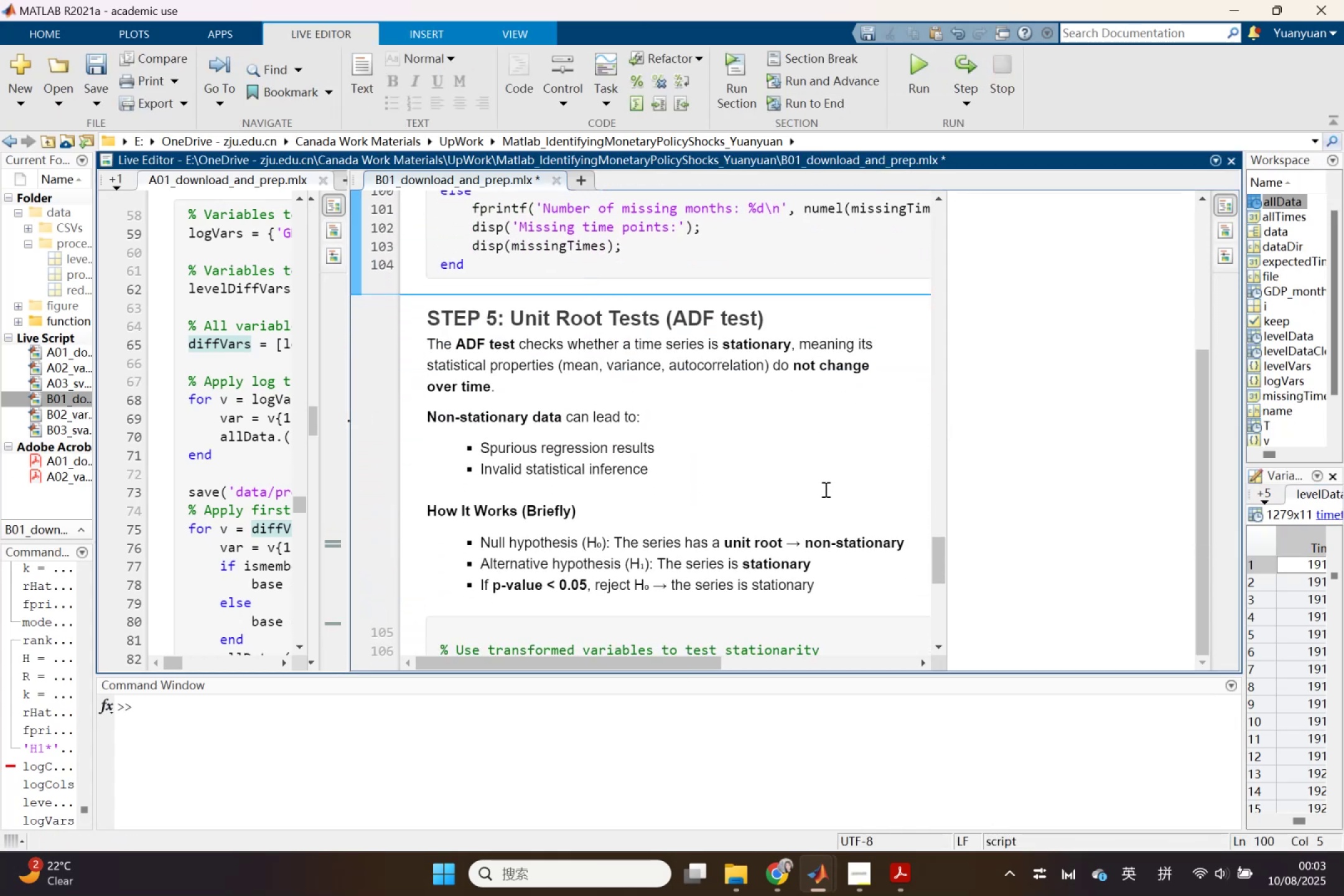 
scroll: coordinate [824, 489], scroll_direction: down, amount: 3.0
 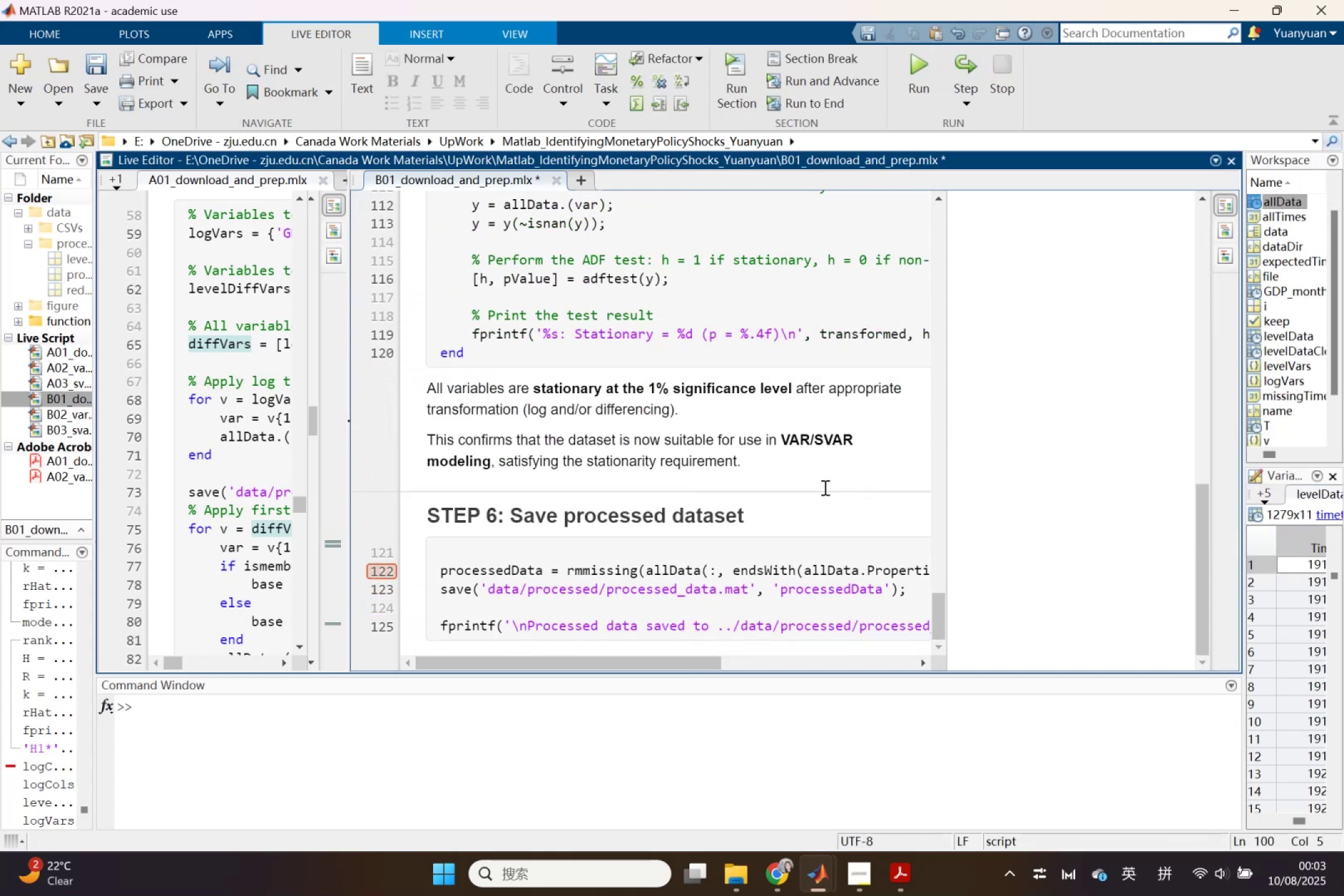 
scroll: coordinate [880, 444], scroll_direction: up, amount: 2.0
 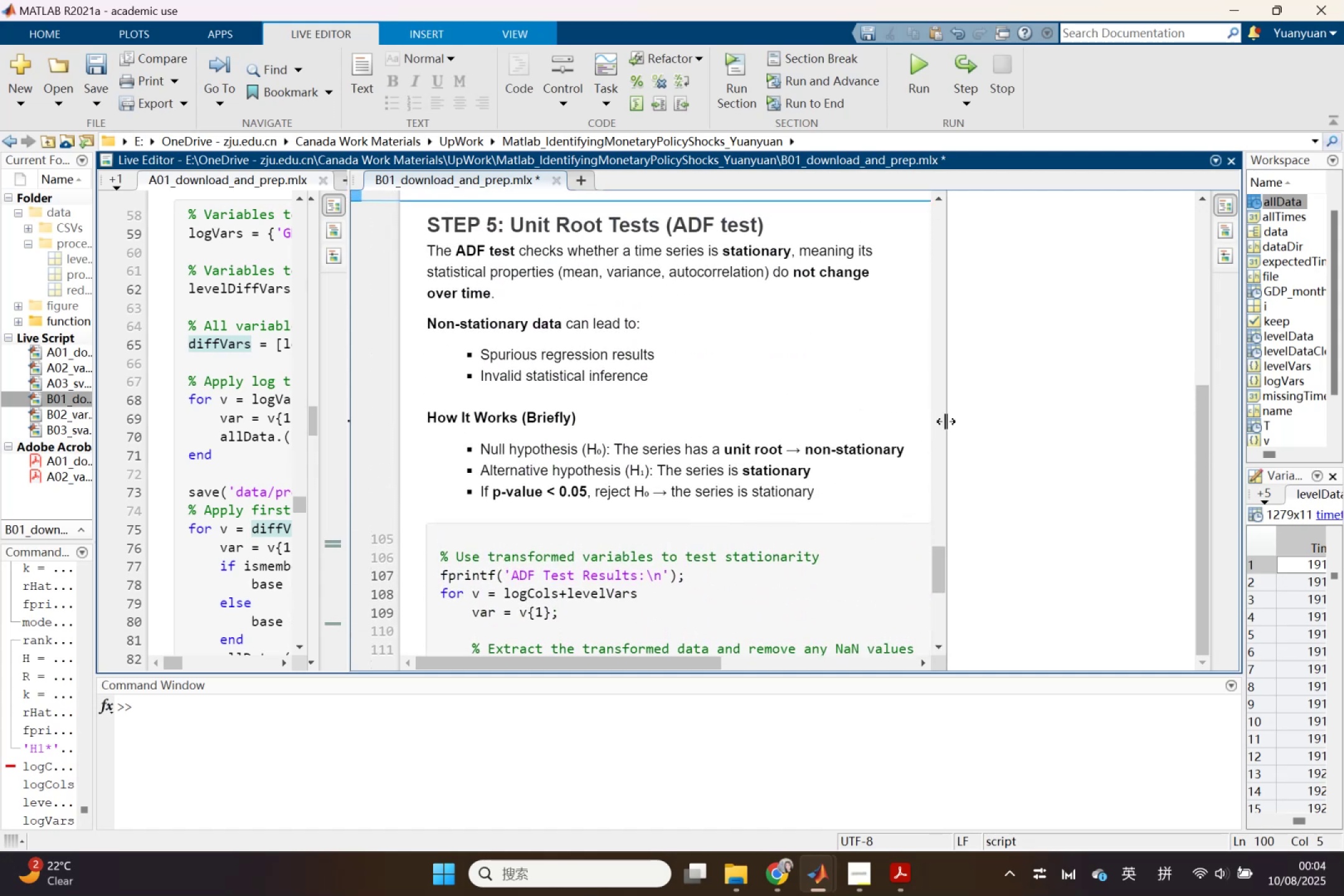 
left_click_drag(start_coordinate=[948, 421], to_coordinate=[1055, 426])
 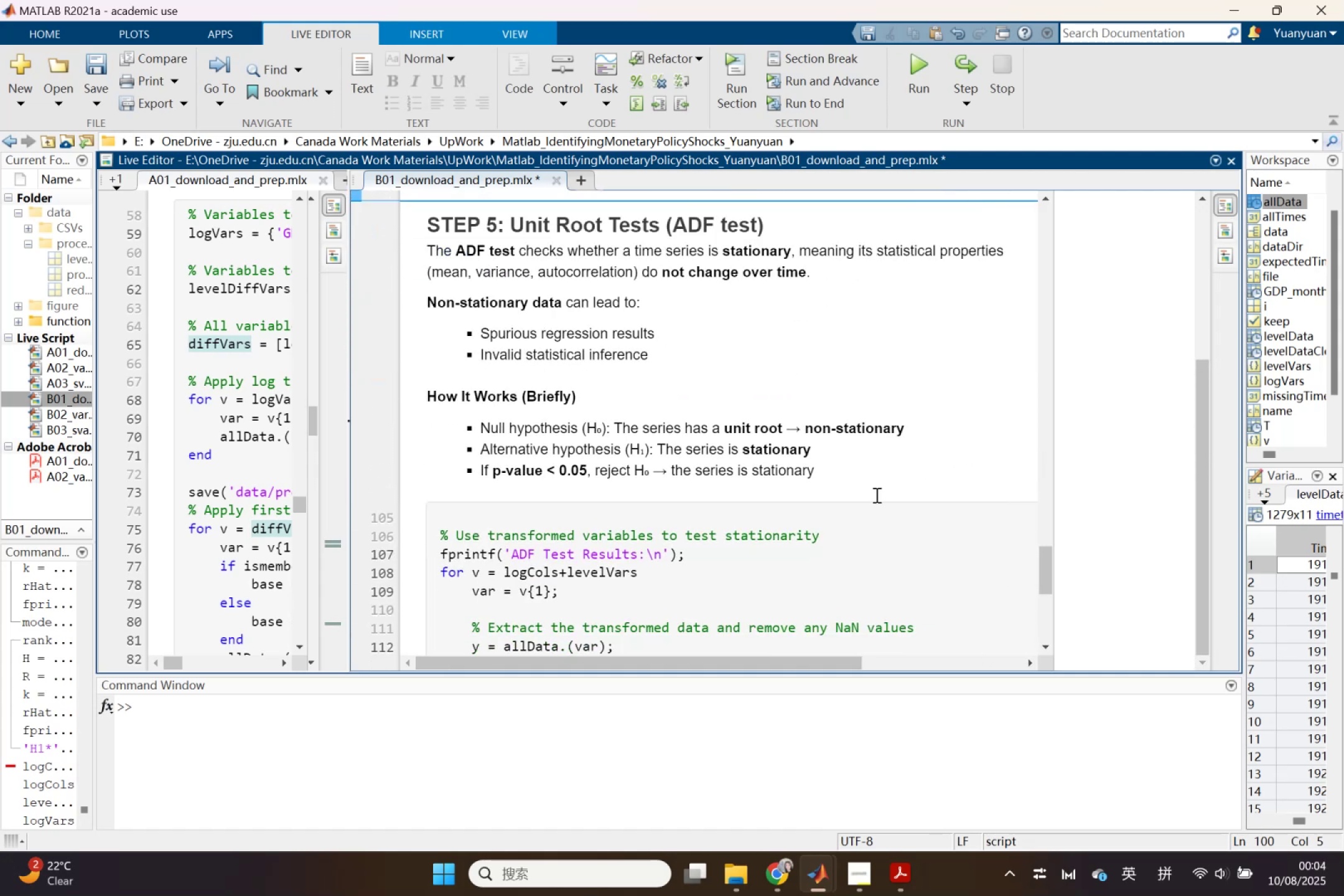 
scroll: coordinate [875, 495], scroll_direction: none, amount: 0.0
 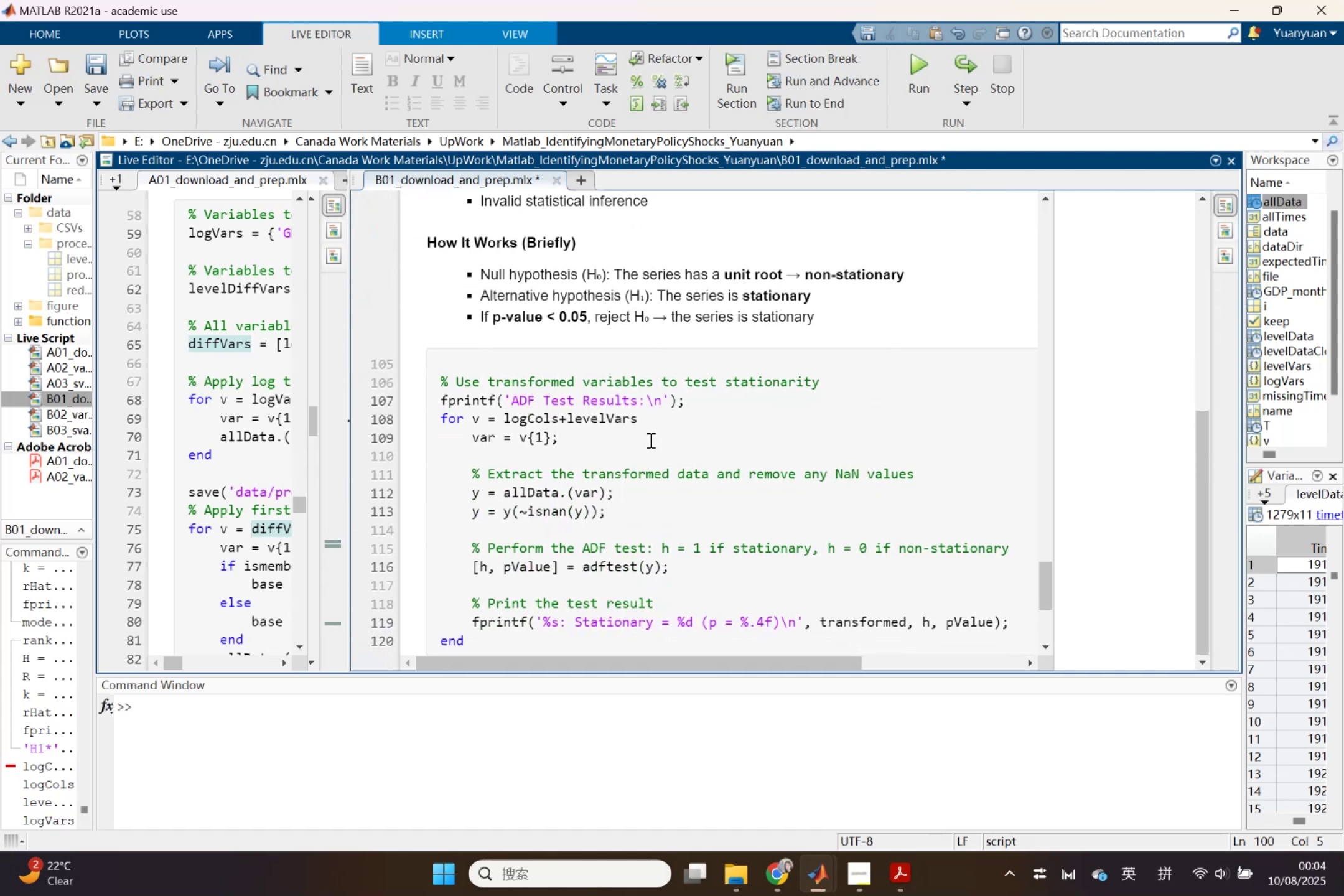 
left_click_drag(start_coordinate=[648, 424], to_coordinate=[503, 422])
 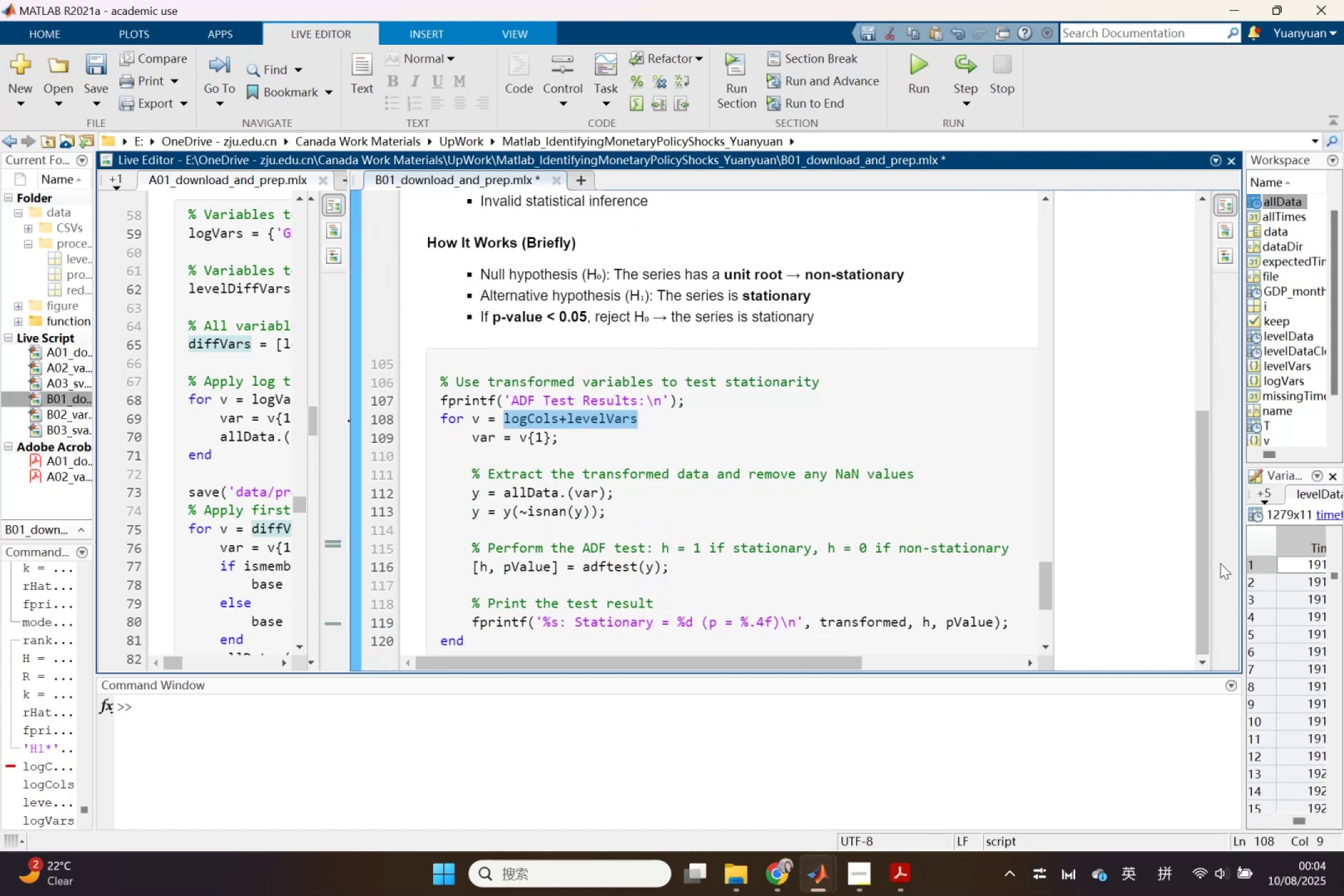 
key(Backspace)
 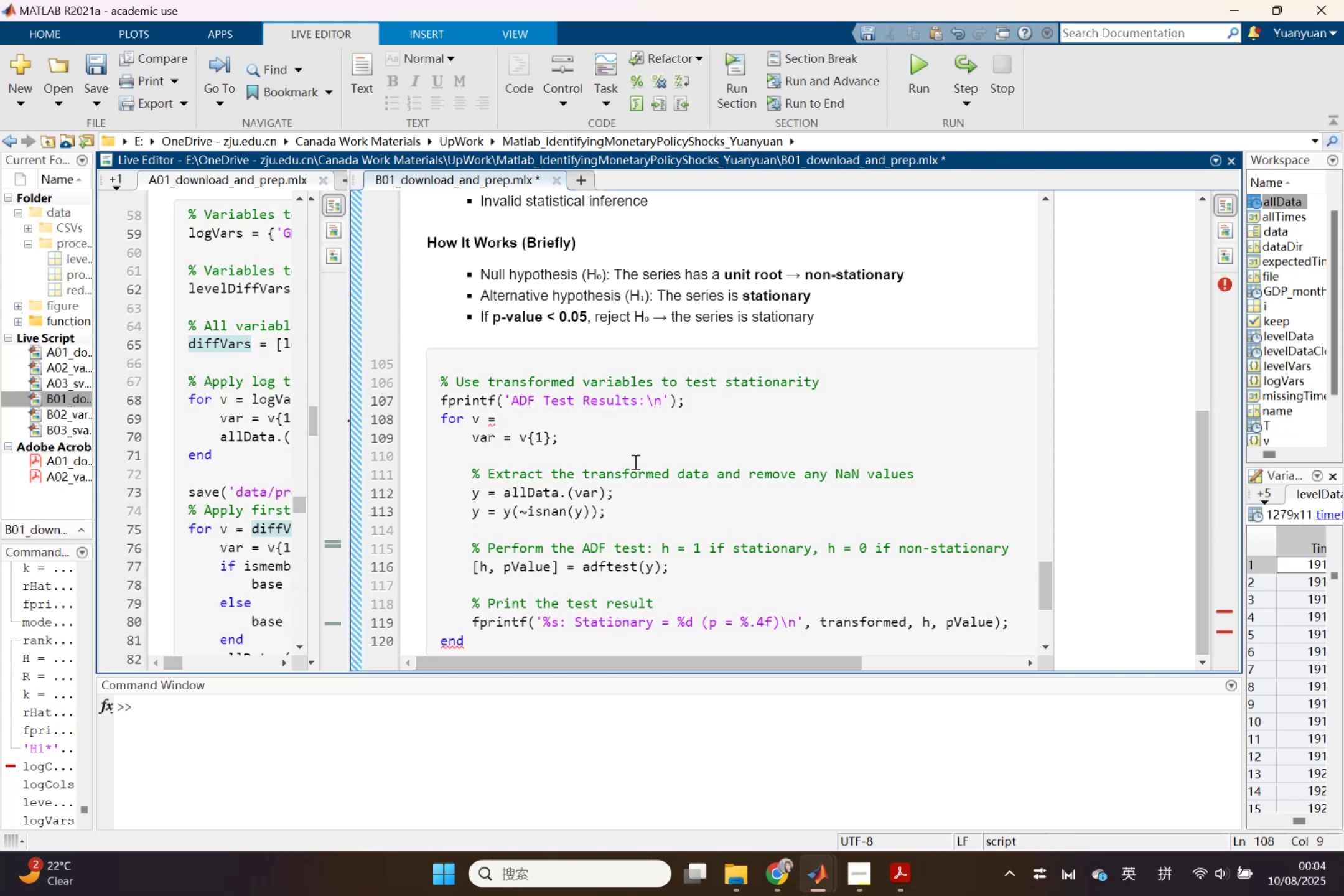 
scroll: coordinate [626, 498], scroll_direction: up, amount: 7.0
 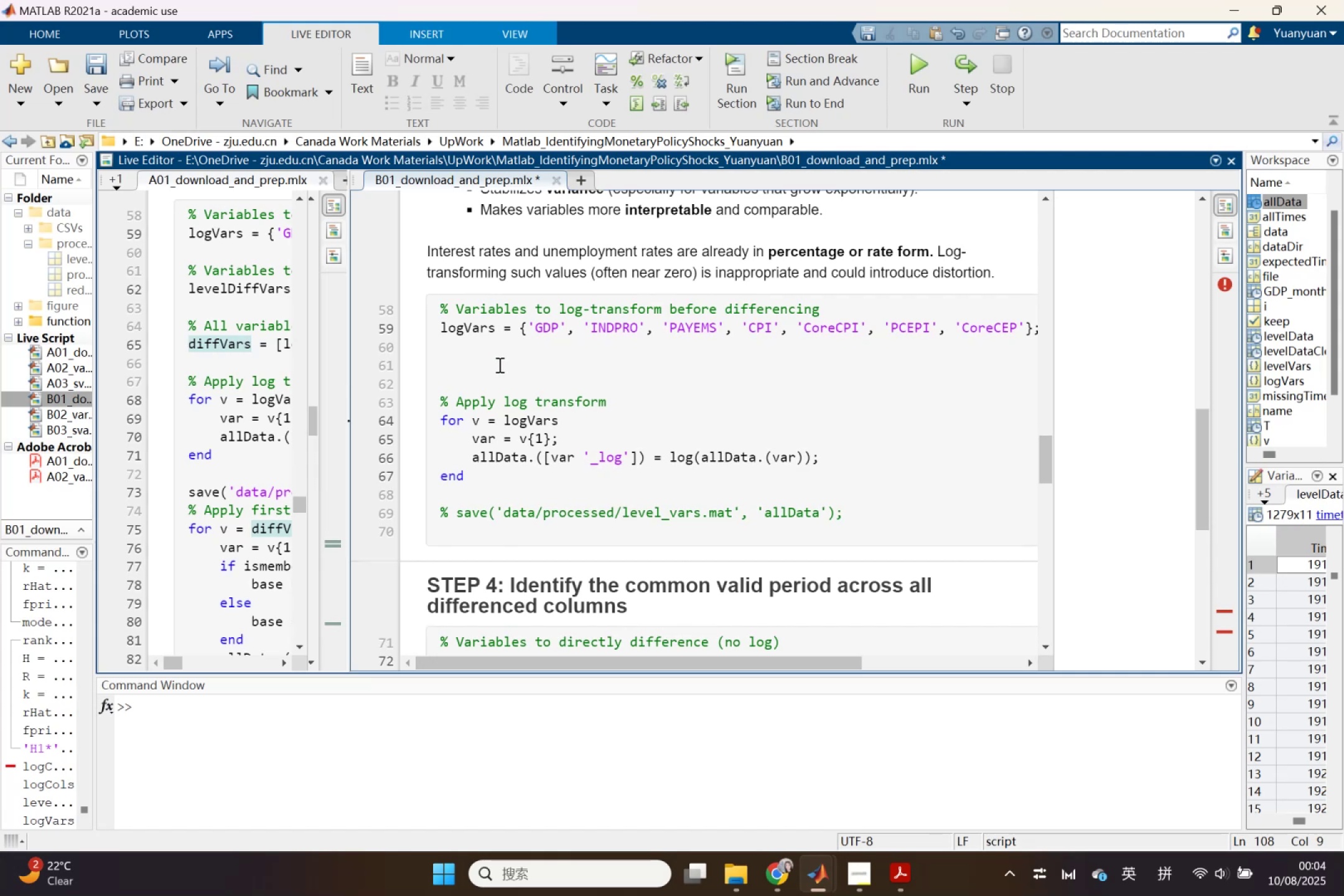 
wait(6.26)
 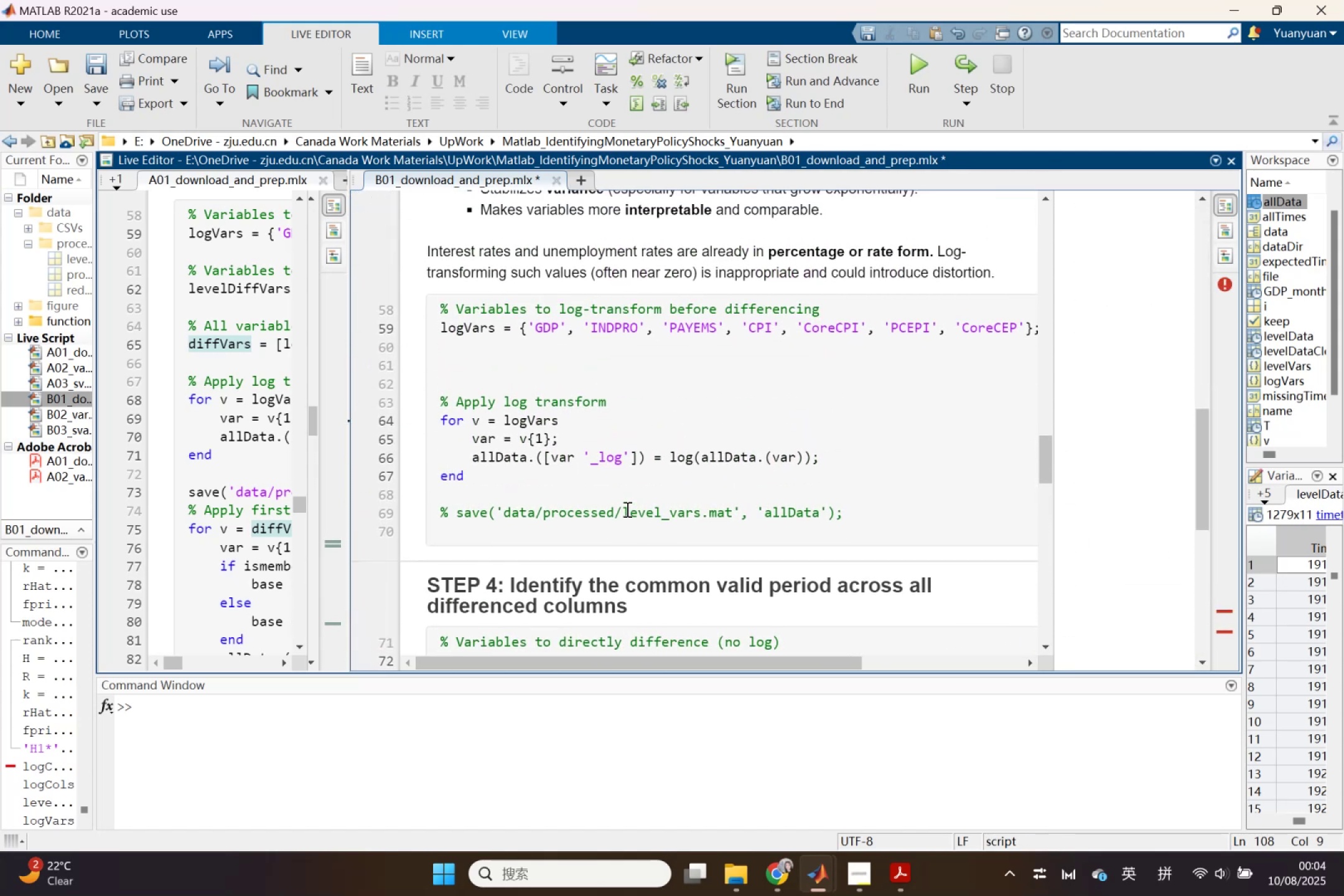 
left_click_drag(start_coordinate=[438, 327], to_coordinate=[1030, 335])
 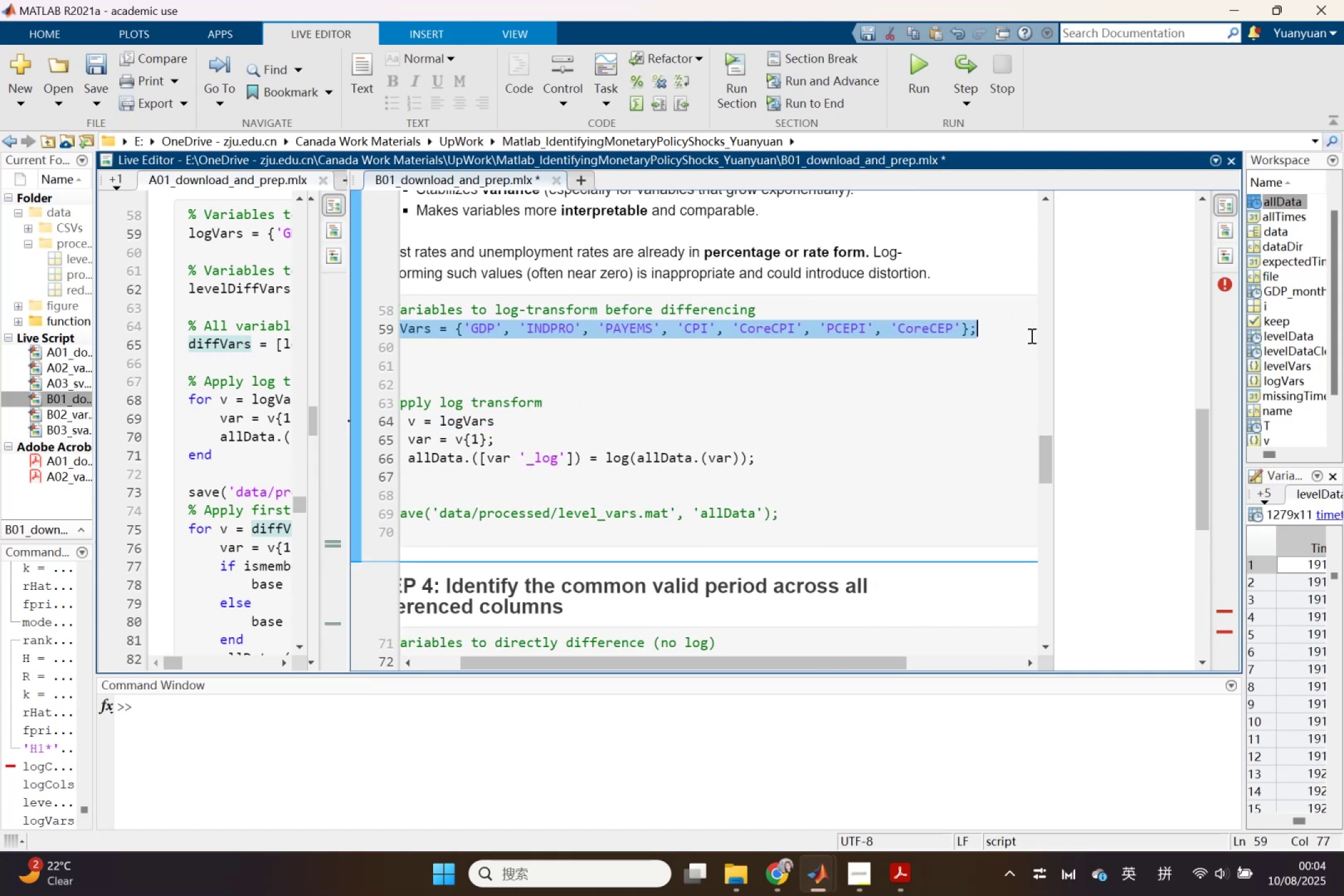 
key(Control+C)
 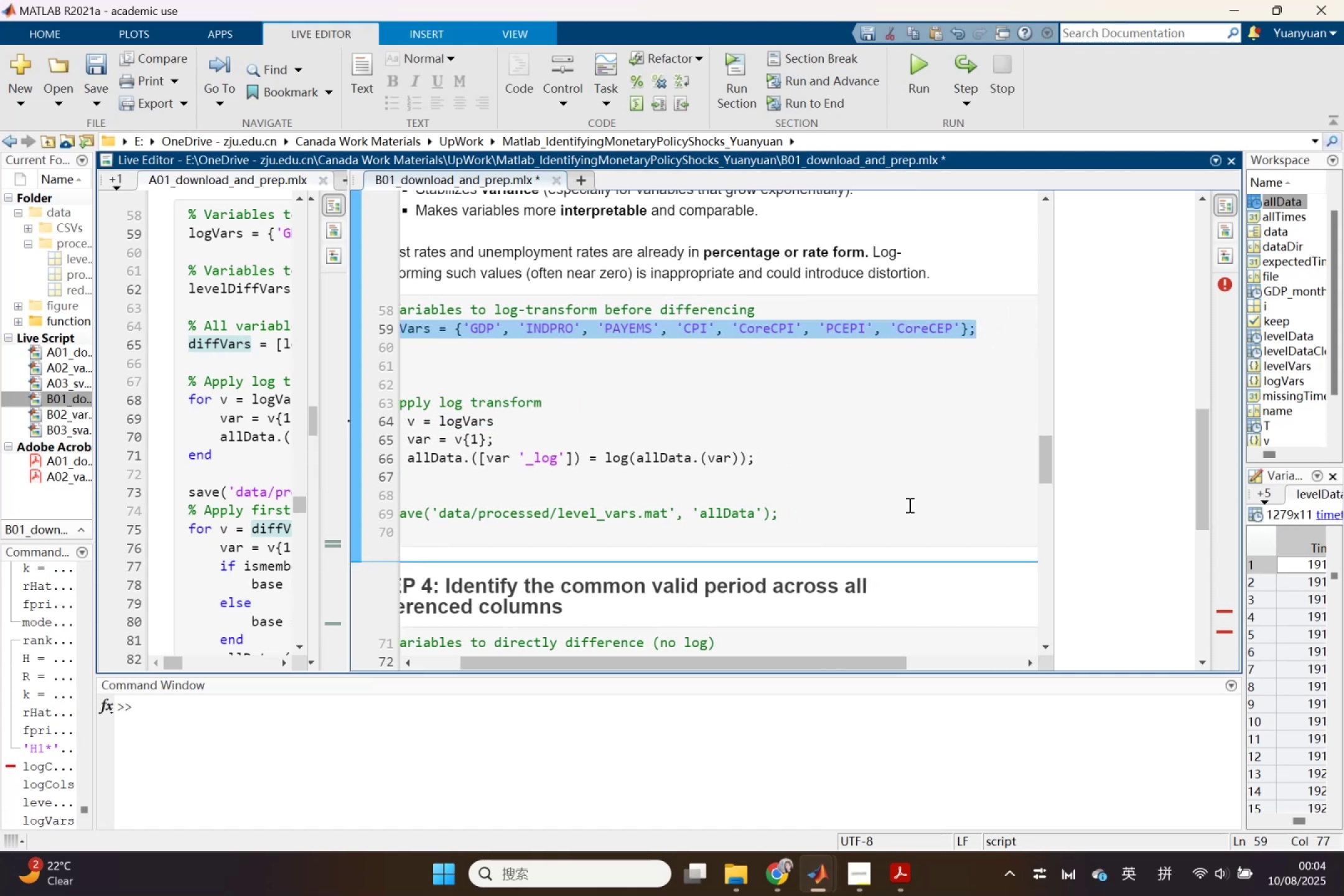 
scroll: coordinate [828, 623], scroll_direction: down, amount: 6.0
 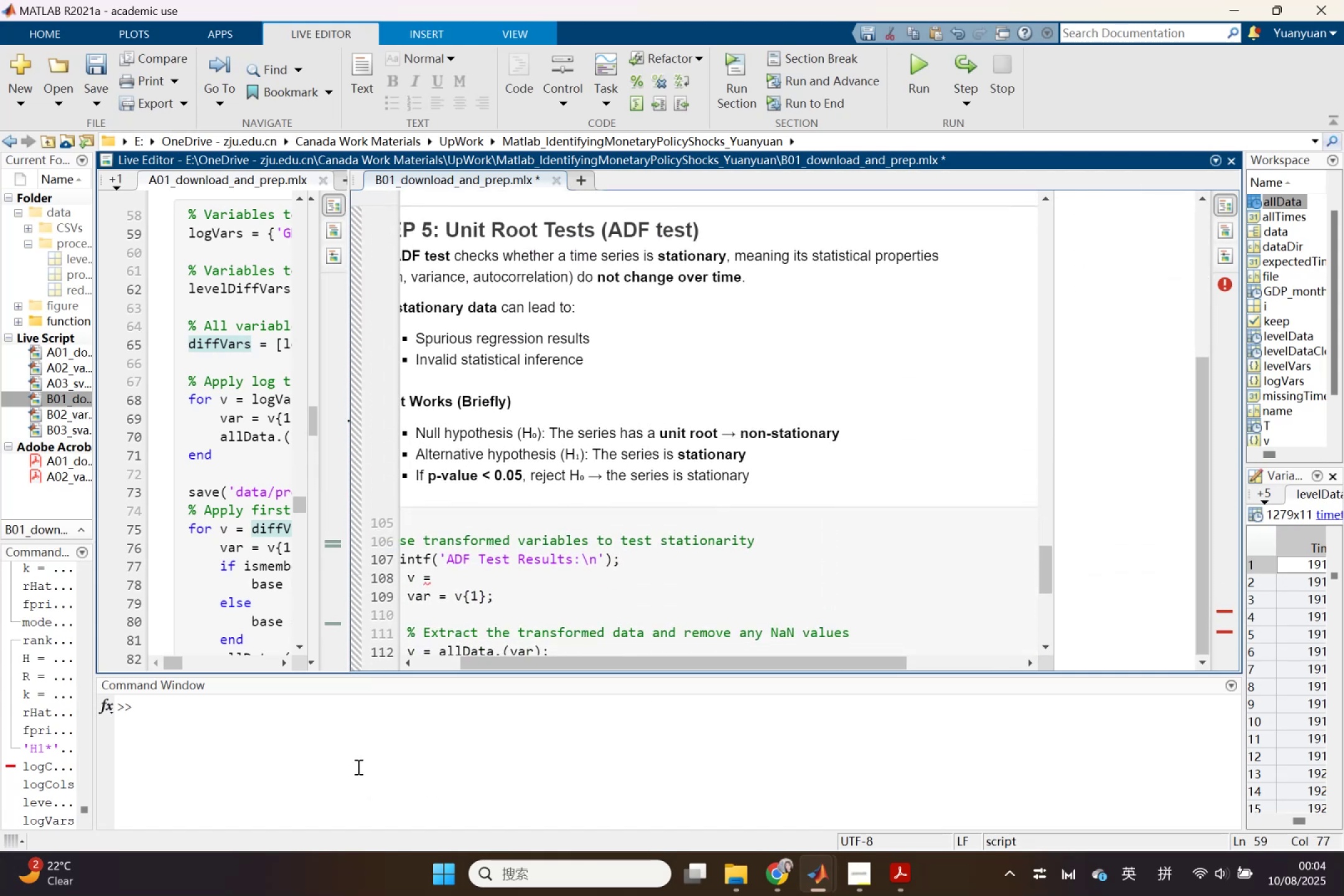 
left_click([355, 733])
 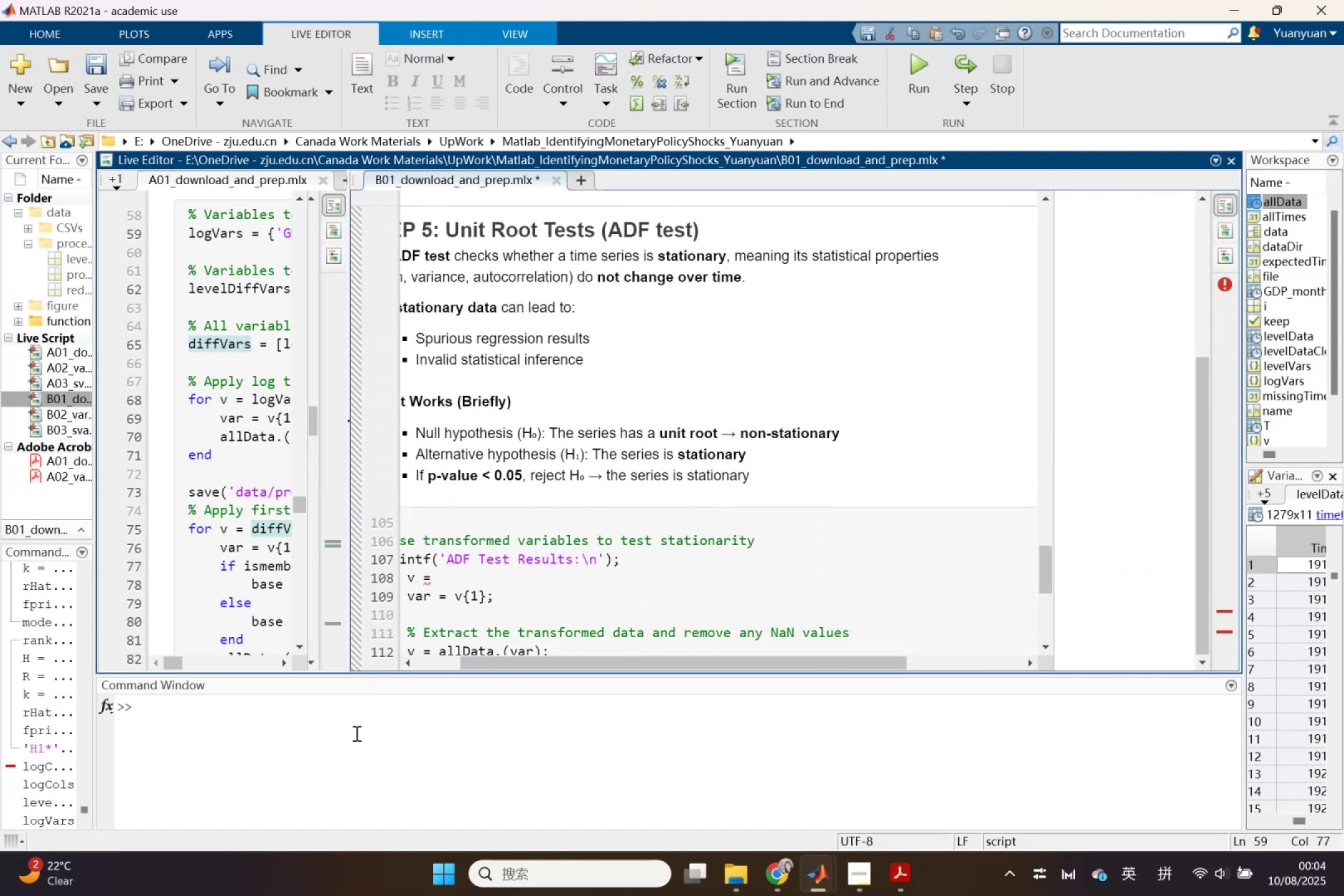 
key(Control+V)
 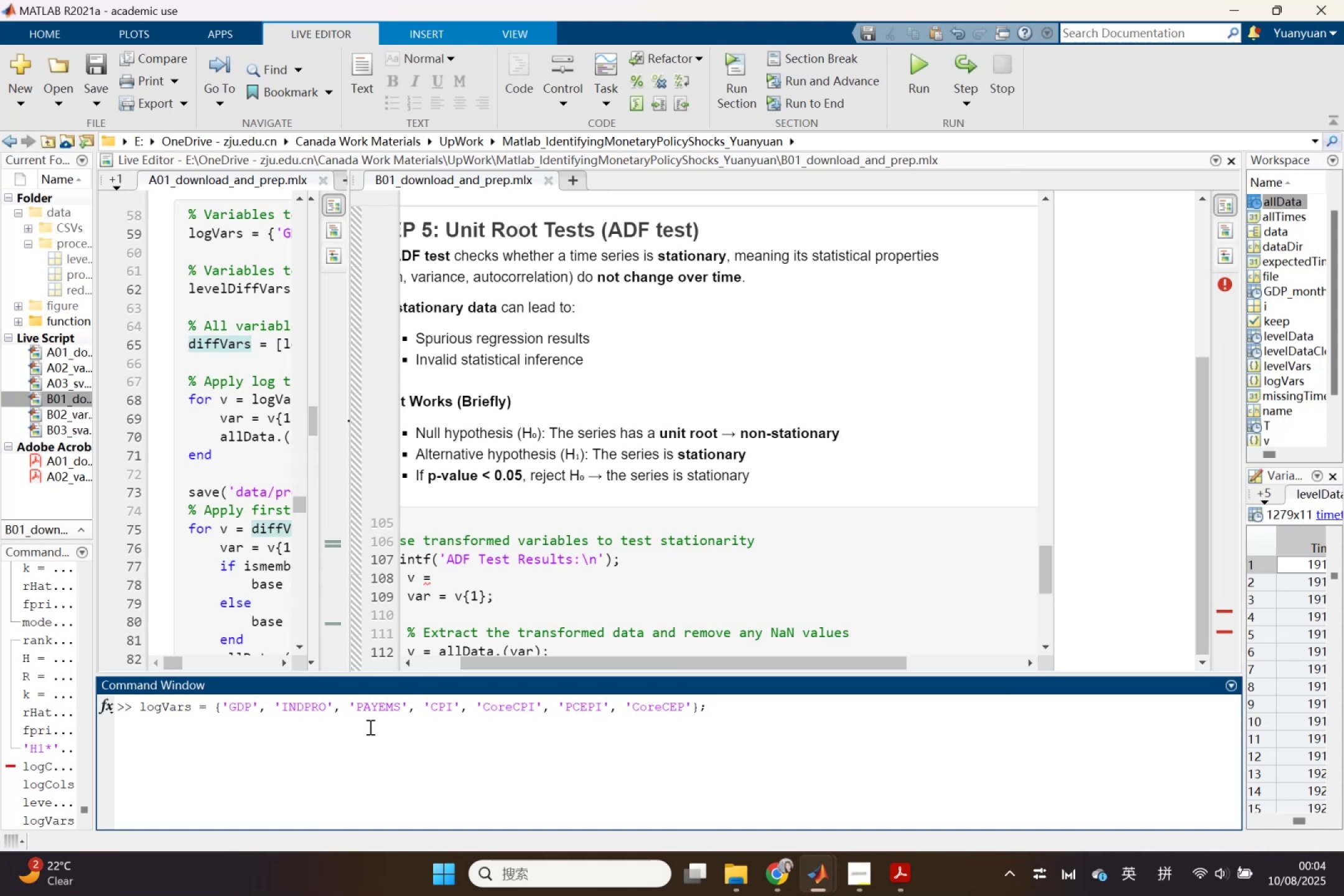 
key(Backspace)
 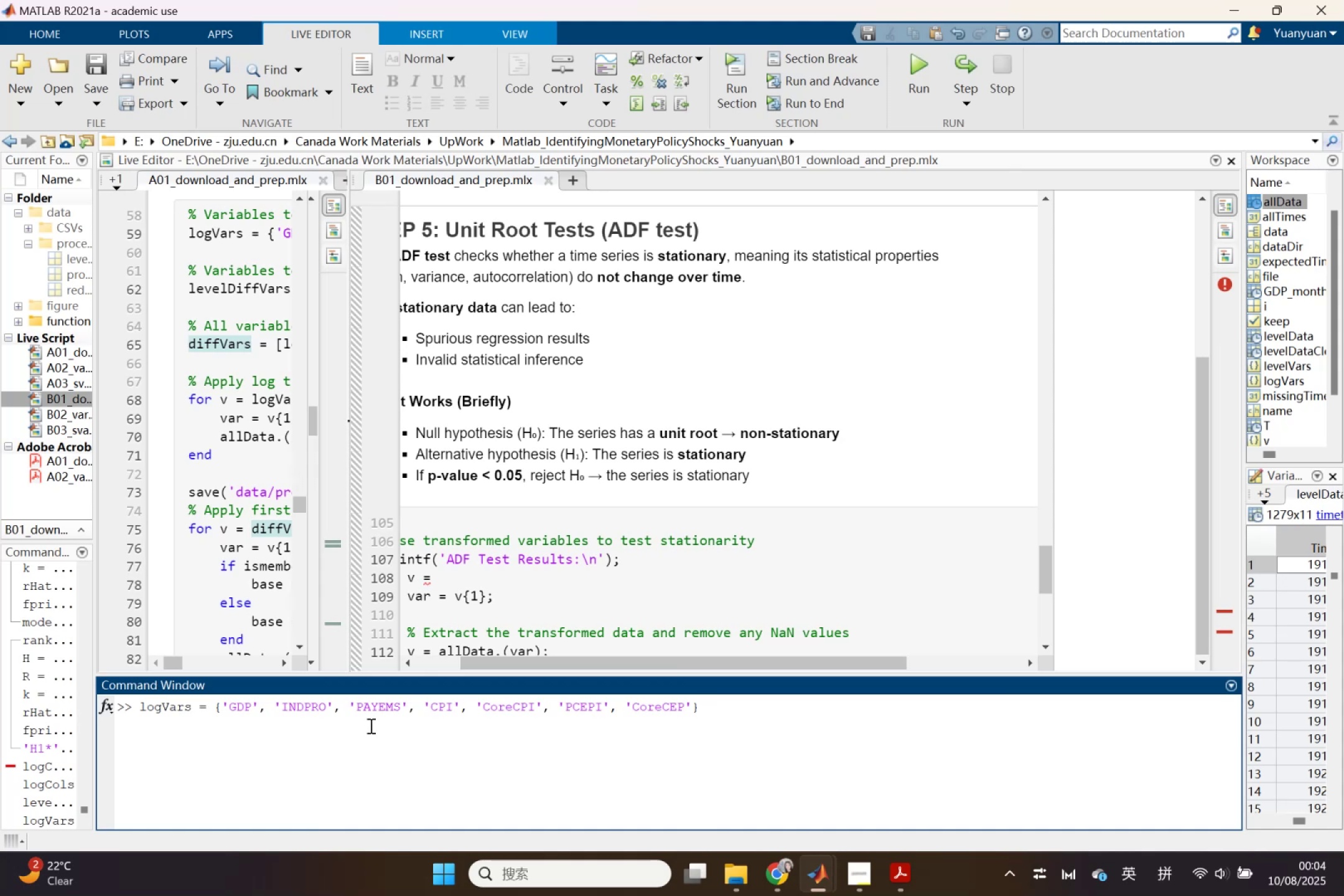 
left_click_drag(start_coordinate=[197, 705], to_coordinate=[722, 706])
 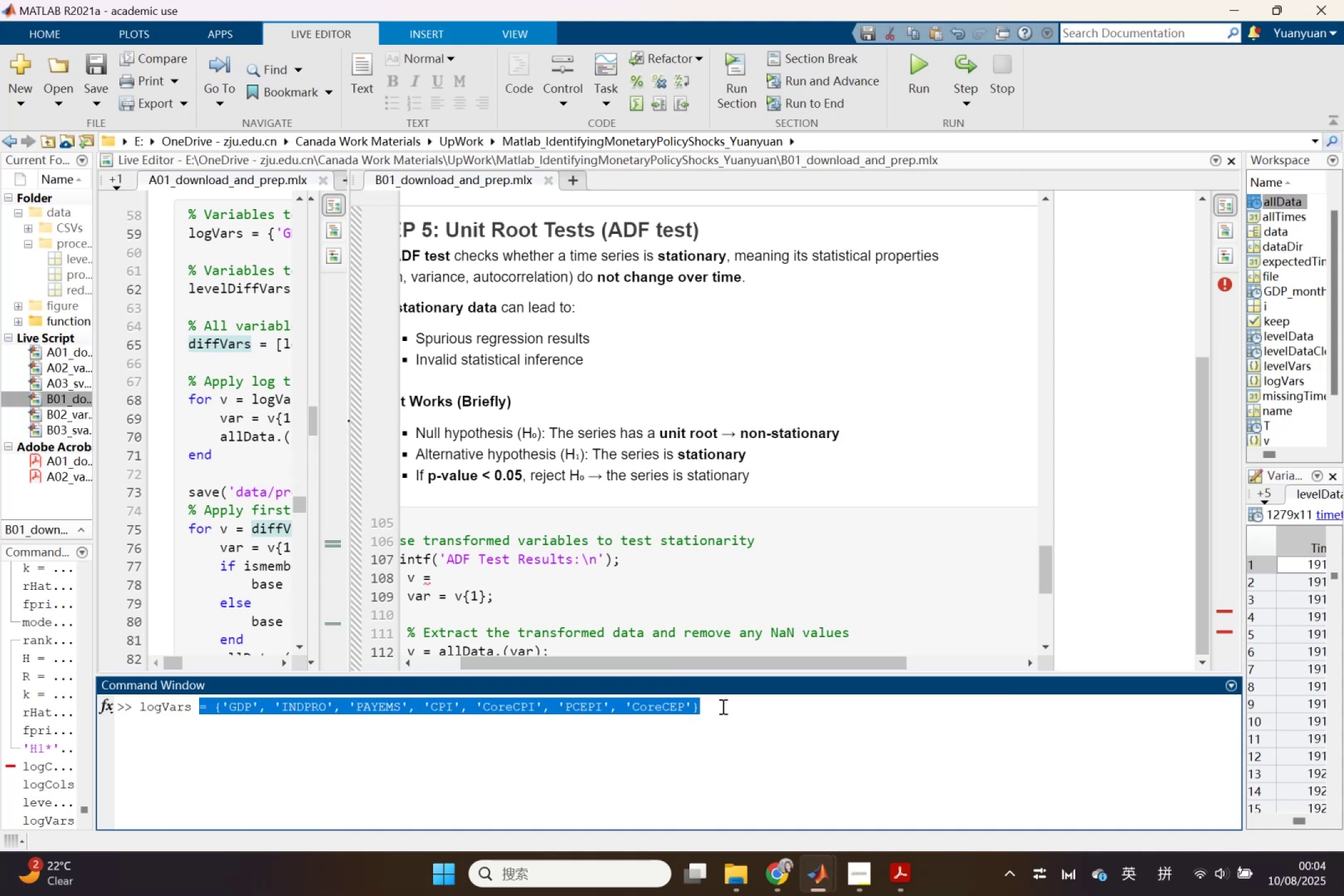 
key(Backspace)
 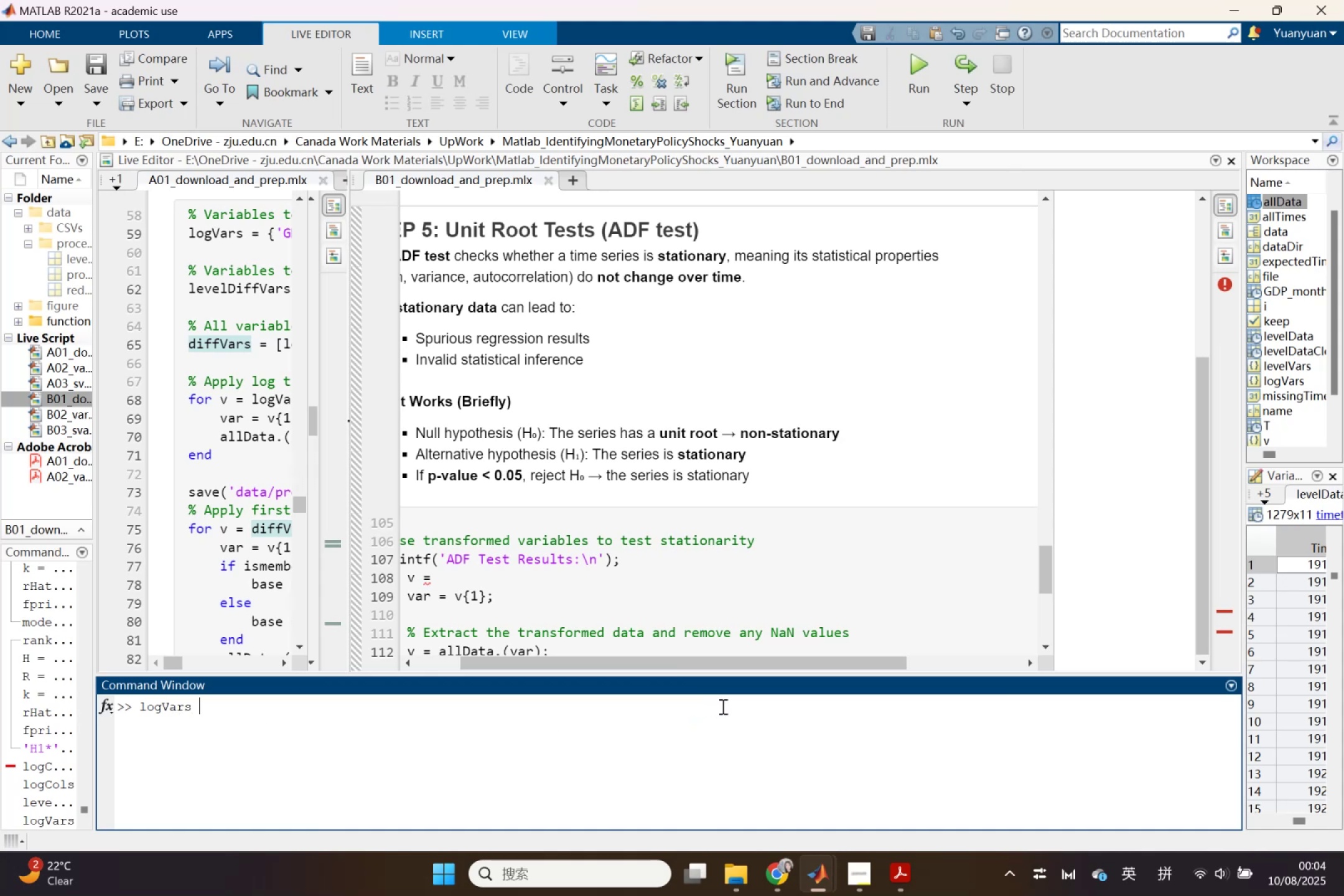 
hold_key(key=ArrowLeft, duration=0.75)
 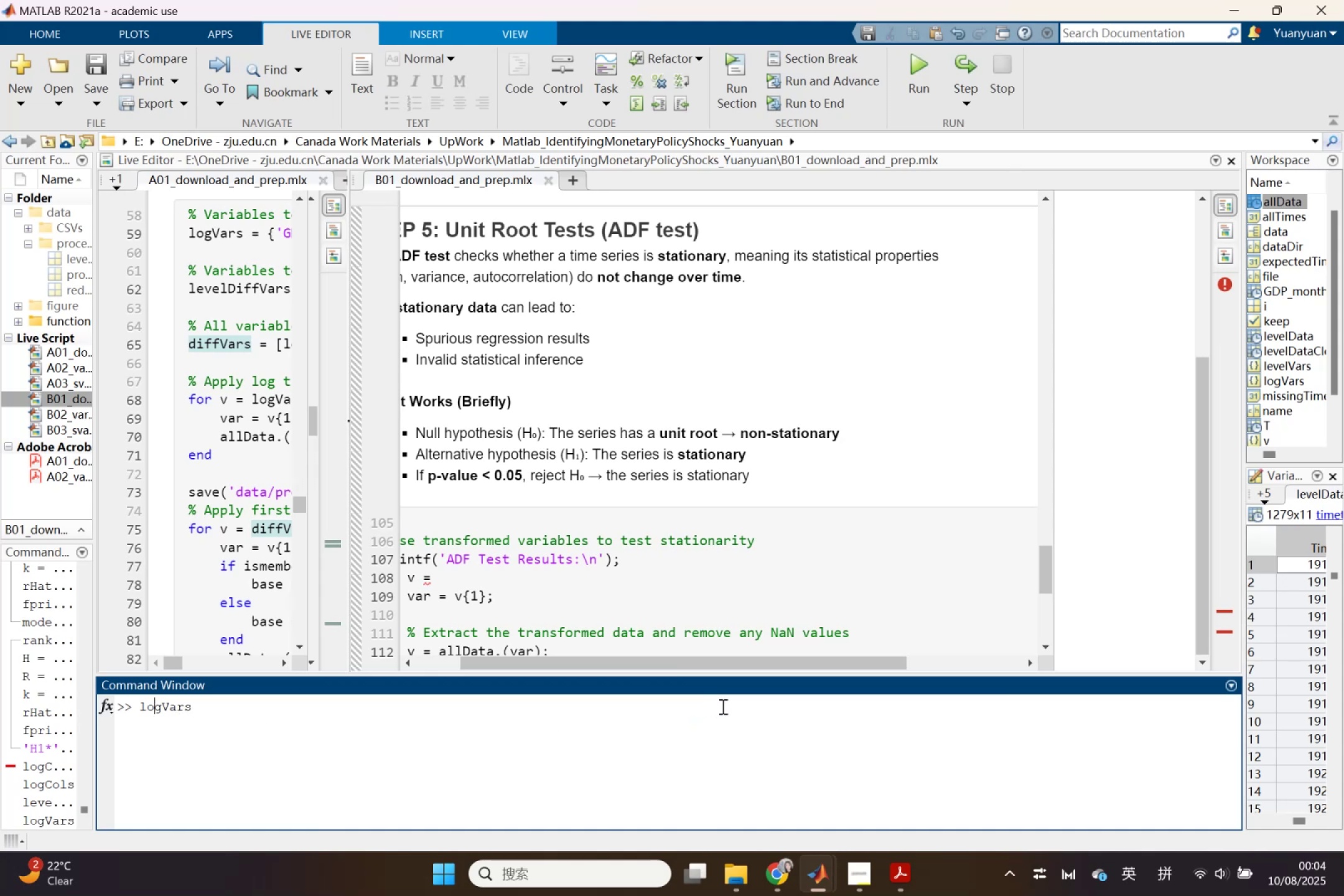 
key(ArrowLeft)
 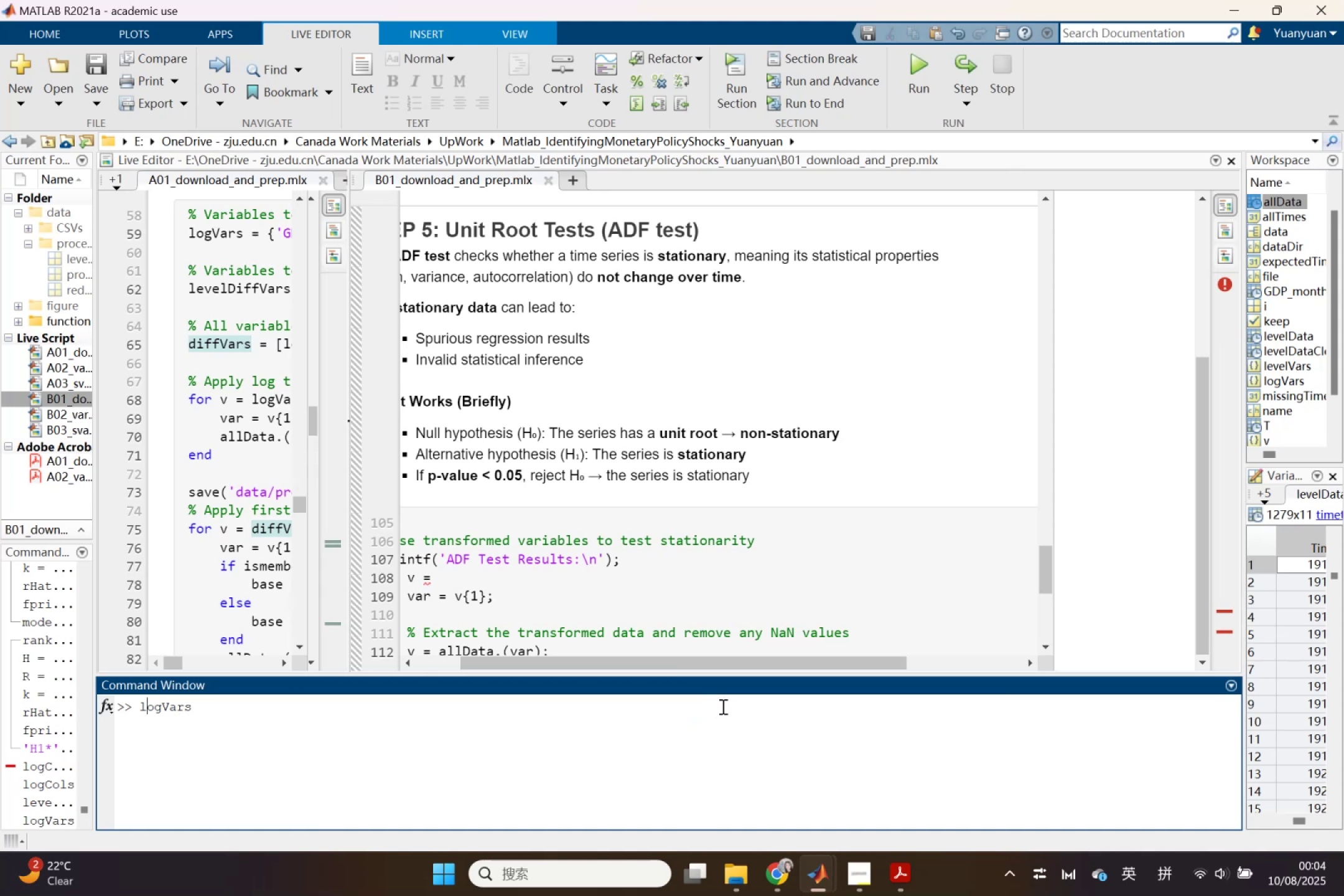 
key(ArrowLeft)
 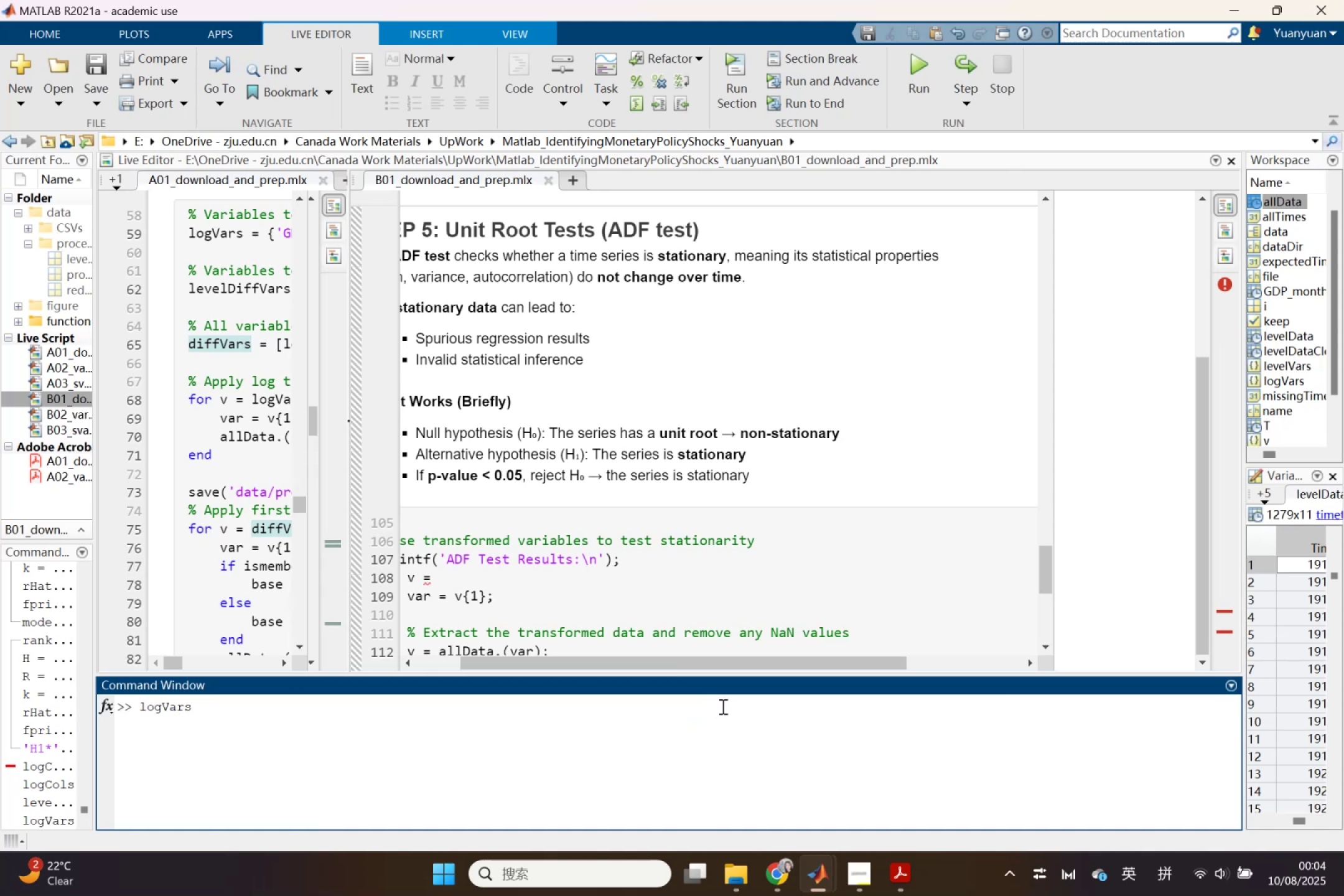 
key(BracketLeft)
 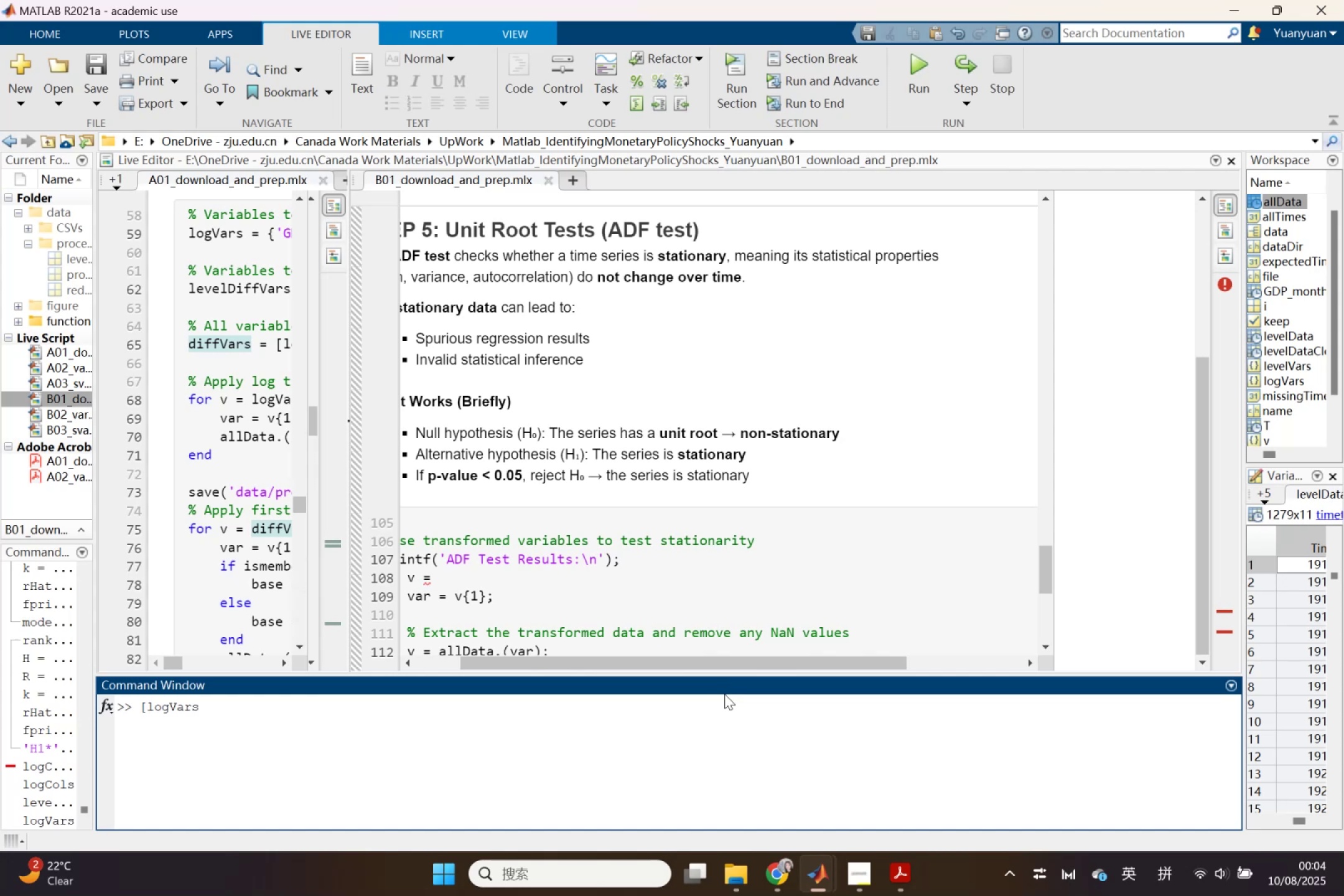 
left_click_drag(start_coordinate=[795, 663], to_coordinate=[588, 640])
 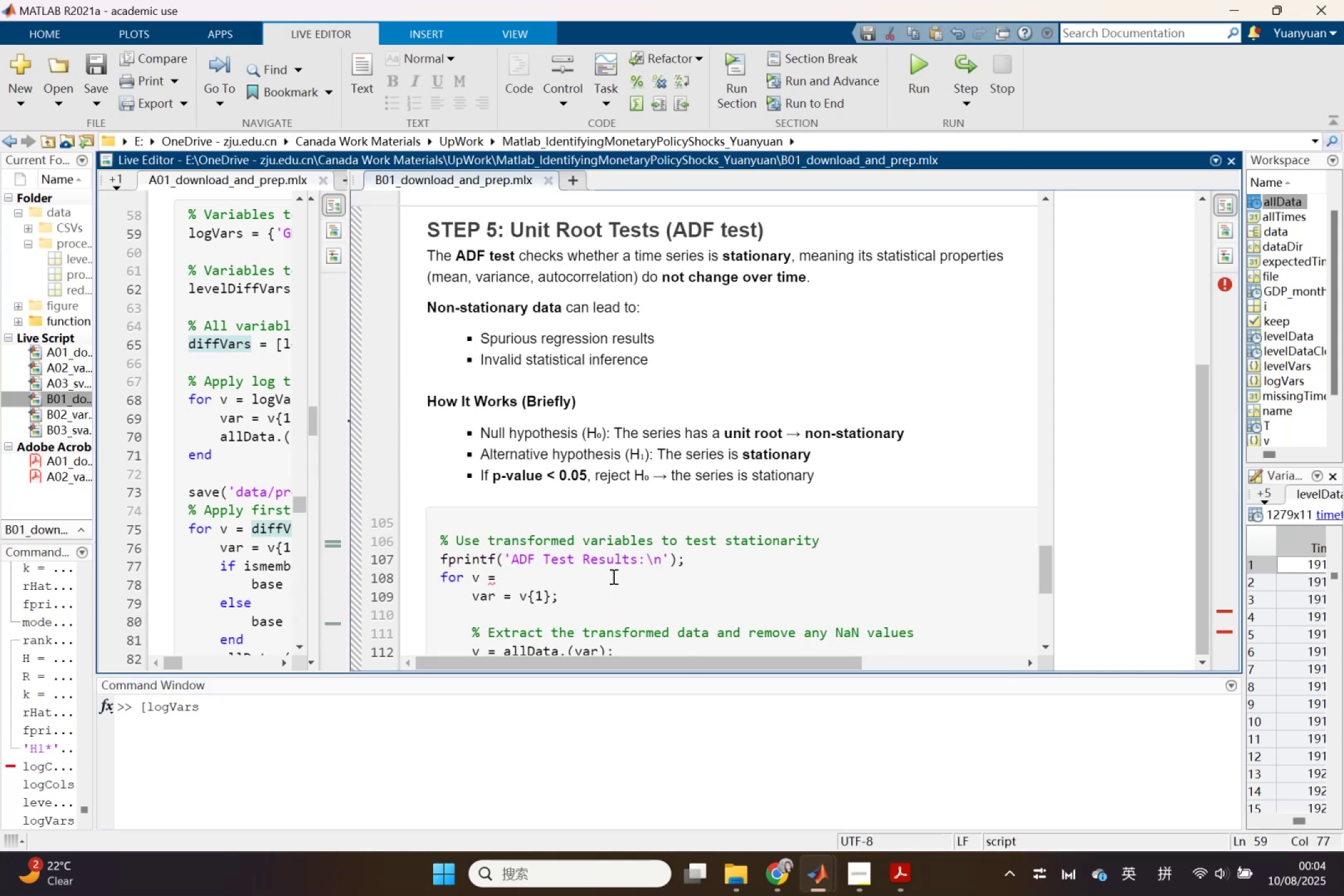 
scroll: coordinate [622, 546], scroll_direction: up, amount: 3.0
 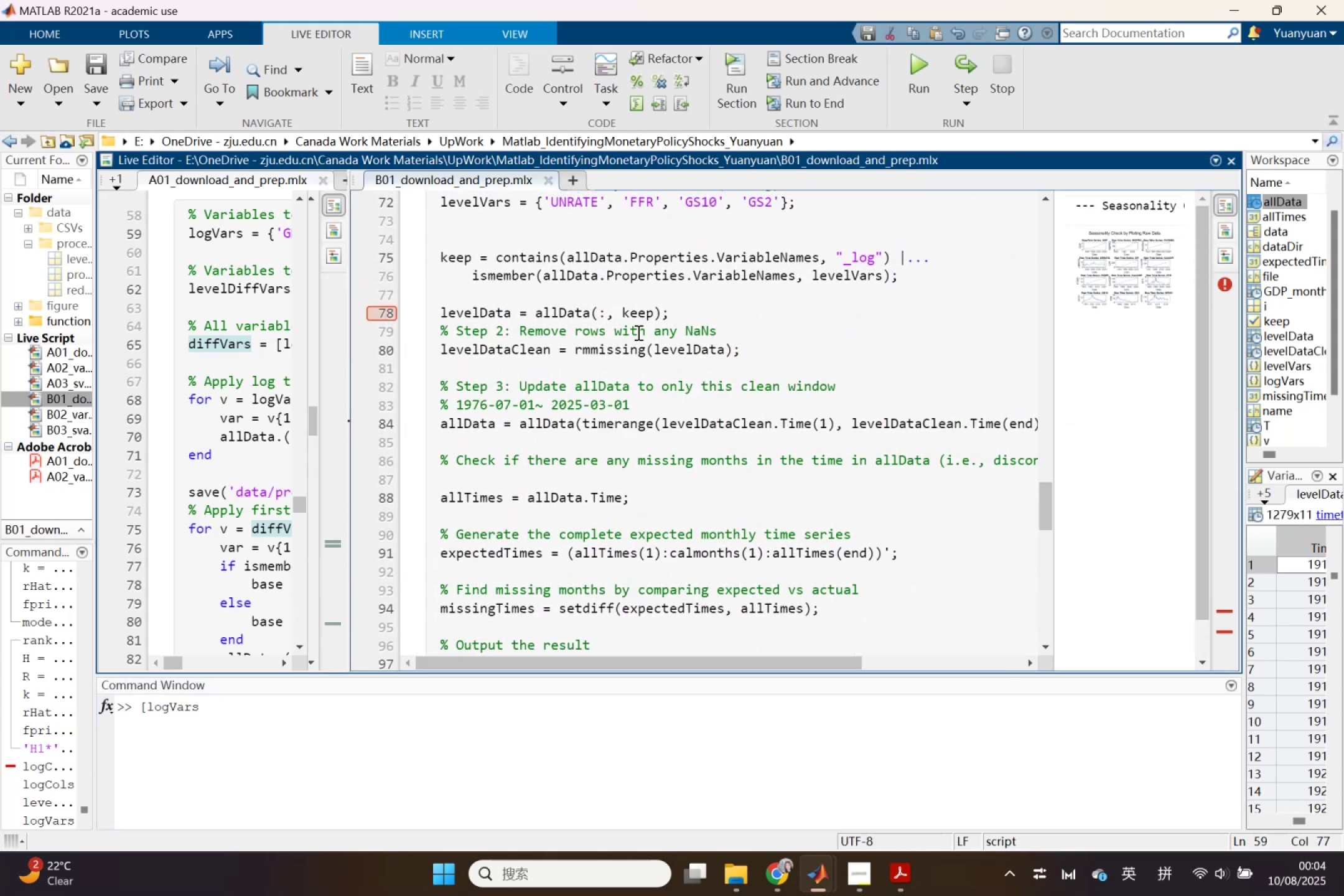 
double_click([669, 350])
 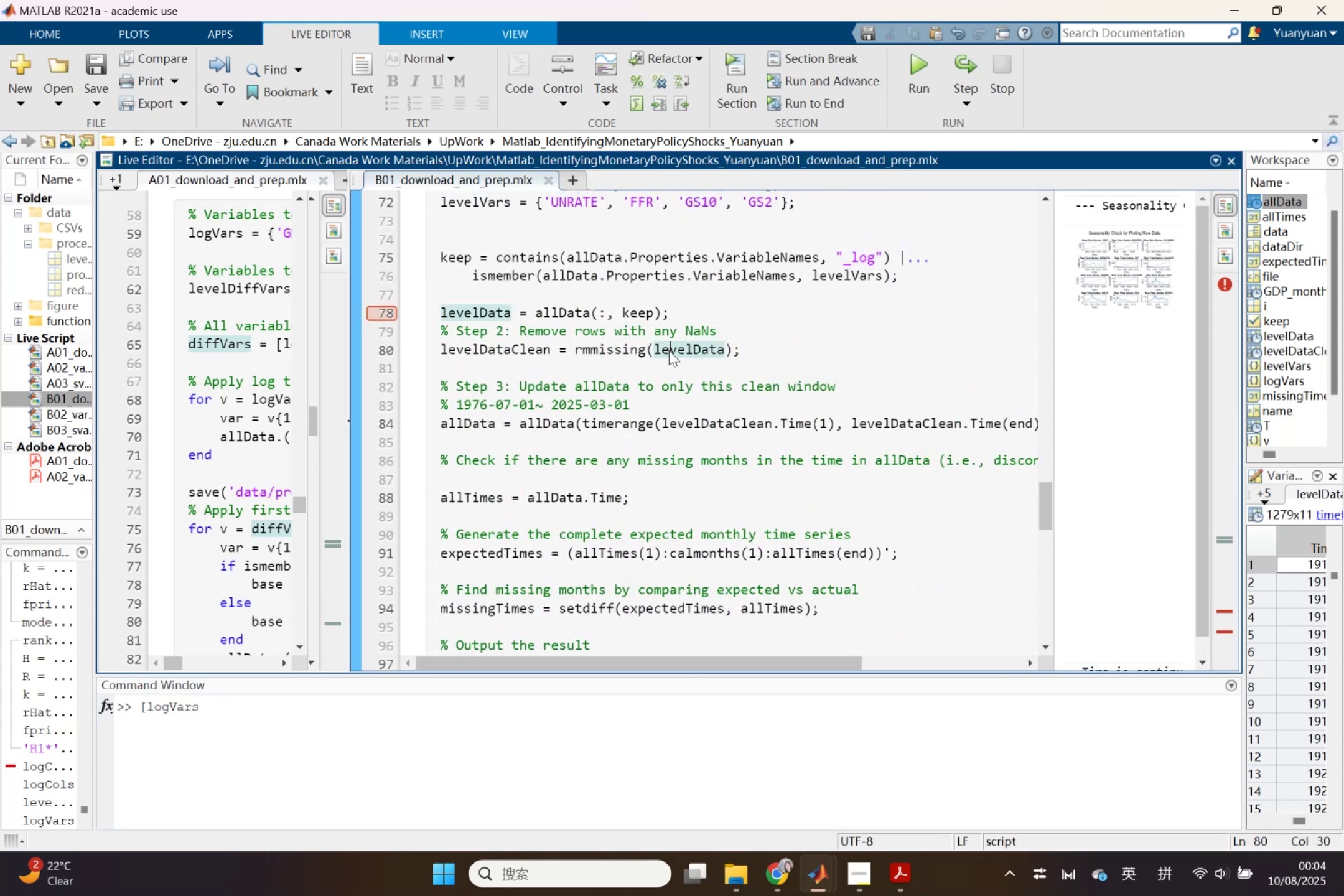 
key(Control+ControlLeft)
 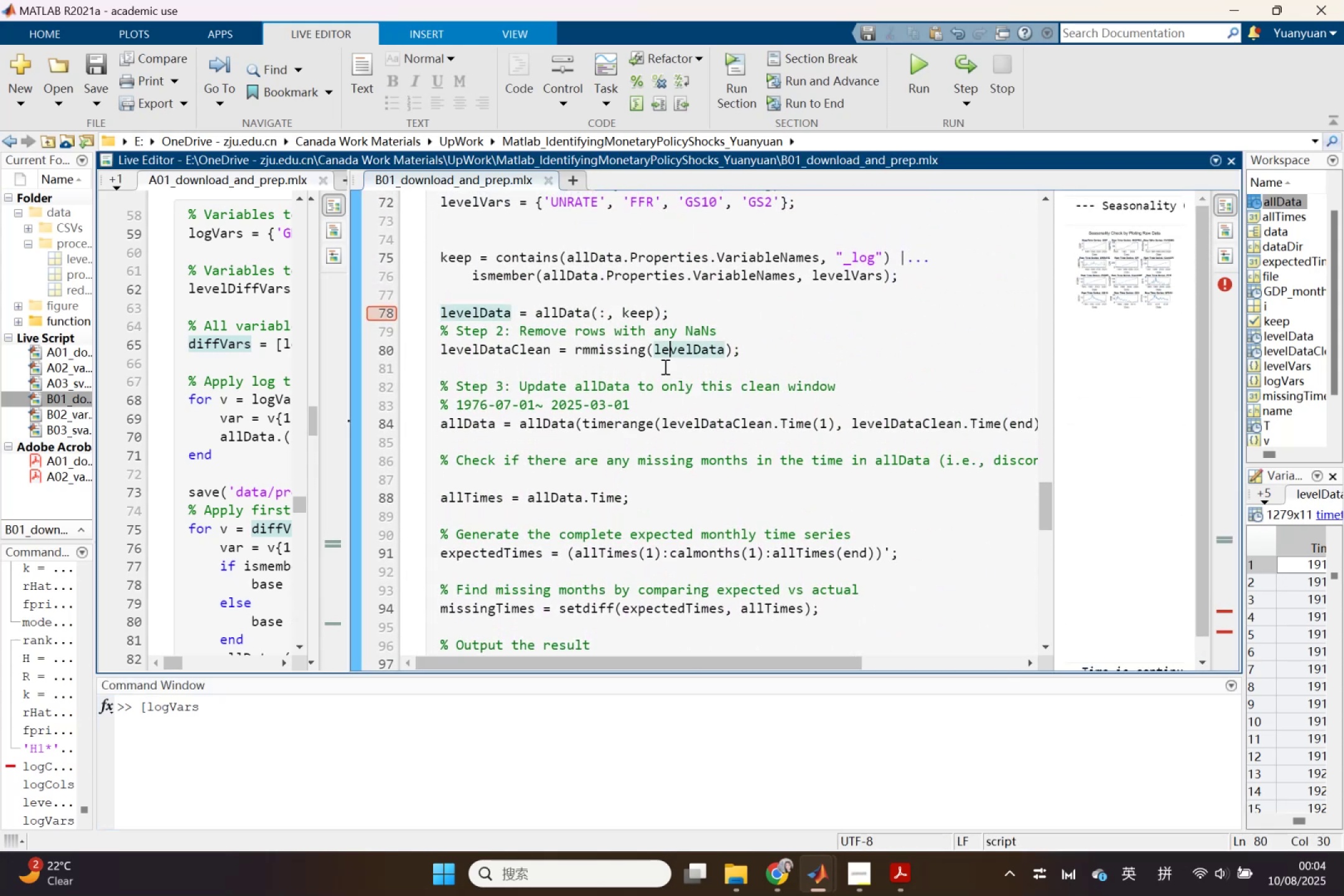 
key(Control+C)
 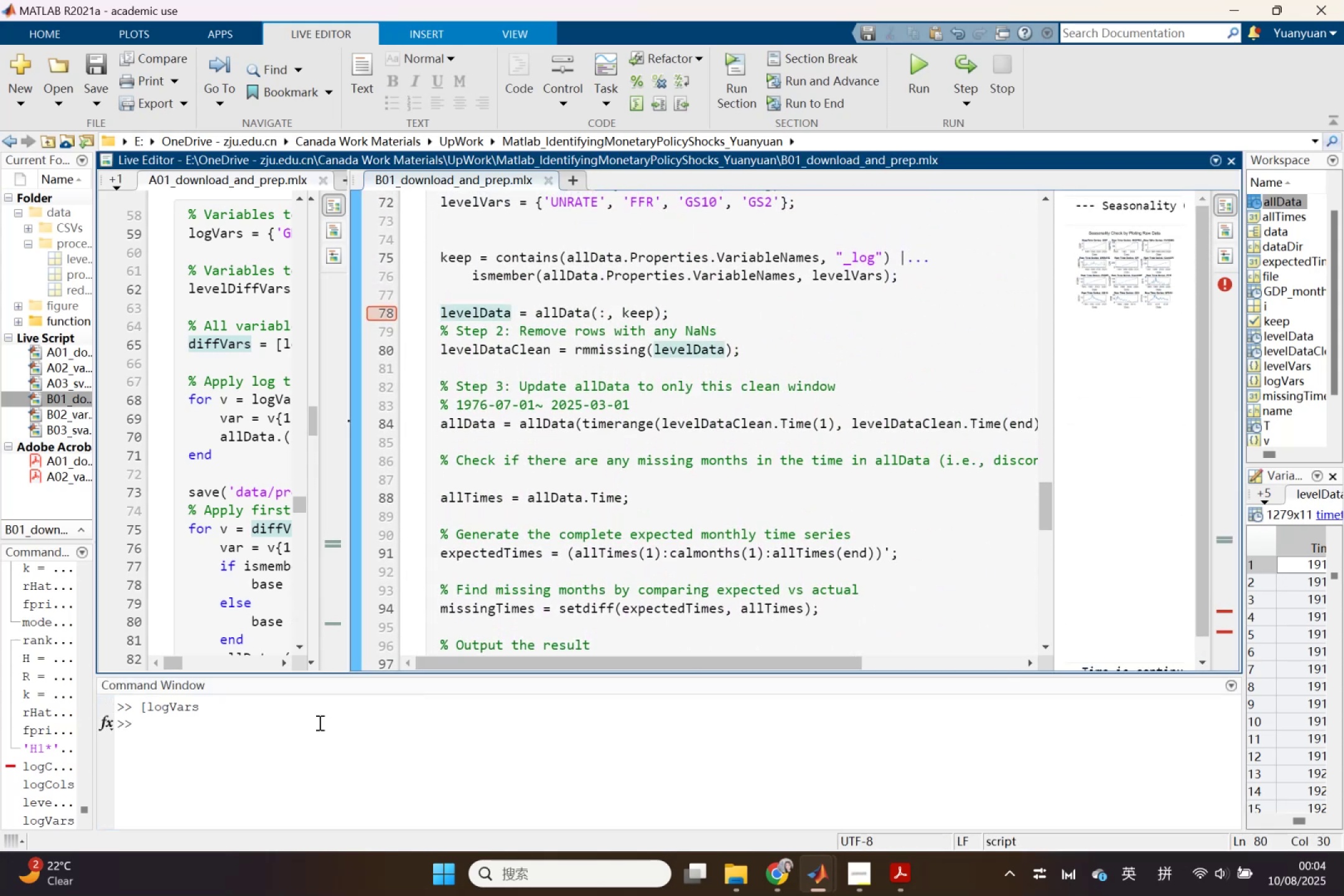 
left_click([319, 722])
 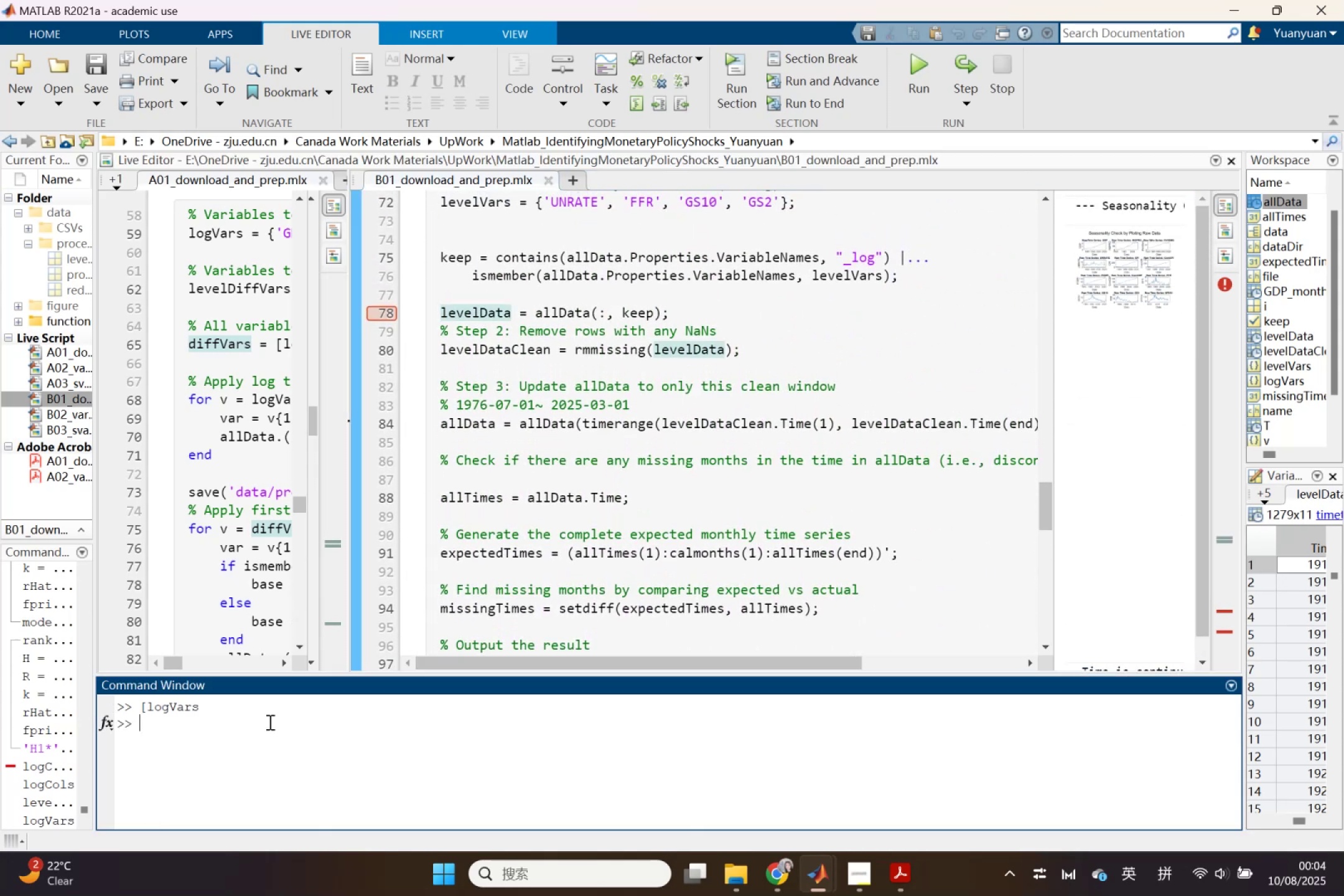 
key(Control+ControlLeft)
 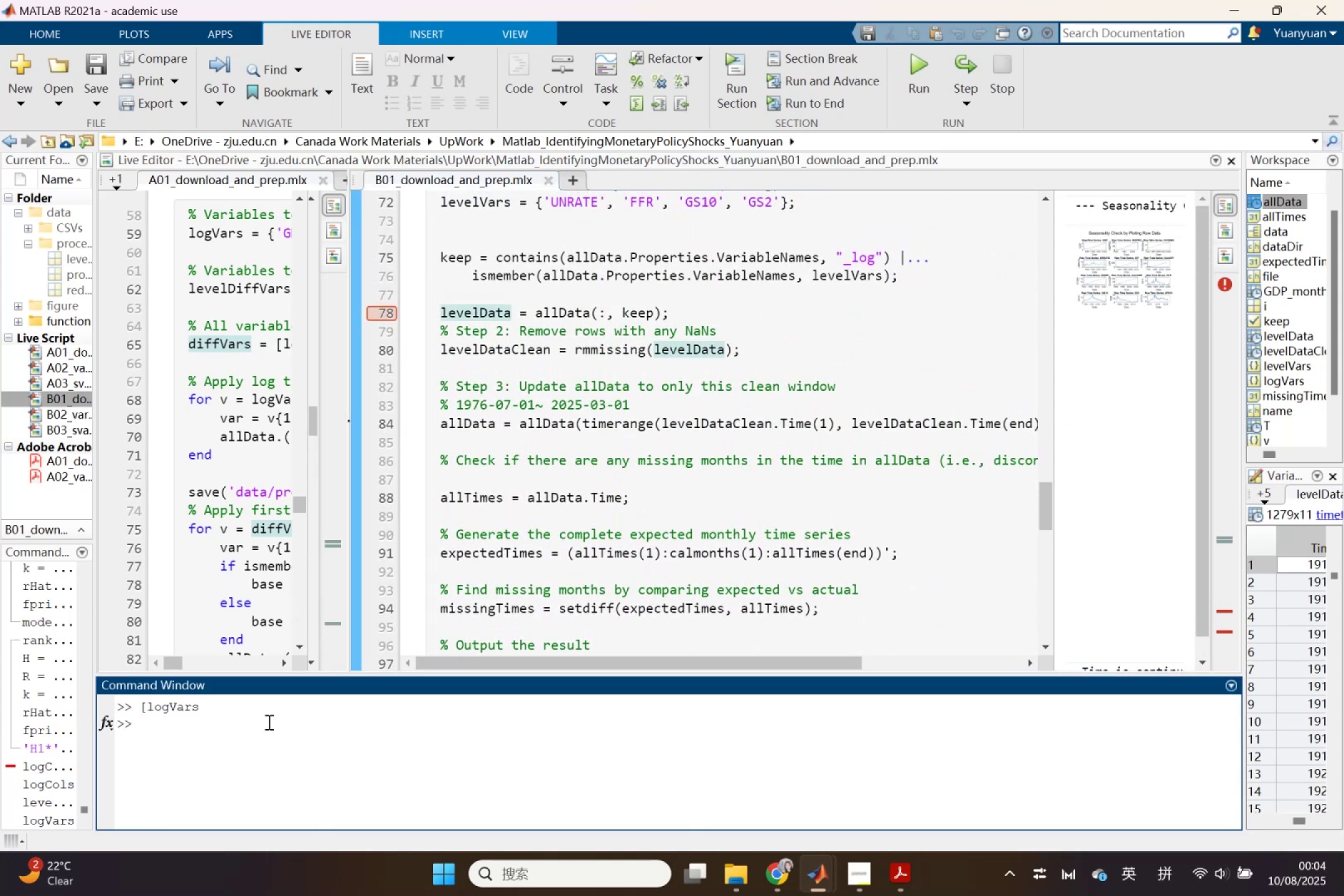 
key(Control+V)
 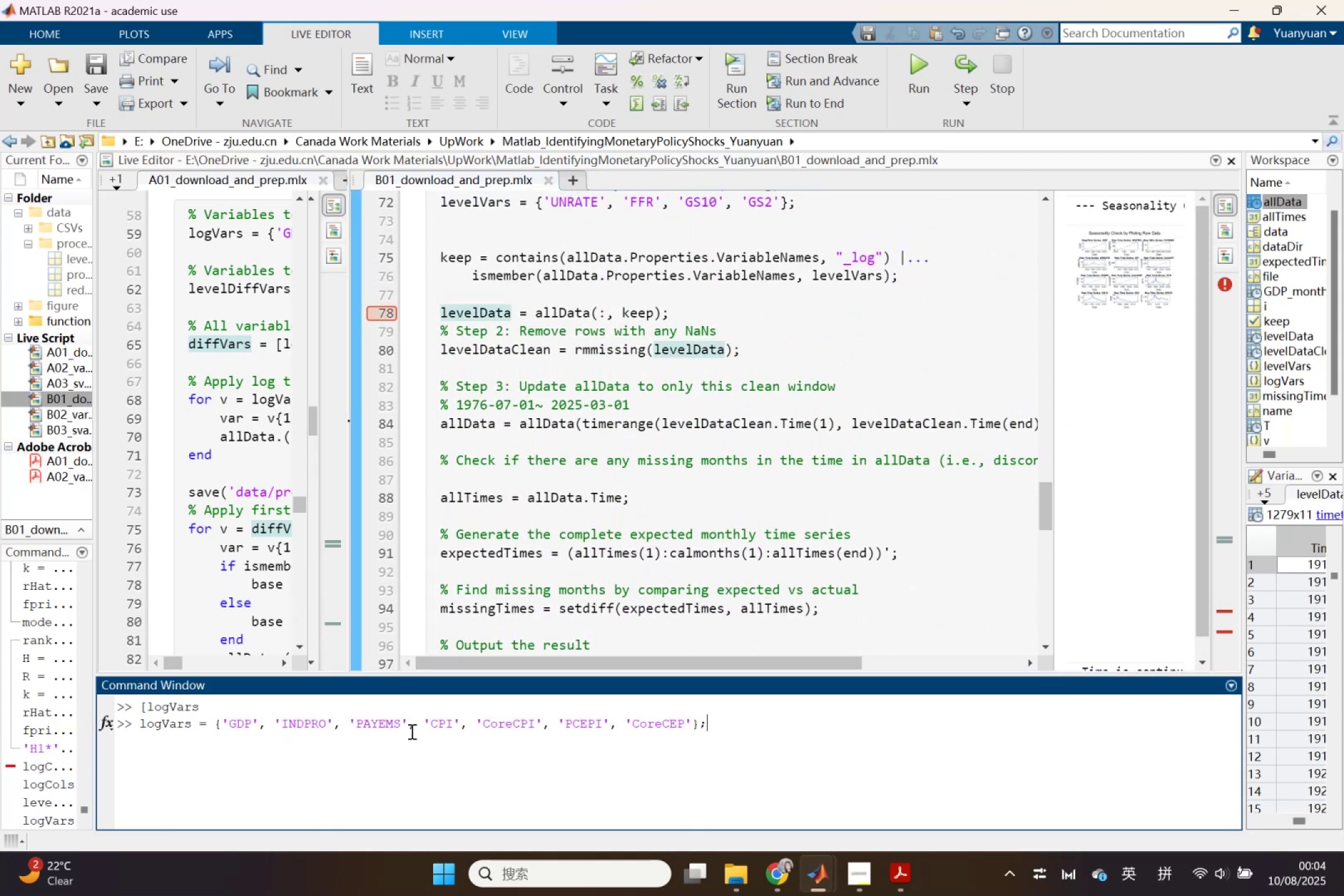 
key(Control+ControlLeft)
 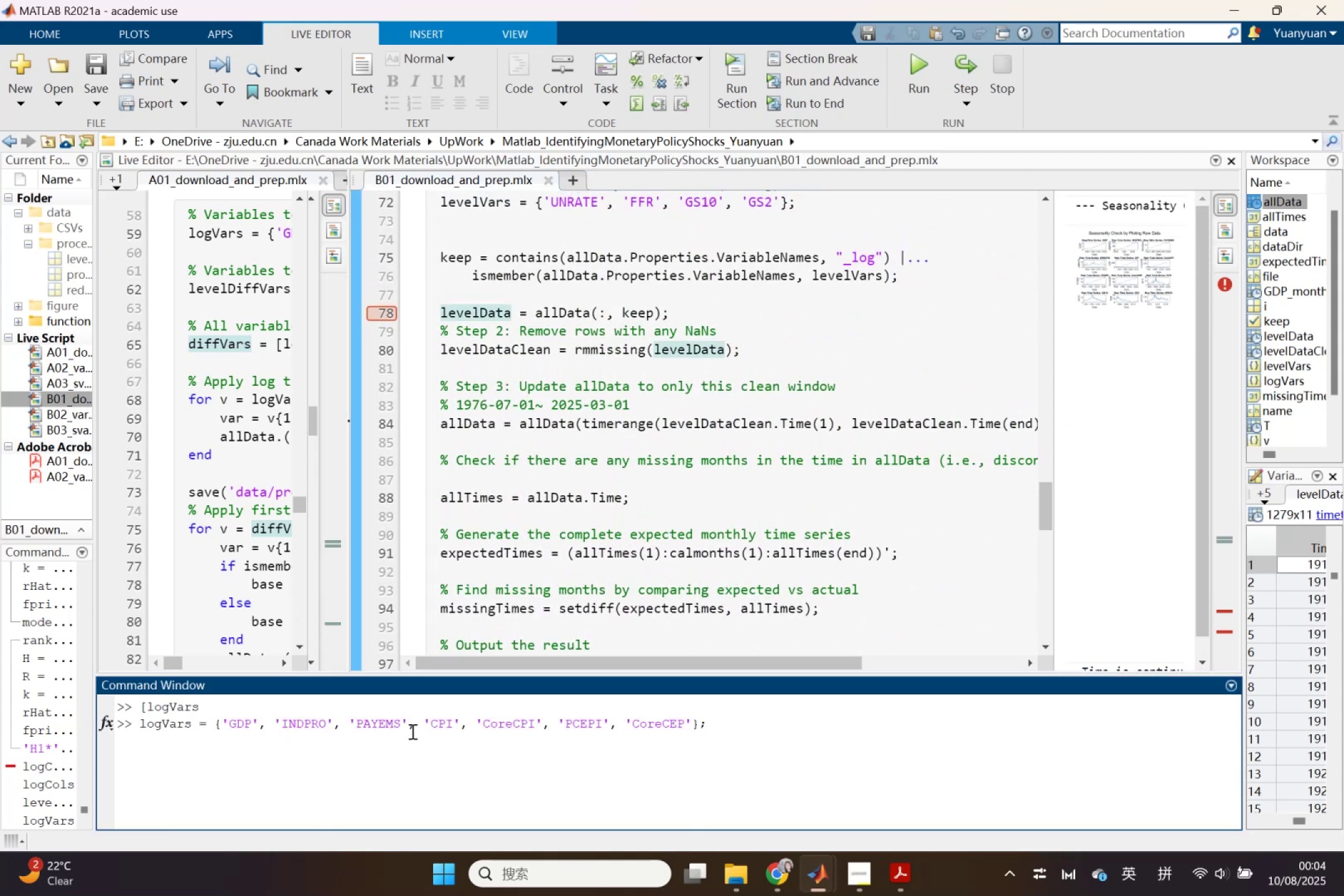 
key(Control+Z)
 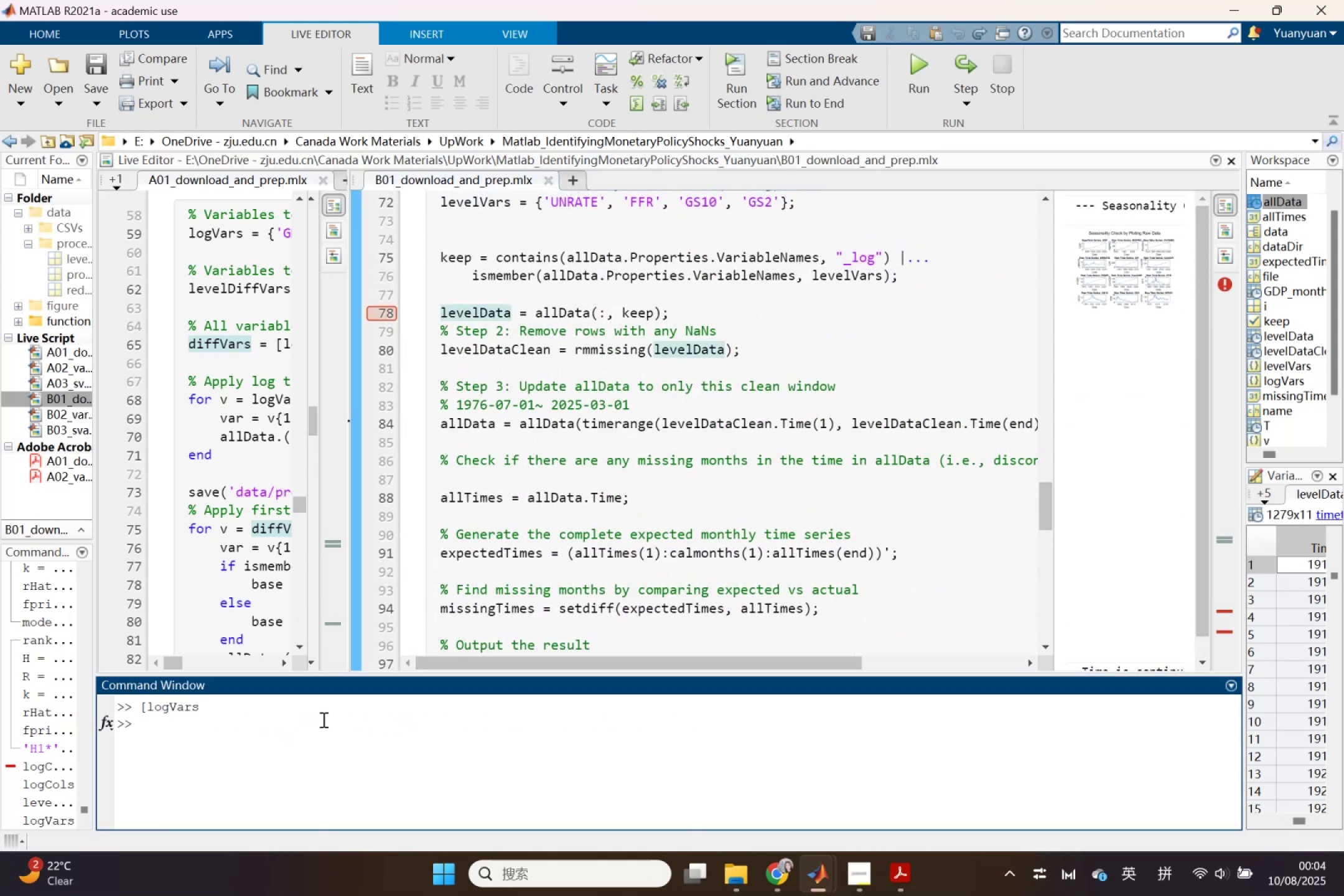 
key(BracketLeft)
 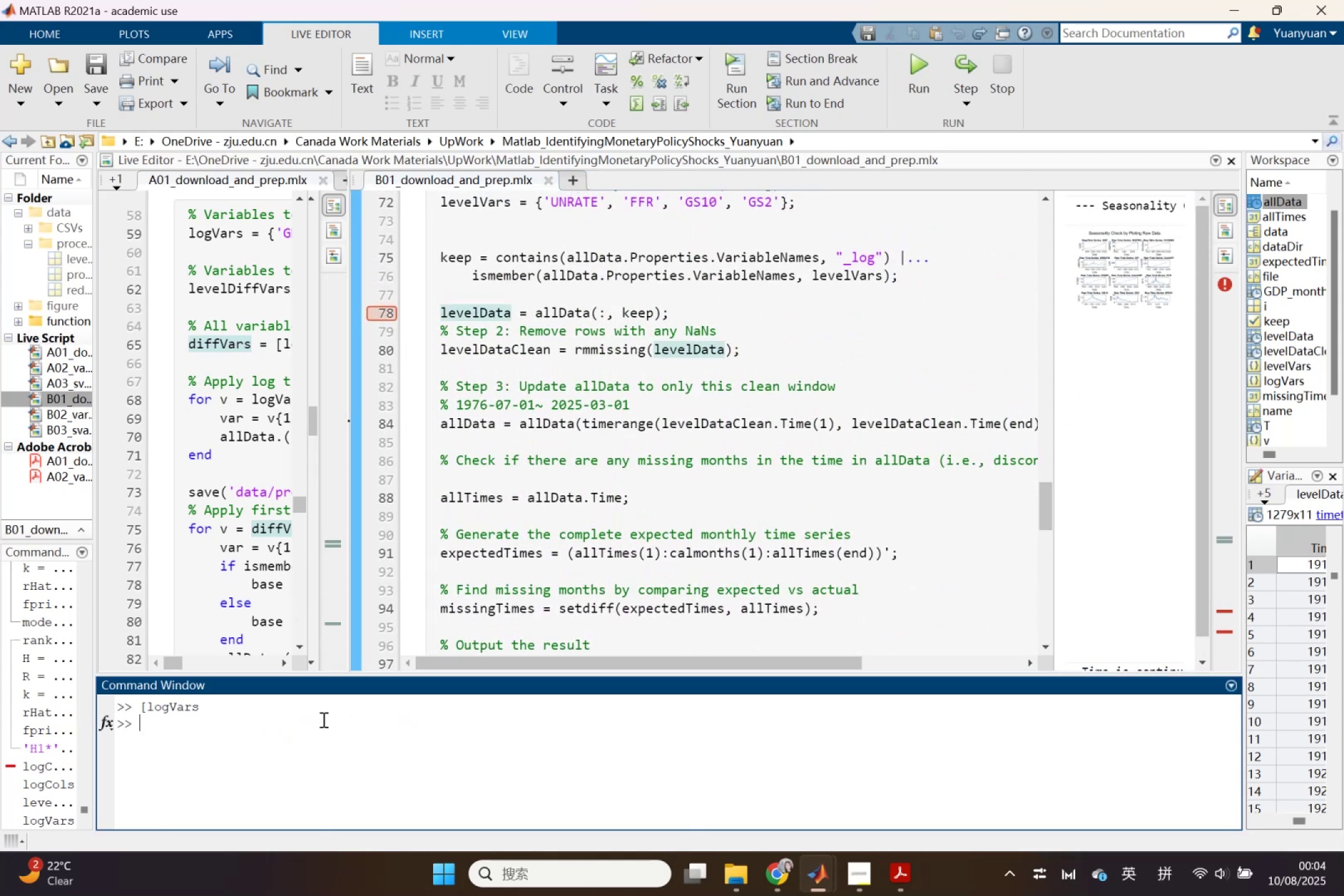 
key(BracketRight)
 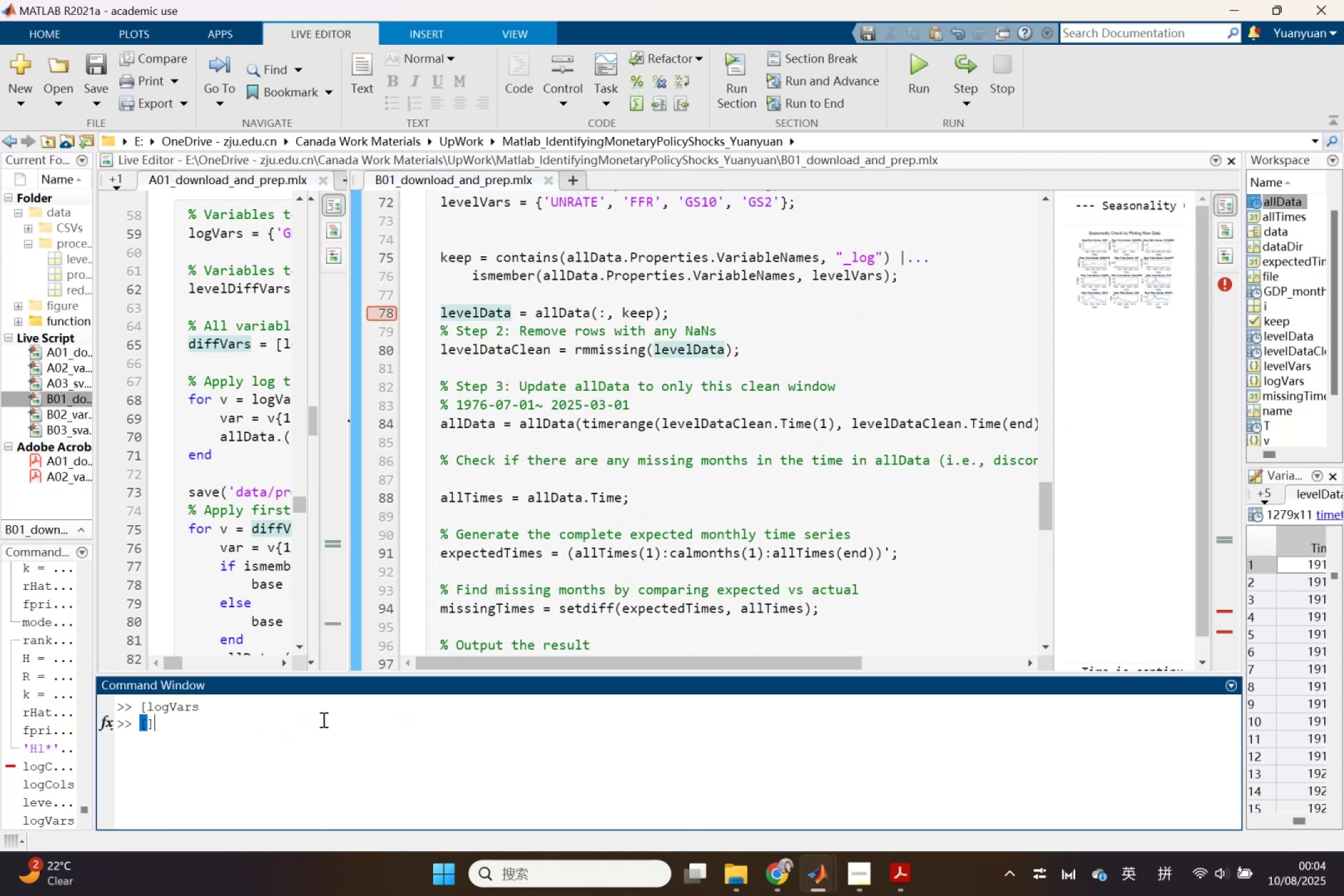 
key(ArrowLeft)
 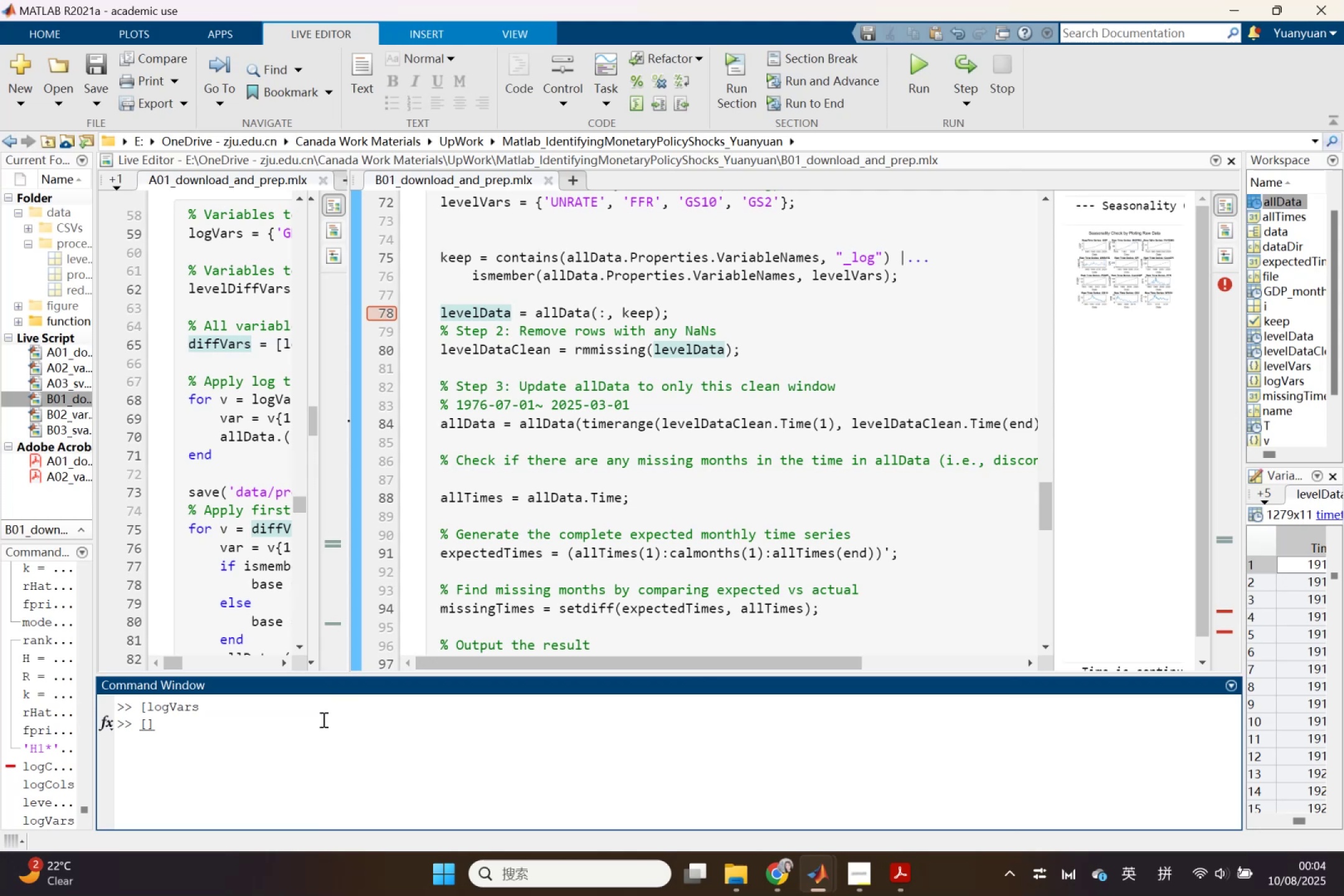 
type(lof)
key(Backspace)
type(gVars, )
 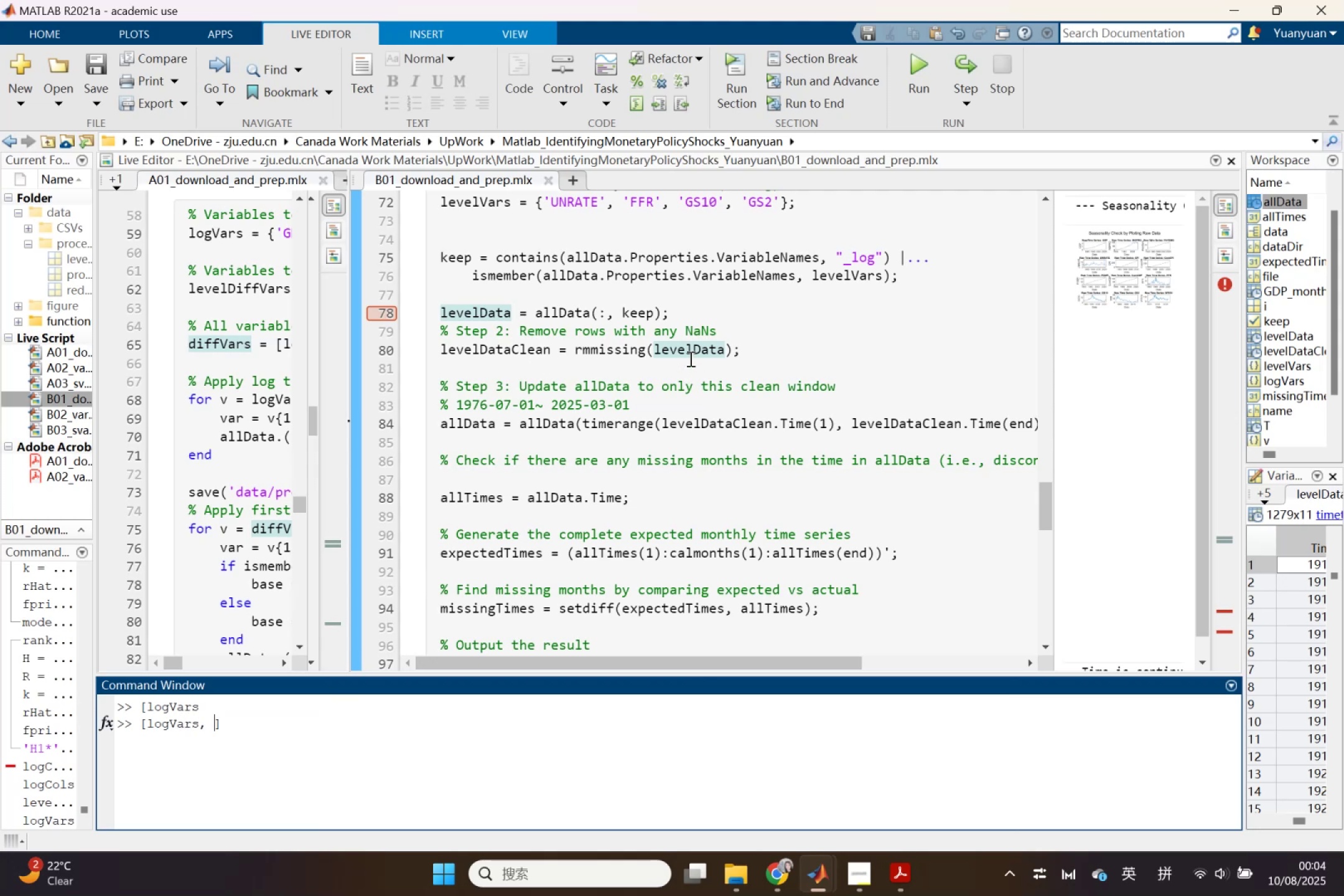 
double_click([689, 349])
 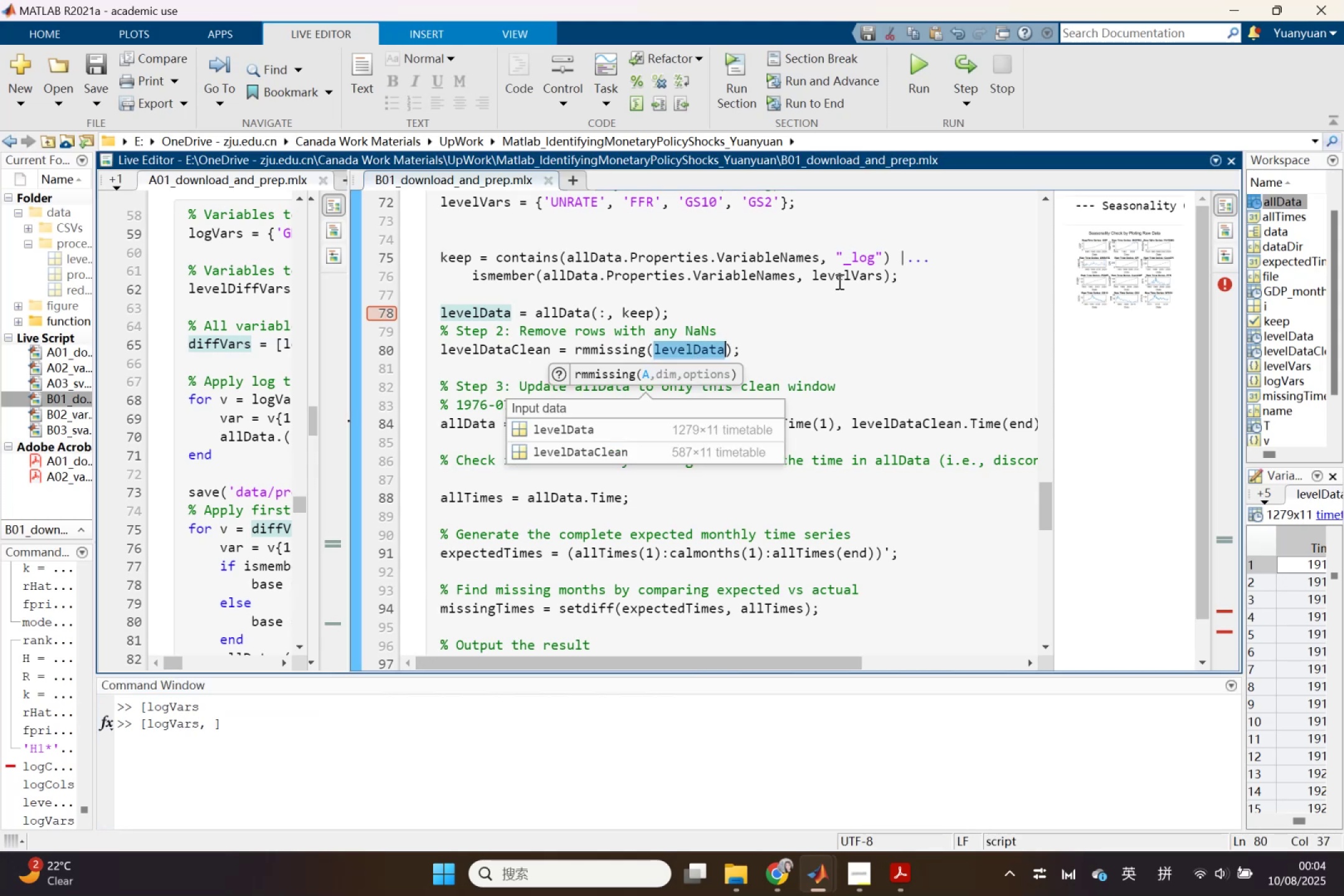 
double_click([839, 281])
 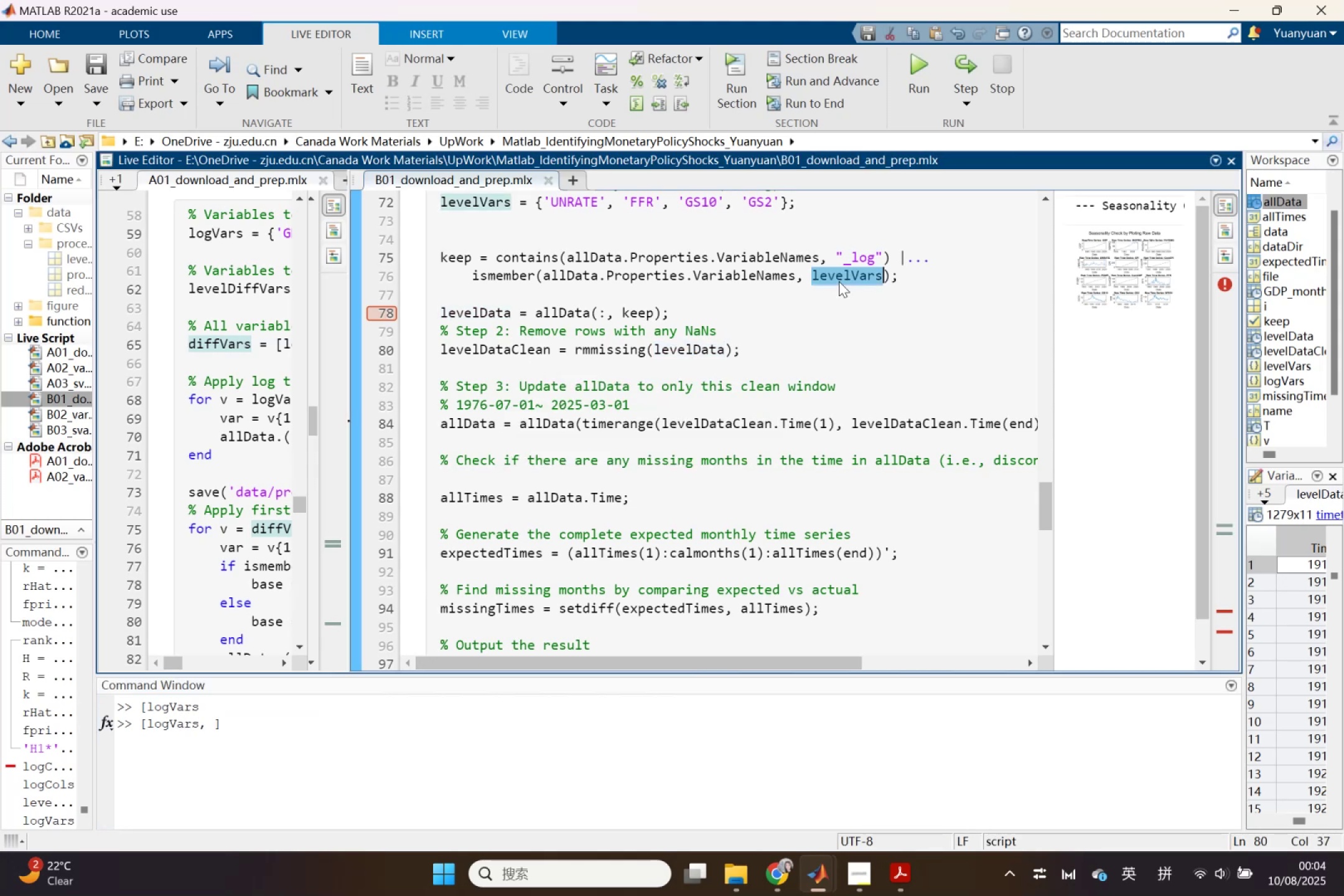 
key(Control+ControlLeft)
 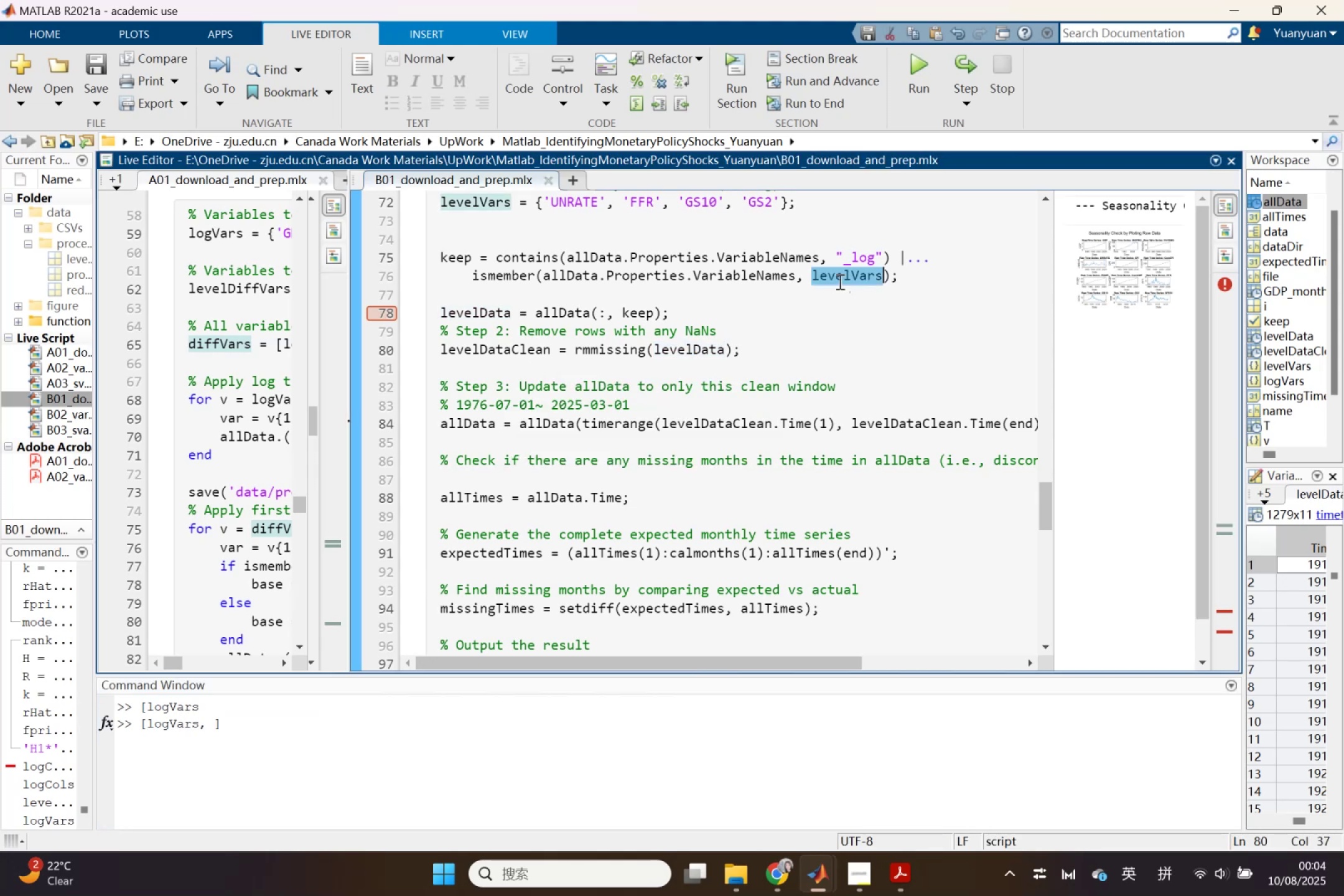 
key(Control+C)
 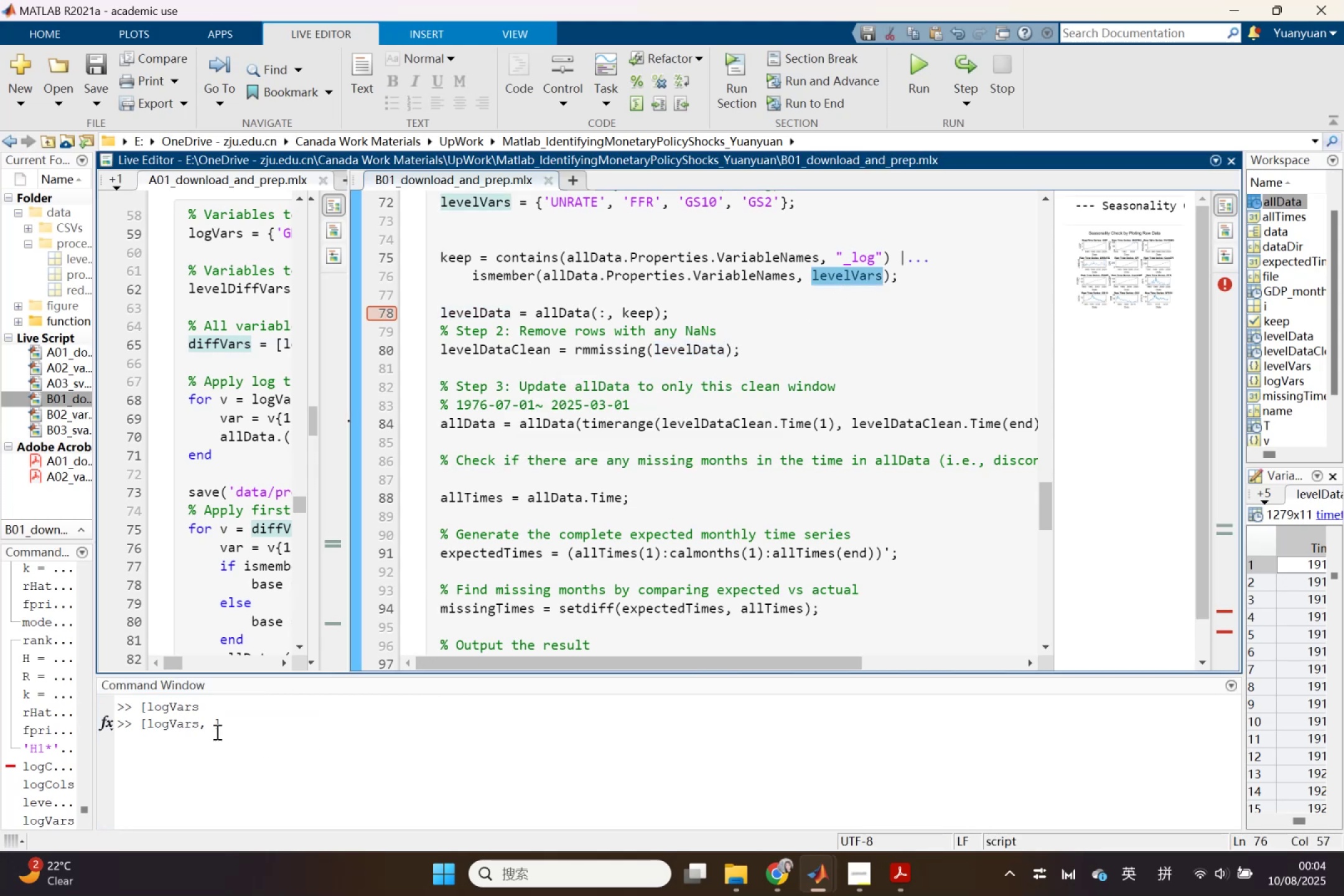 
left_click([208, 727])
 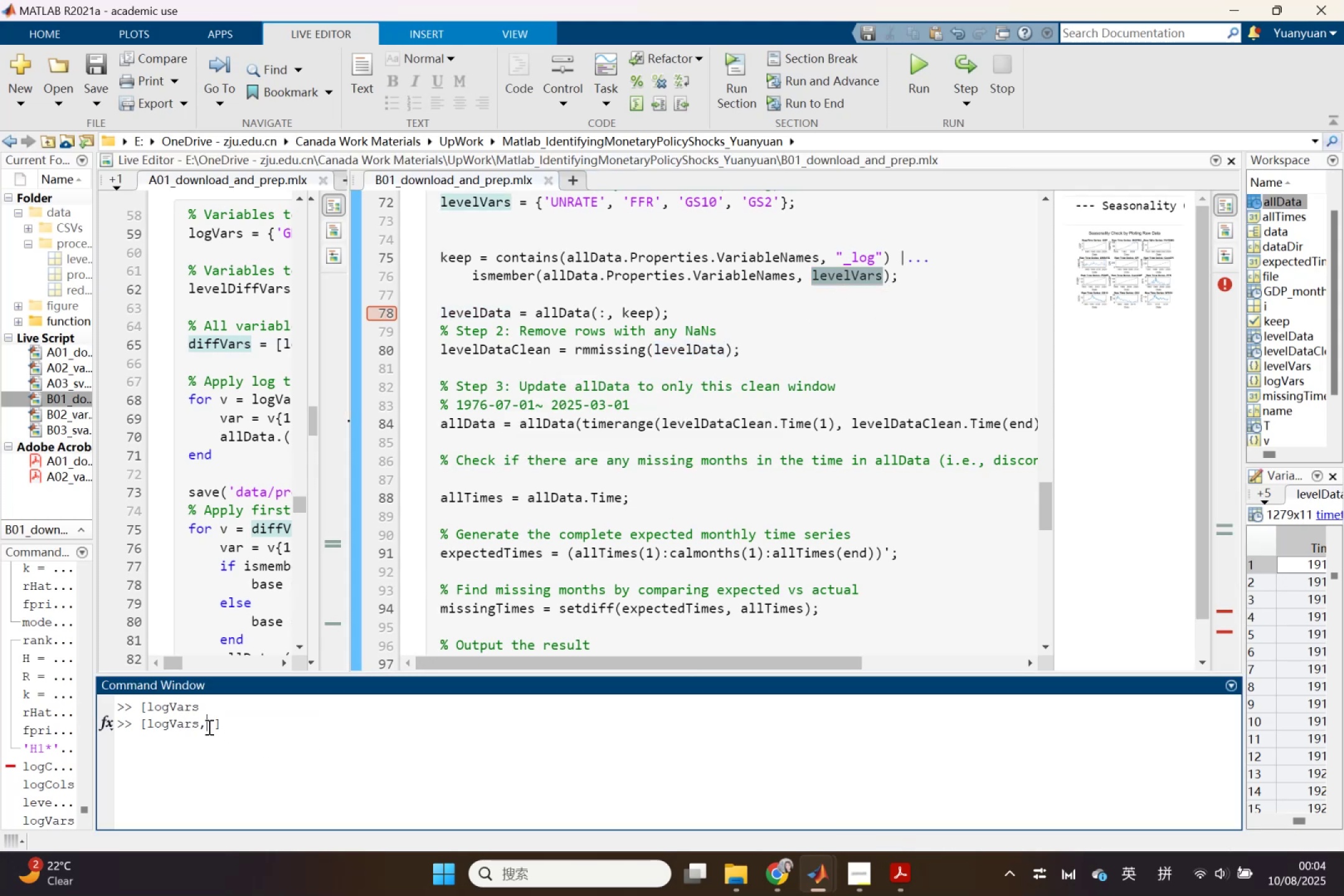 
key(Control+V)
 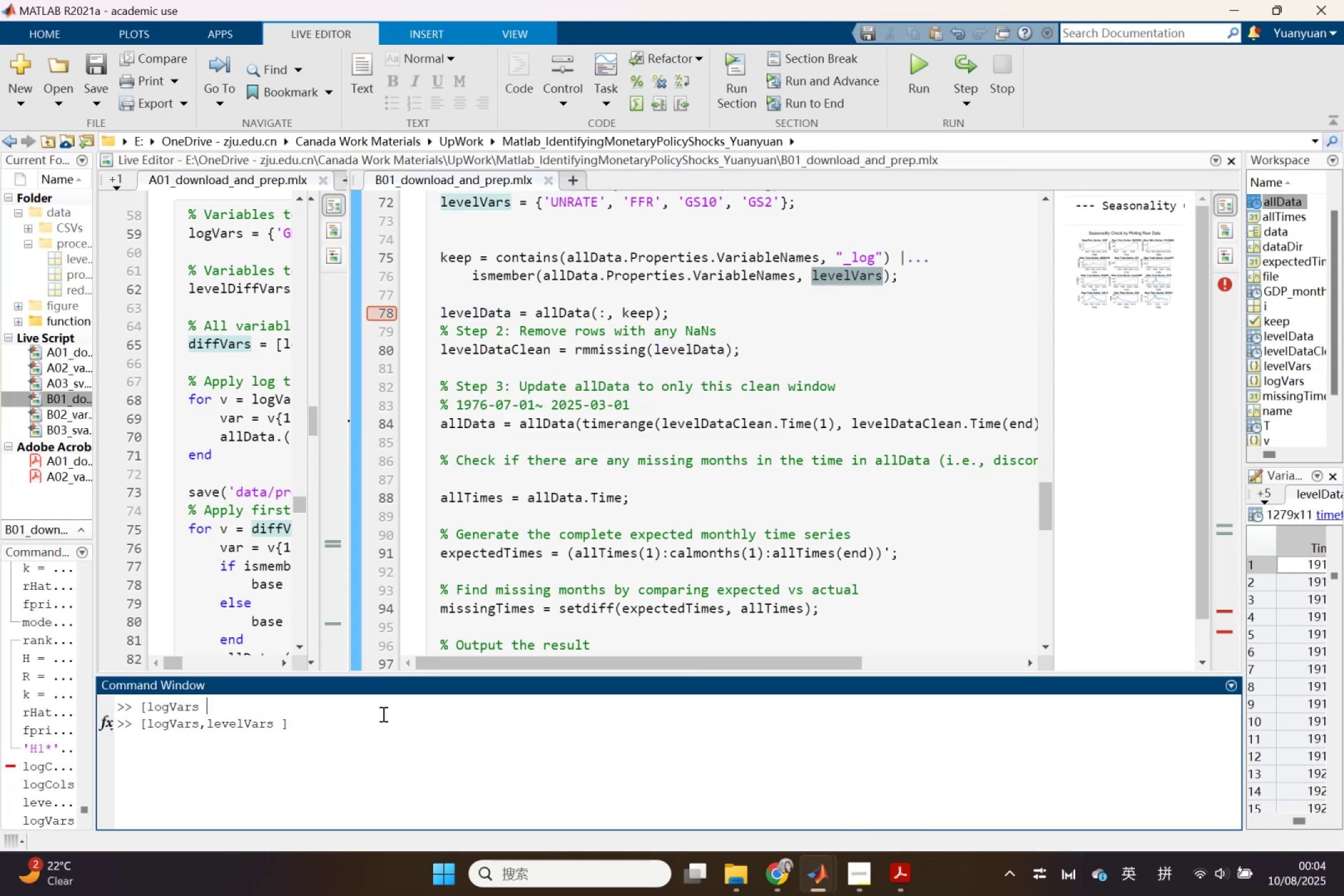 
left_click([382, 714])
 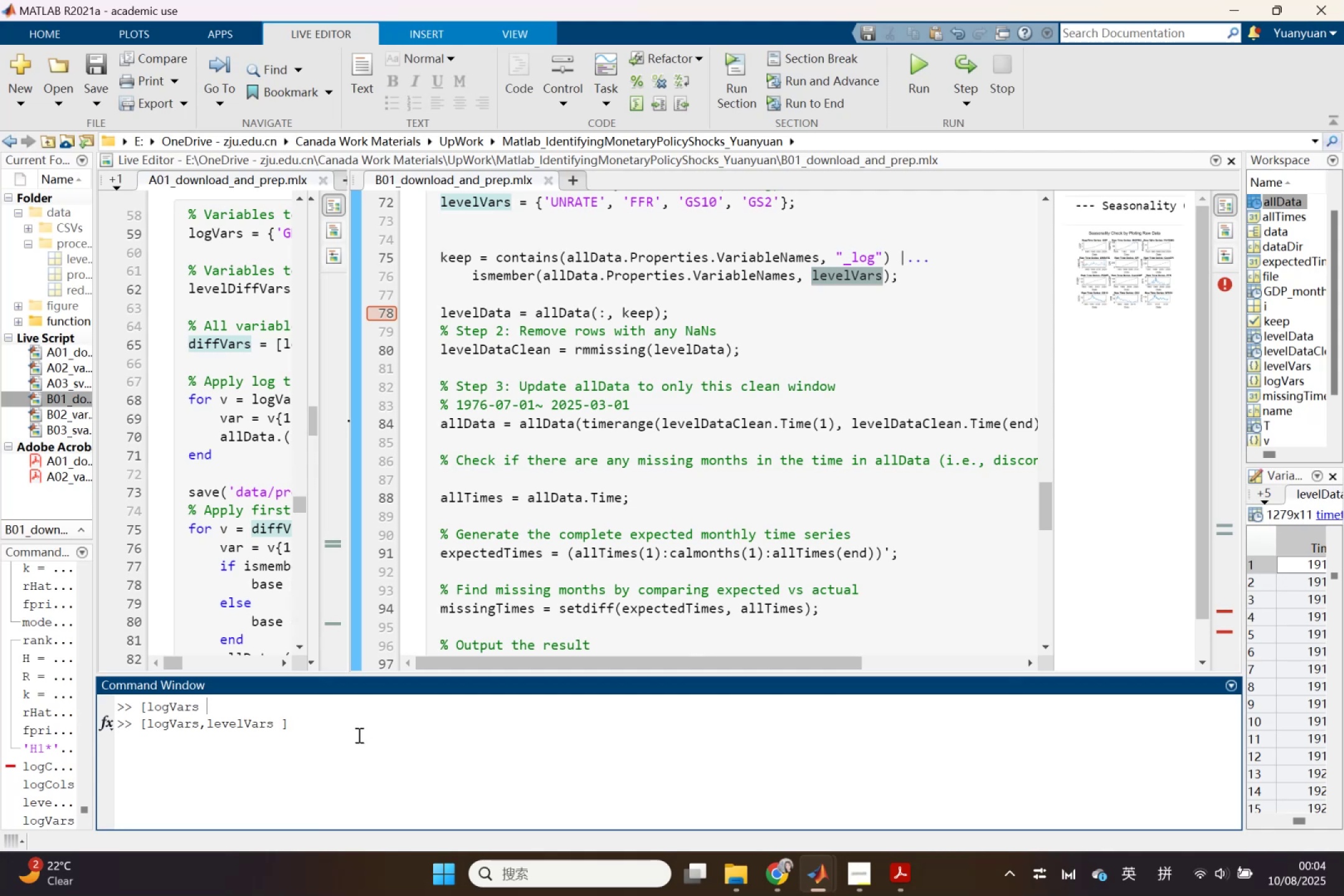 
left_click([358, 735])
 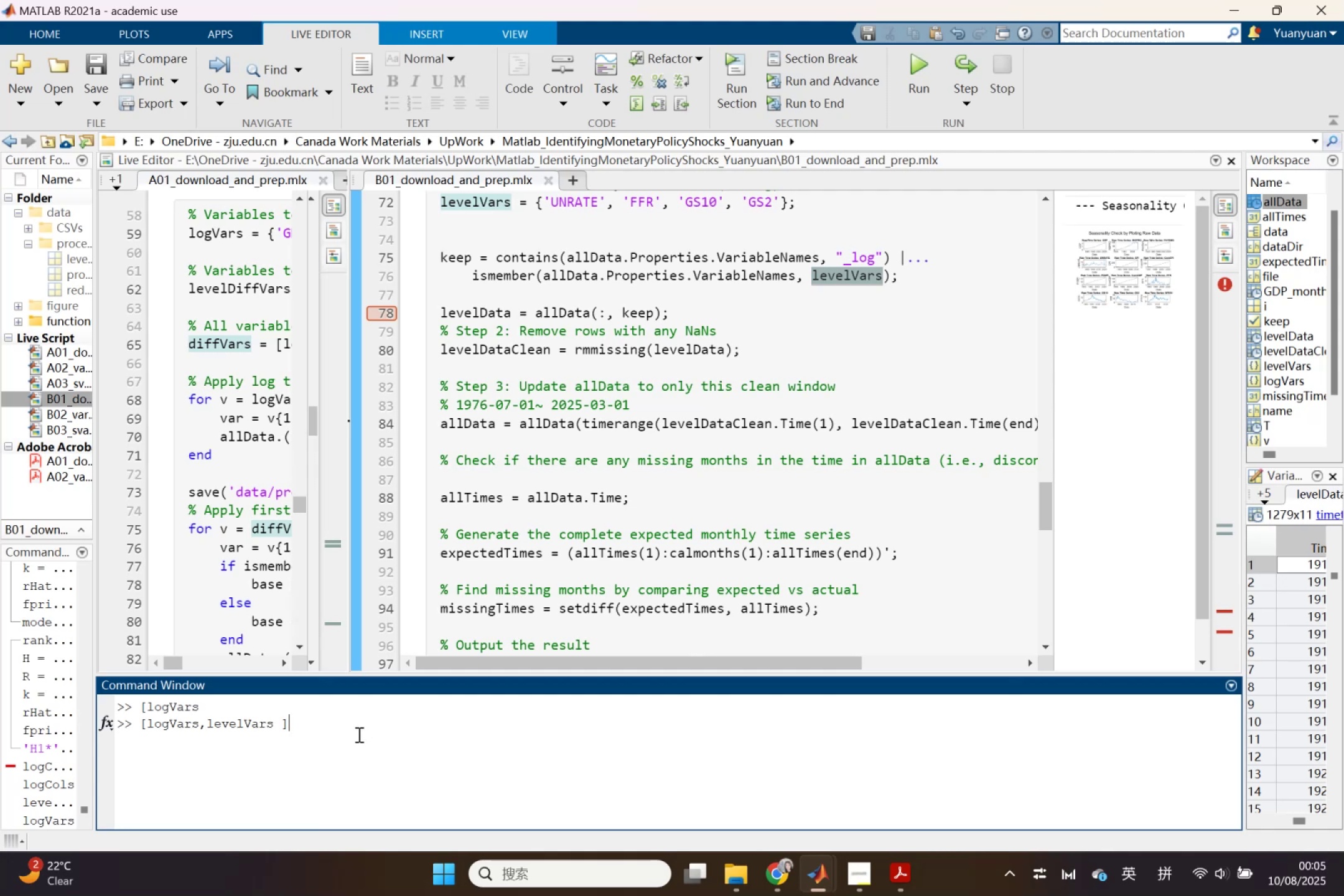 
key(Enter)
 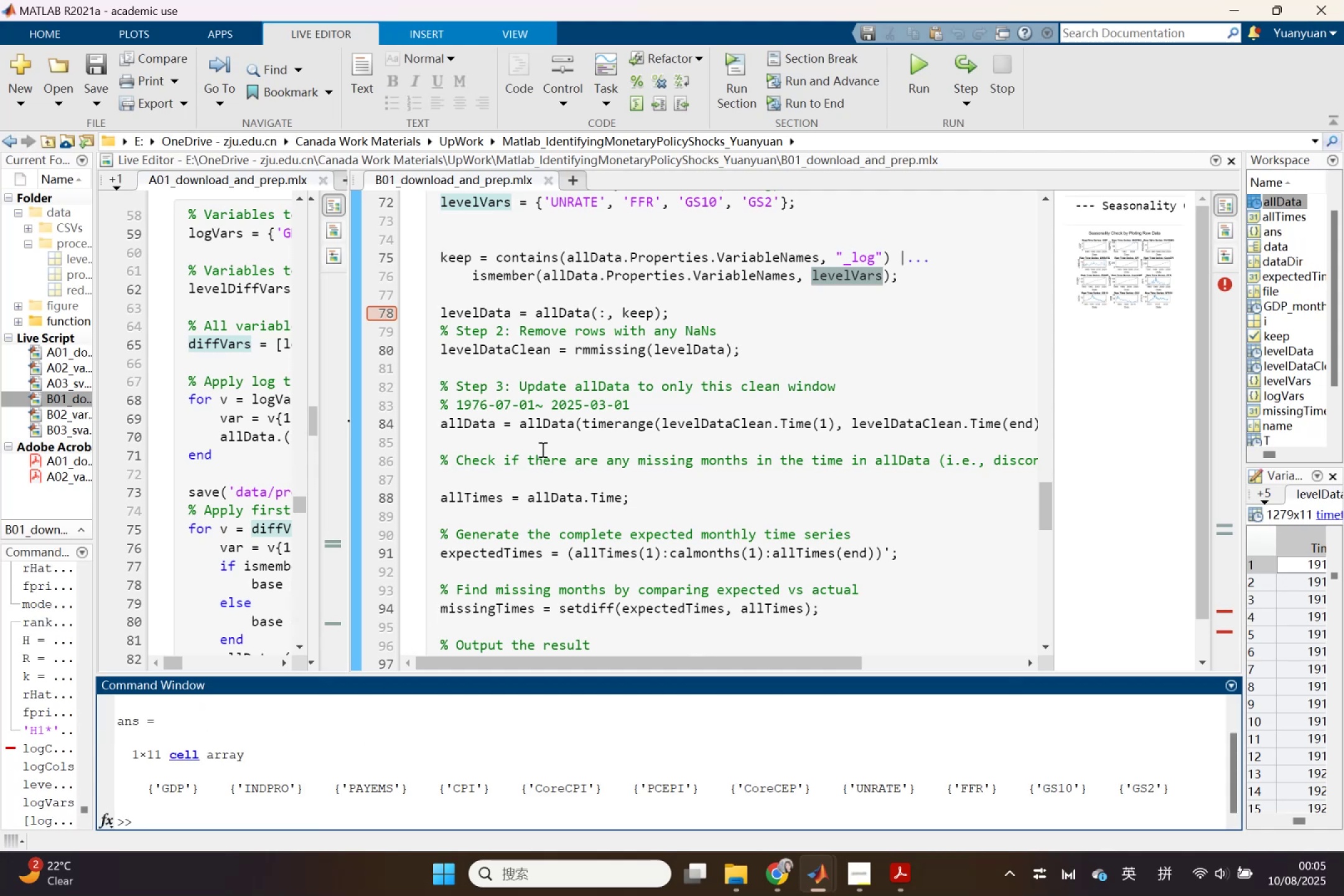 
scroll: coordinate [553, 439], scroll_direction: down, amount: 2.0
 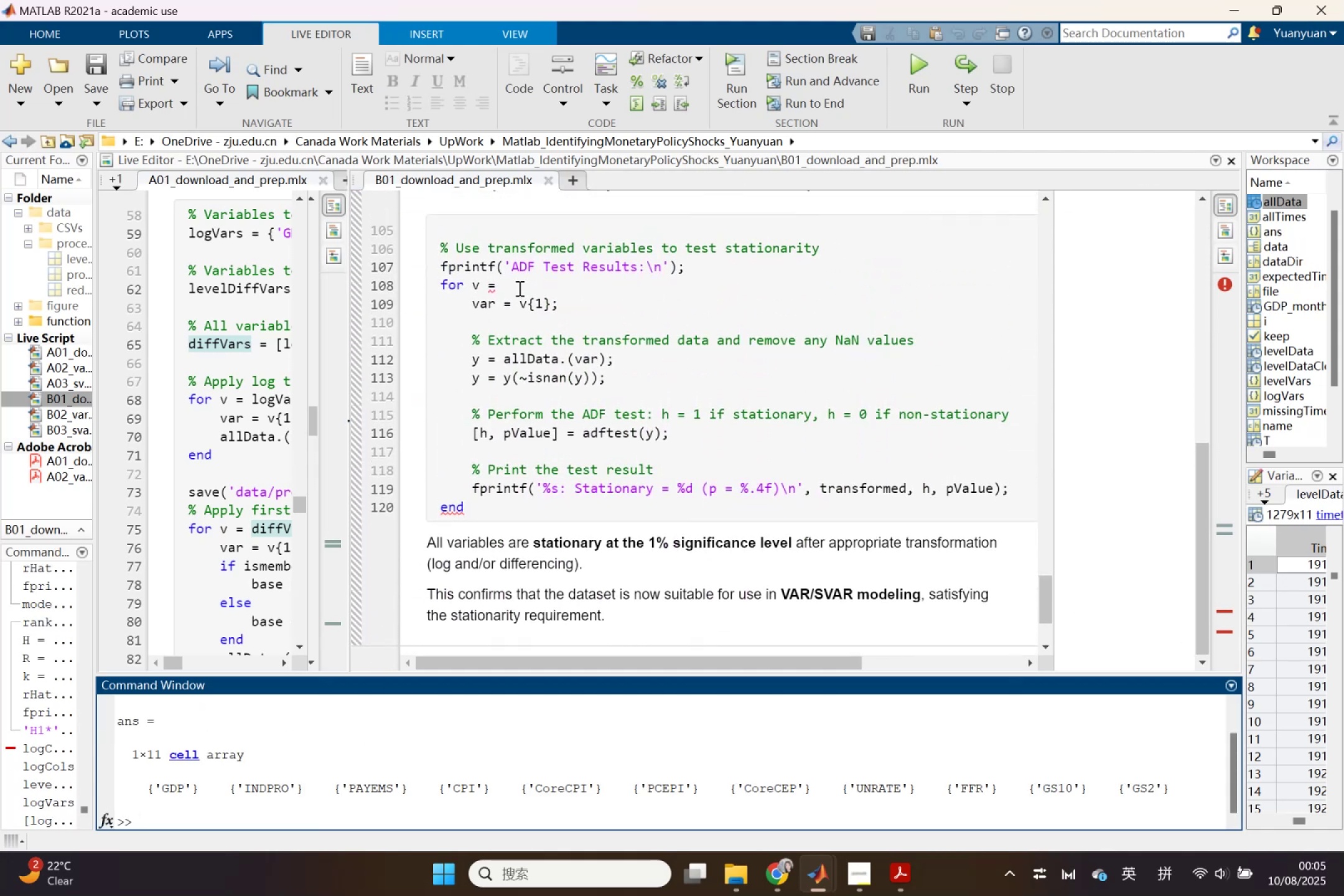 
left_click([518, 286])
 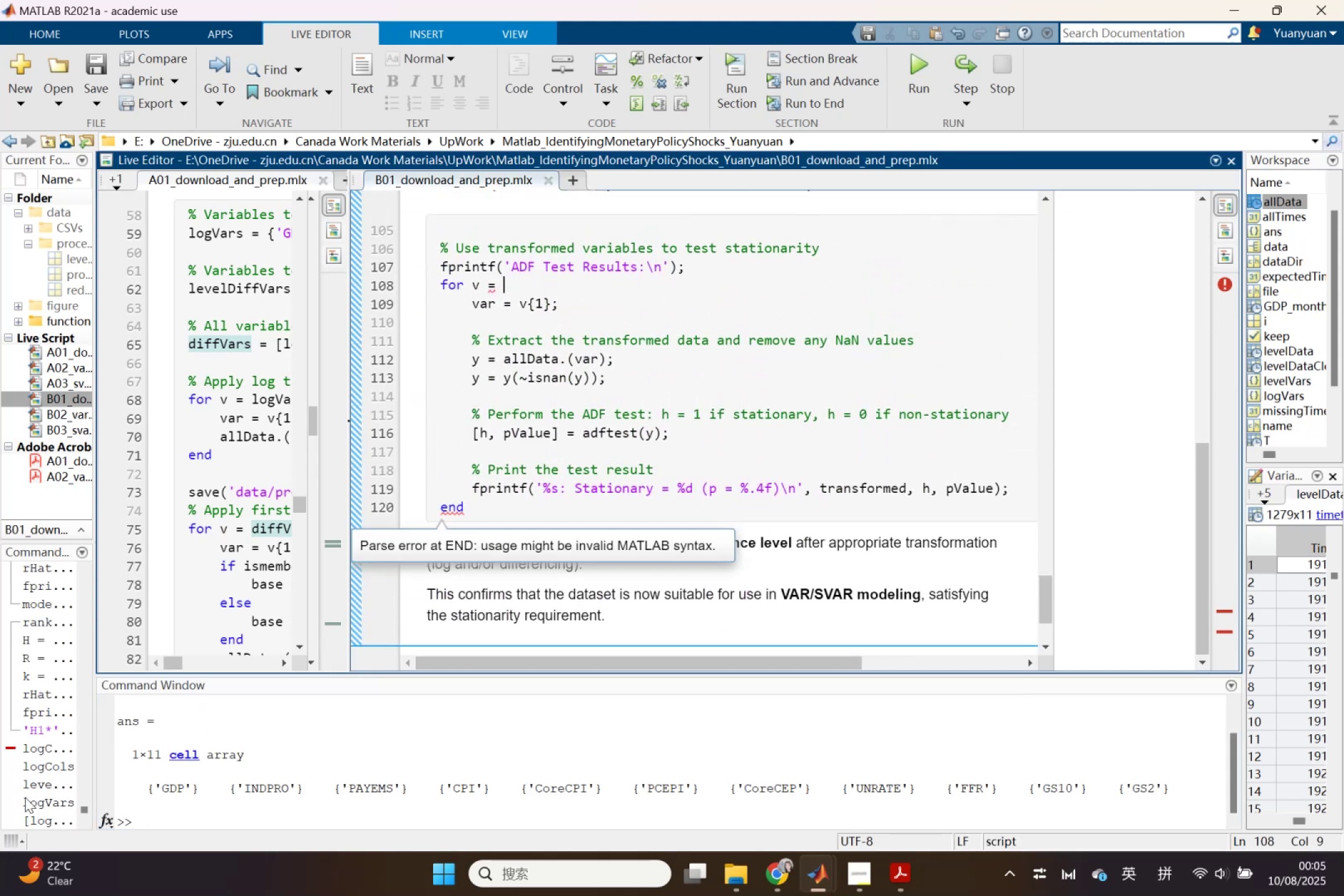 
left_click([45, 827])
 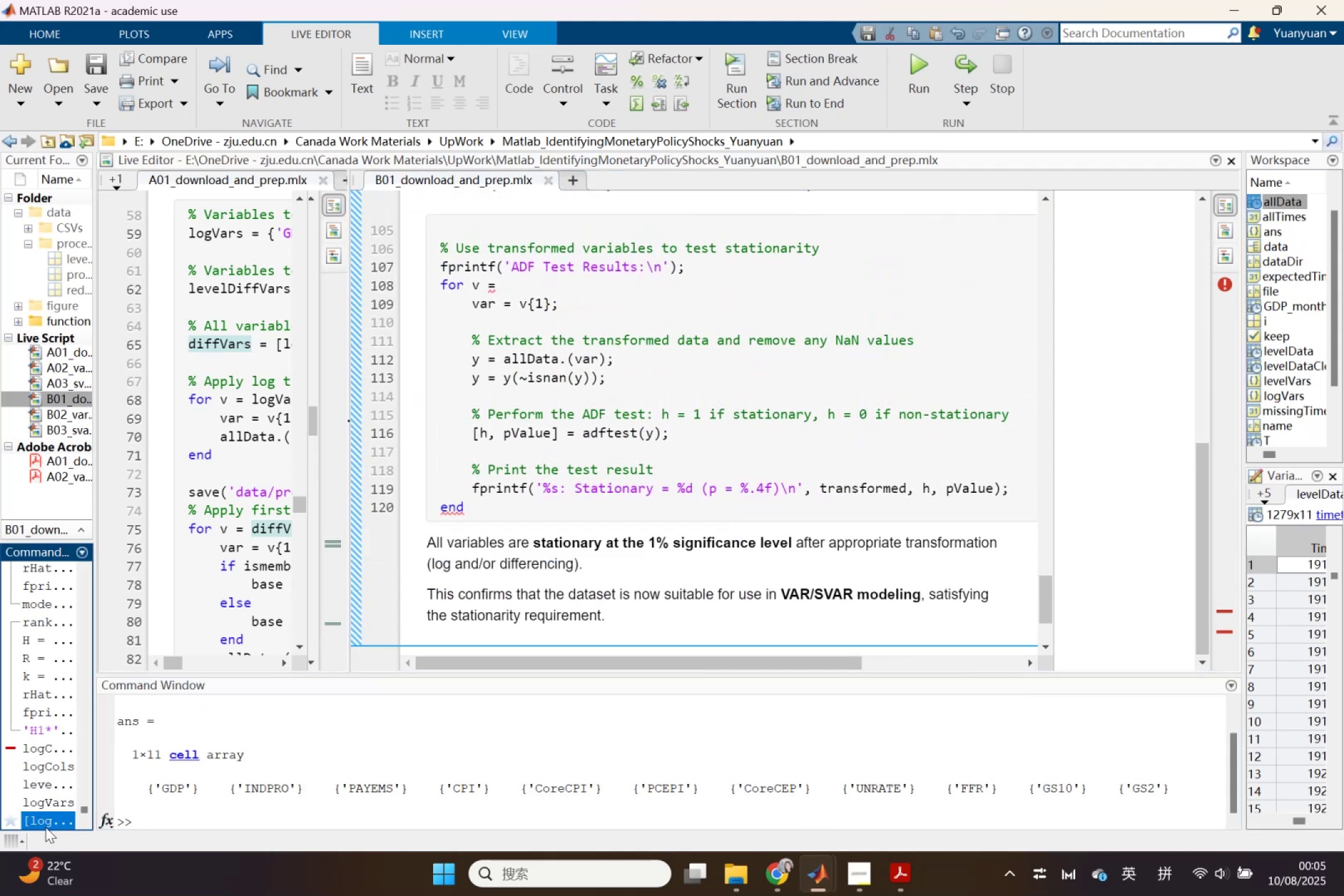 
key(Control+ControlLeft)
 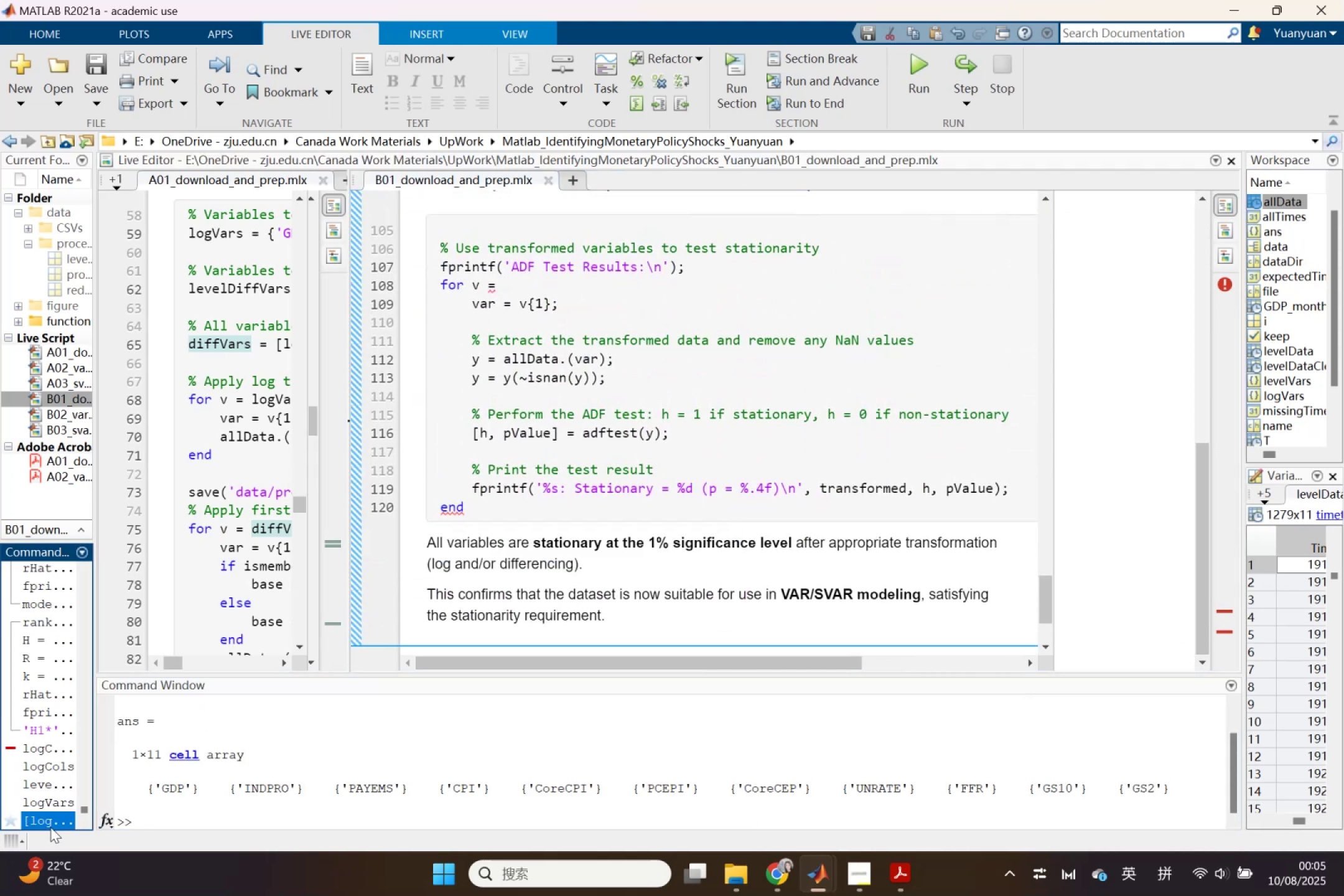 
key(Control+C)
 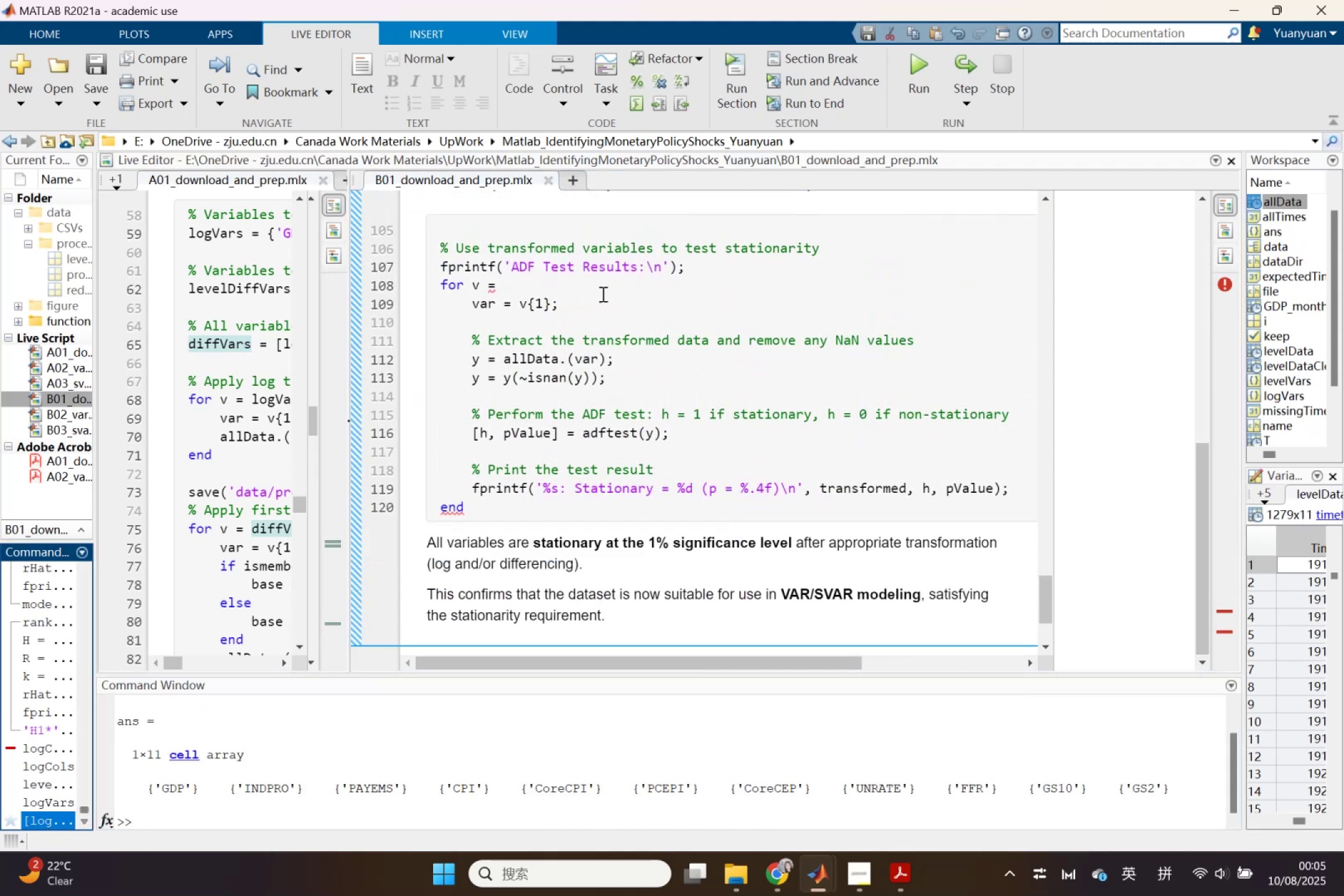 
key(Control+ControlLeft)
 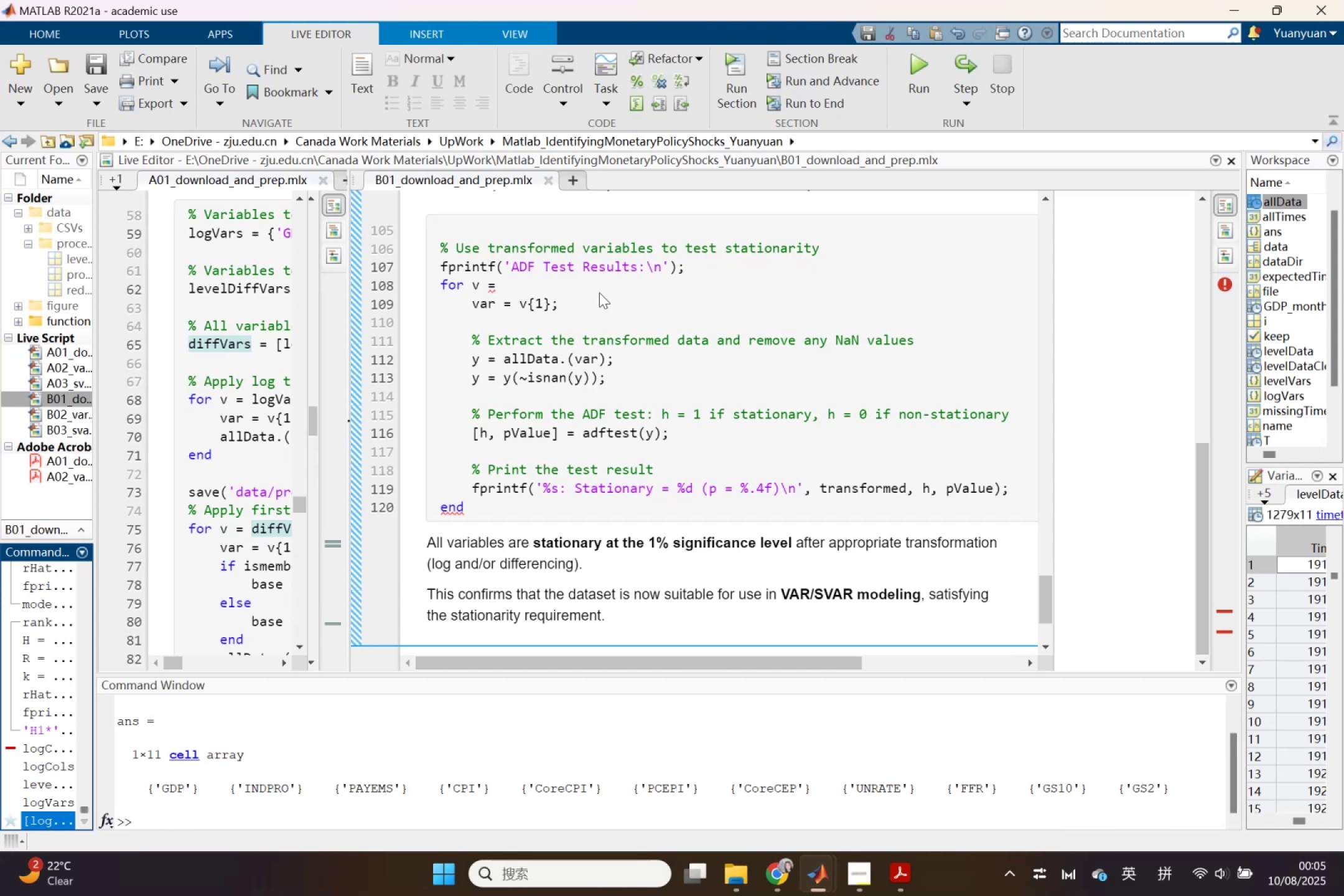 
left_click([599, 292])
 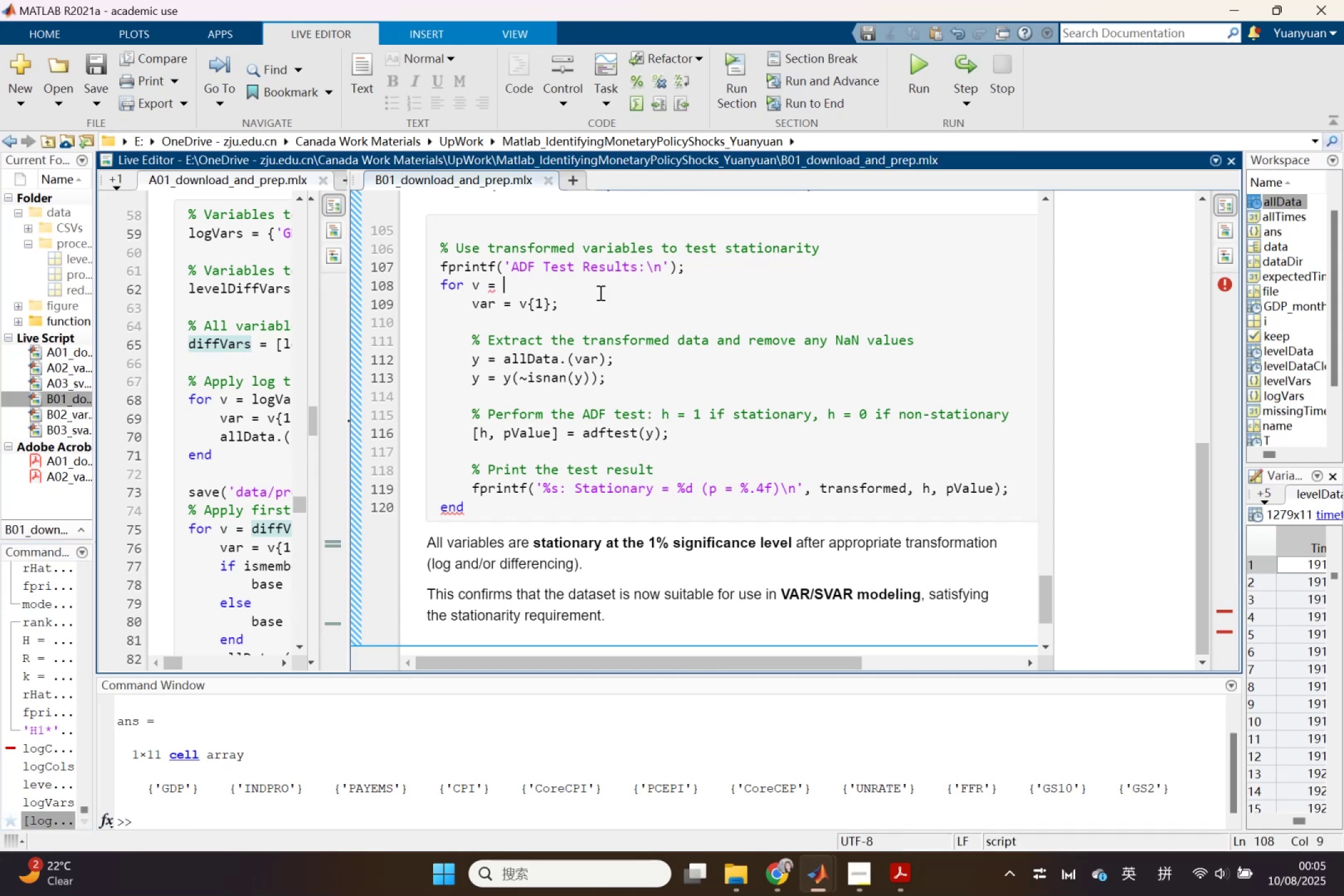 
key(Control+V)
 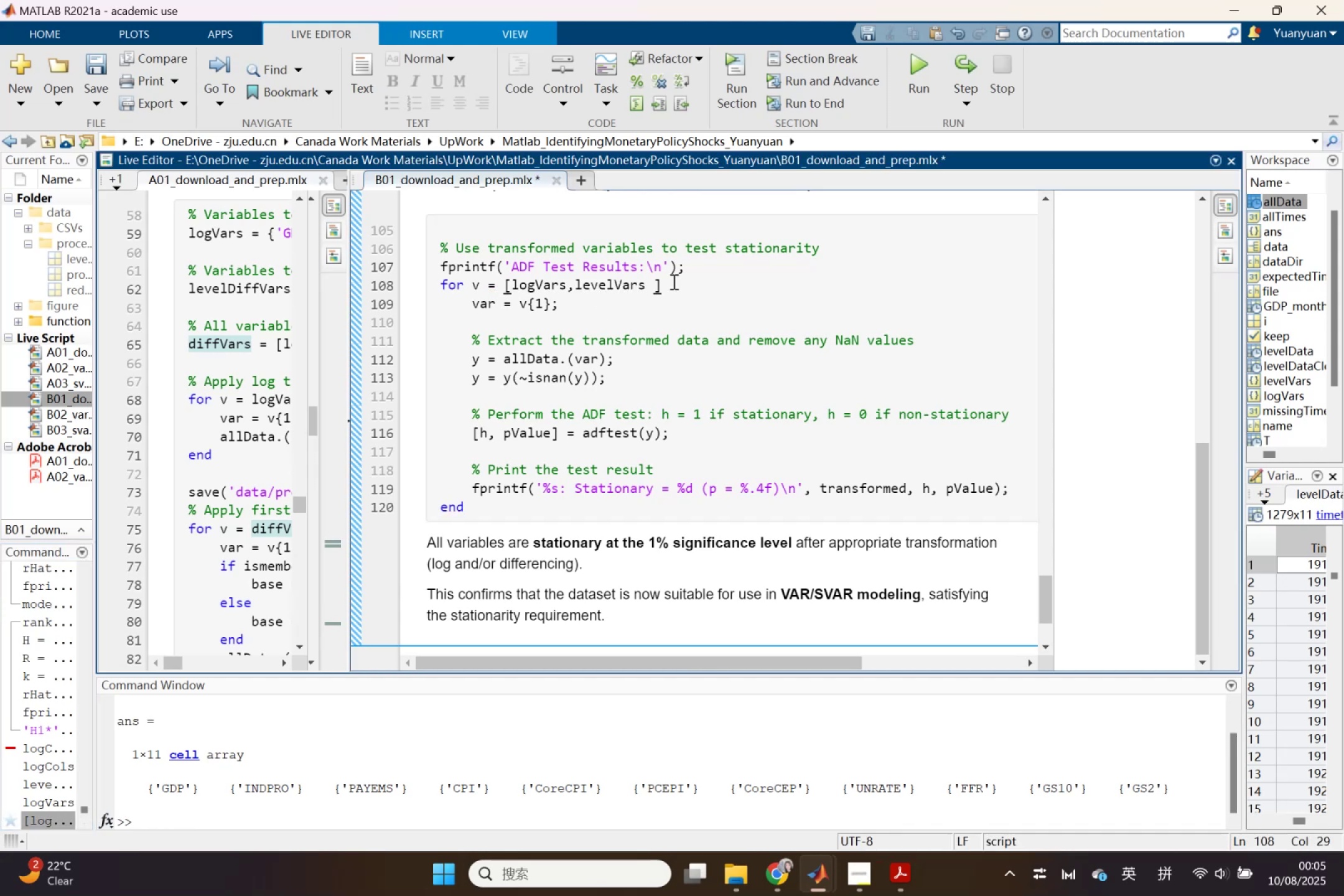 
left_click([650, 287])
 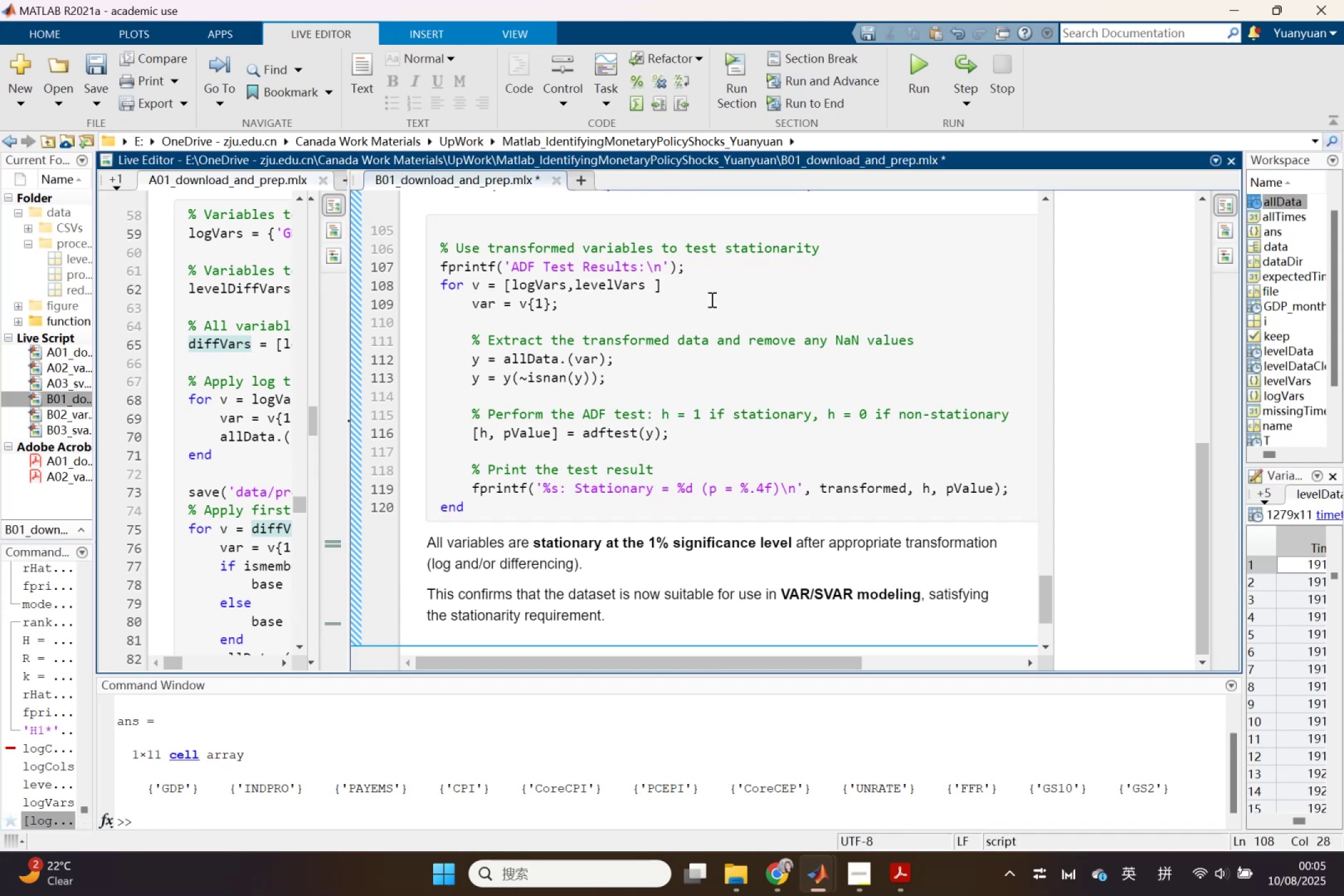 
key(Backspace)
 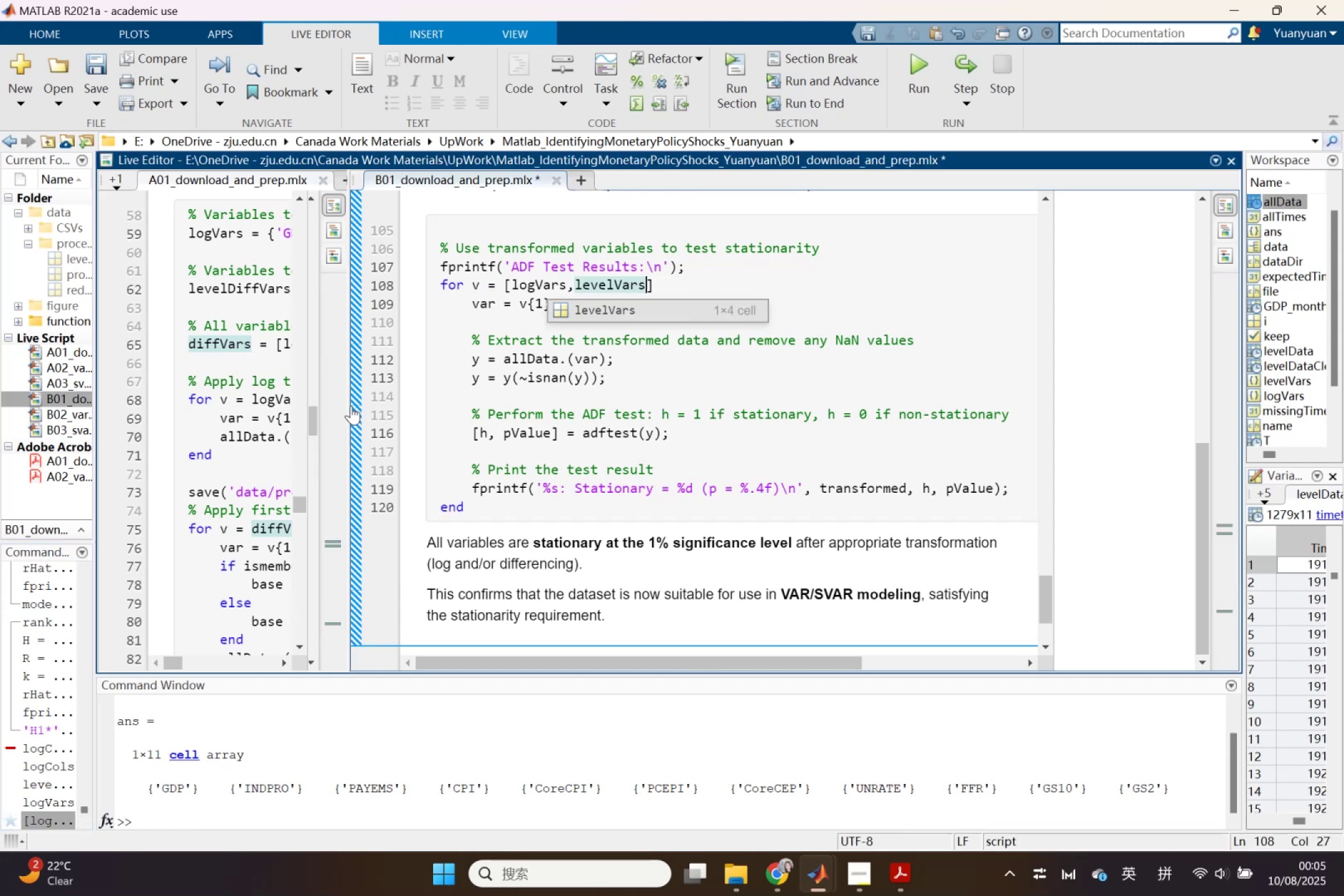 
left_click_drag(start_coordinate=[348, 406], to_coordinate=[711, 437])
 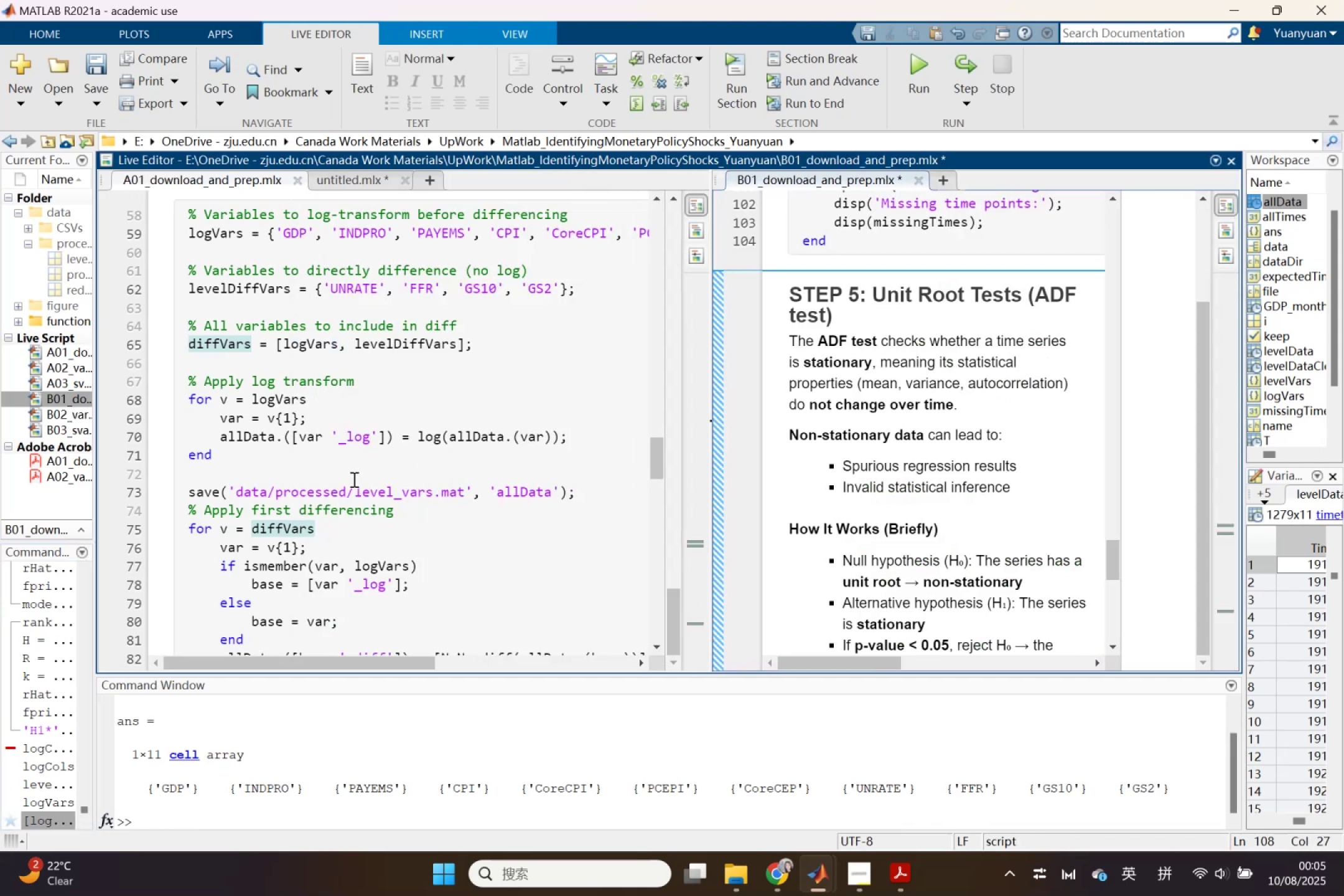 
scroll: coordinate [353, 479], scroll_direction: none, amount: 0.0
 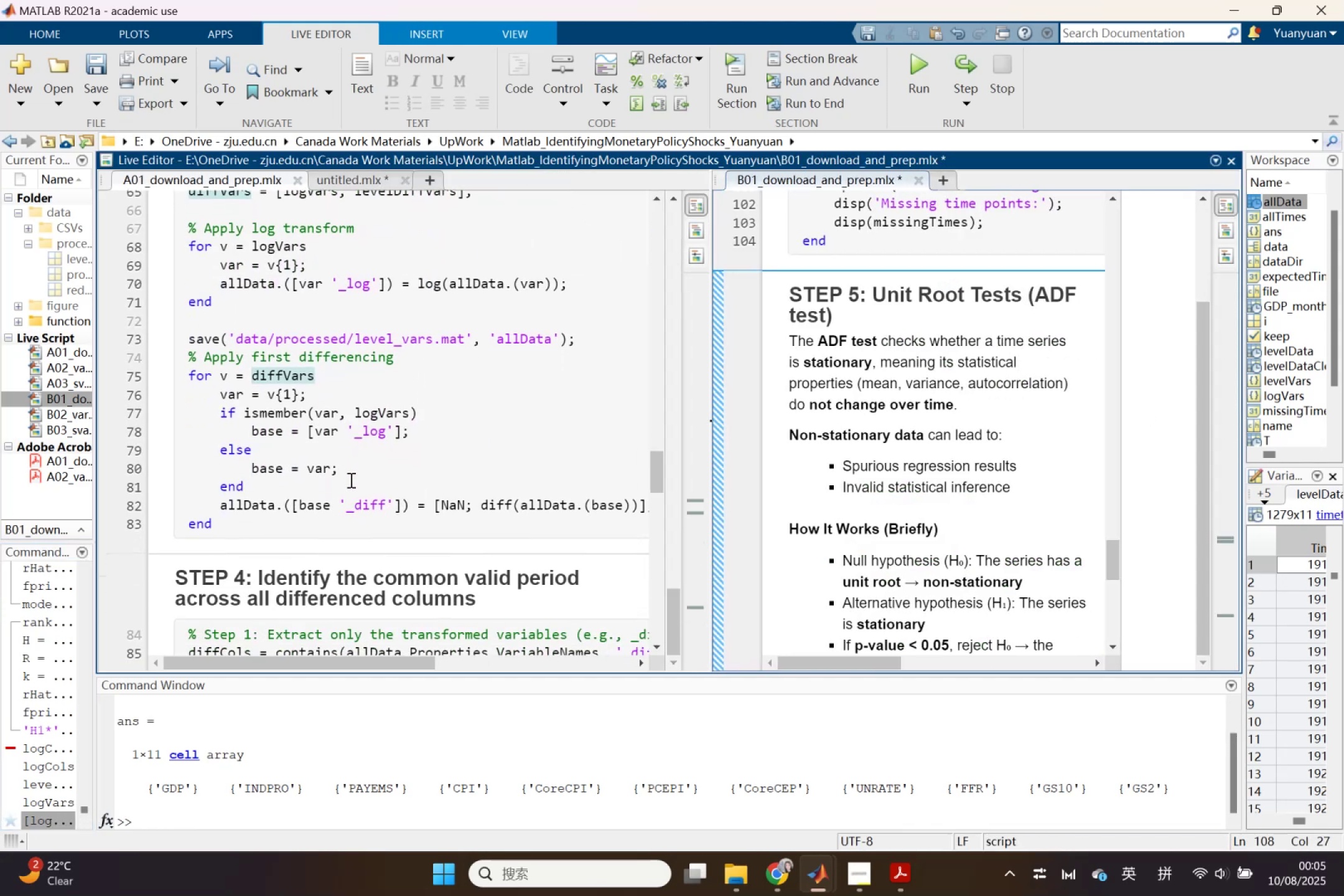 
scroll: coordinate [350, 477], scroll_direction: down, amount: 8.0
 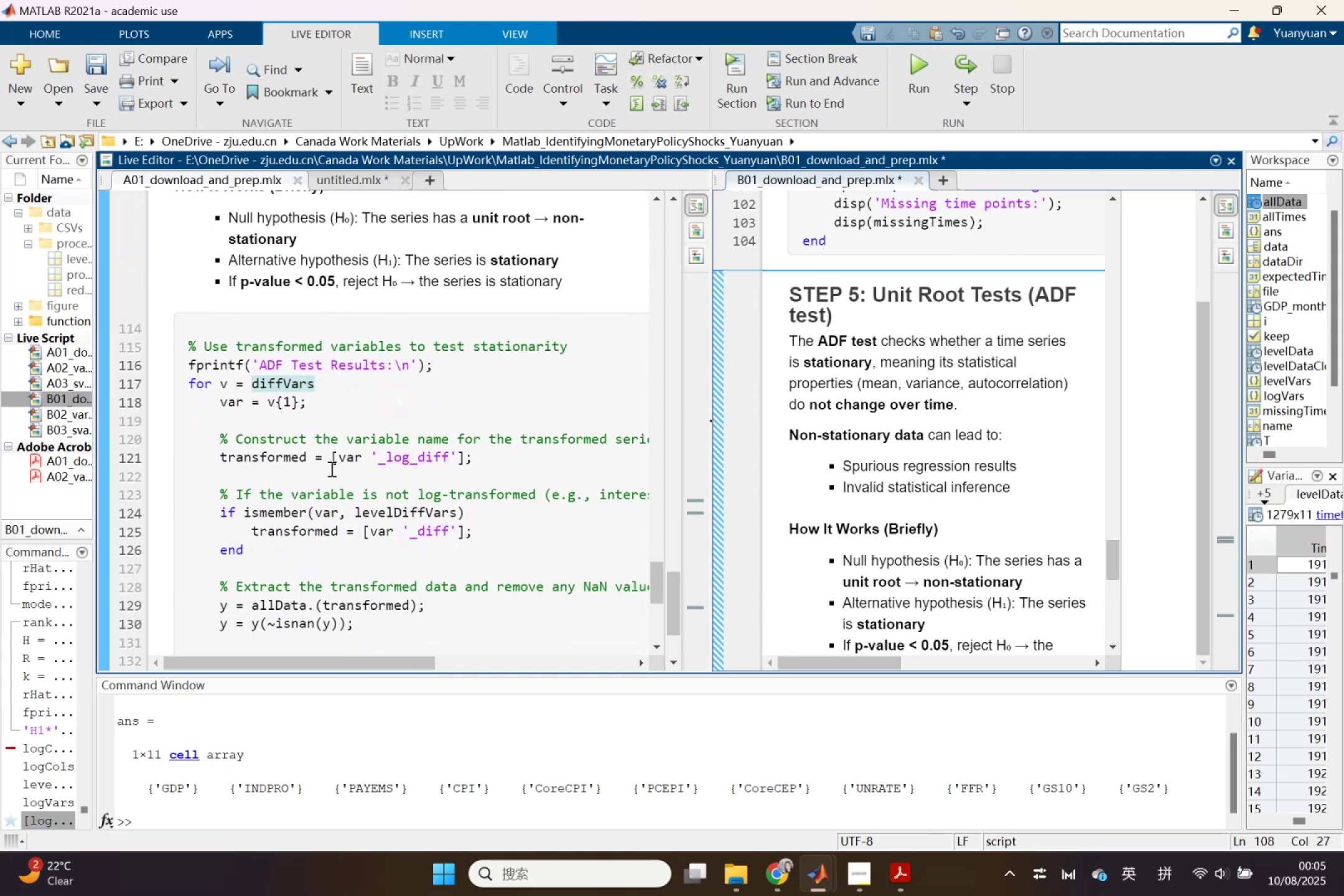 
left_click([306, 457])
 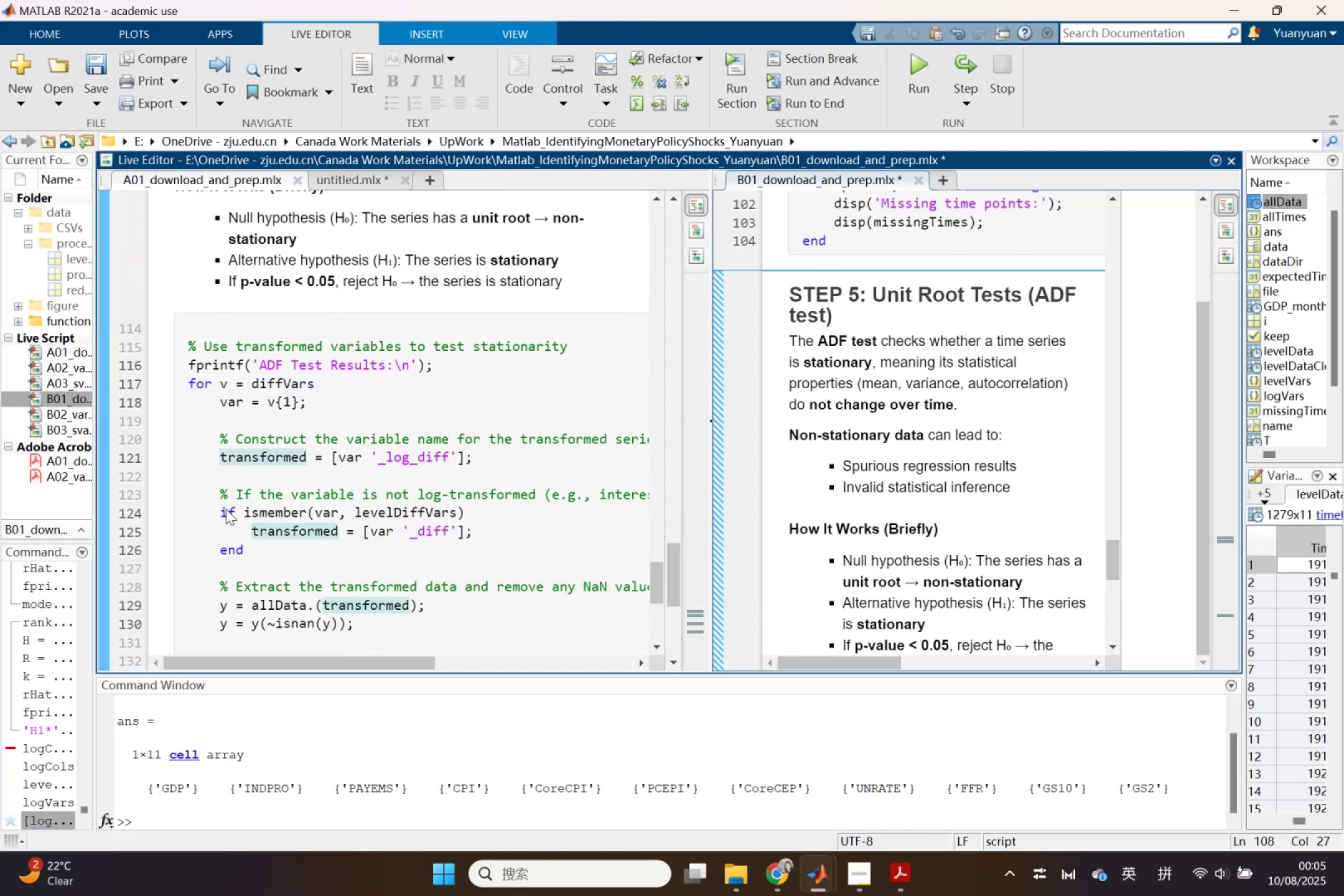 
left_click_drag(start_coordinate=[219, 509], to_coordinate=[286, 552])
 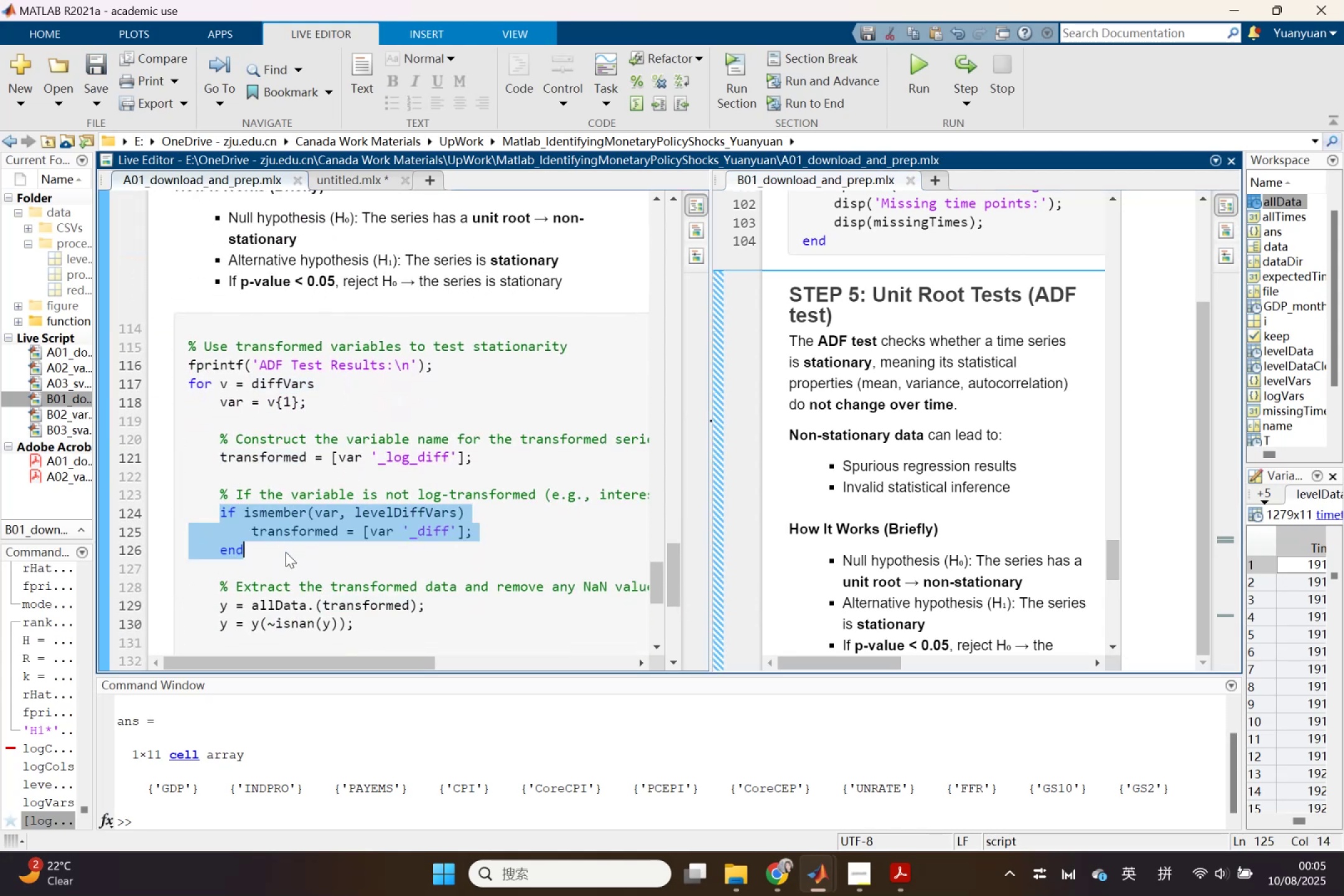 
key(Control+ControlLeft)
 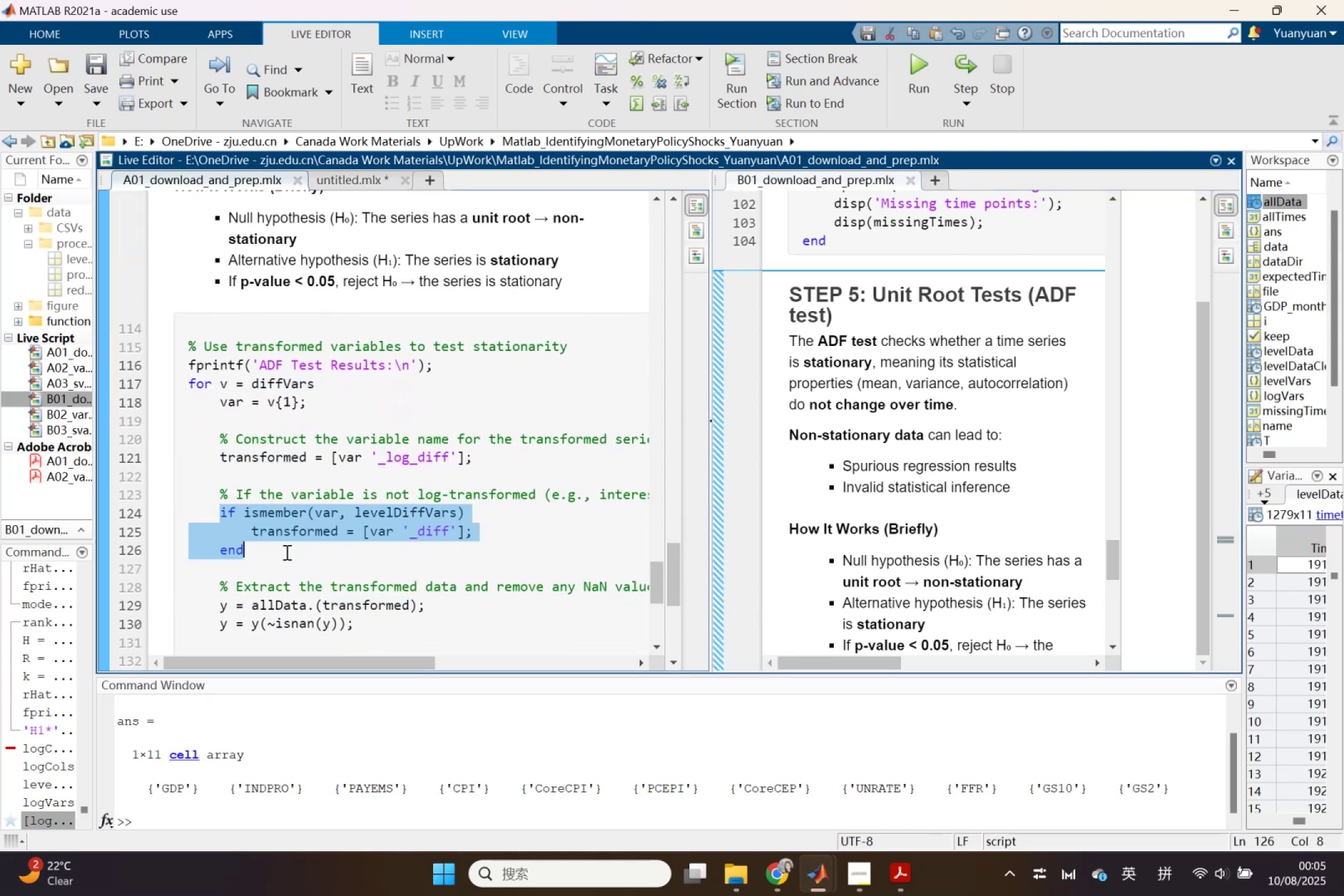 
key(Control+C)
 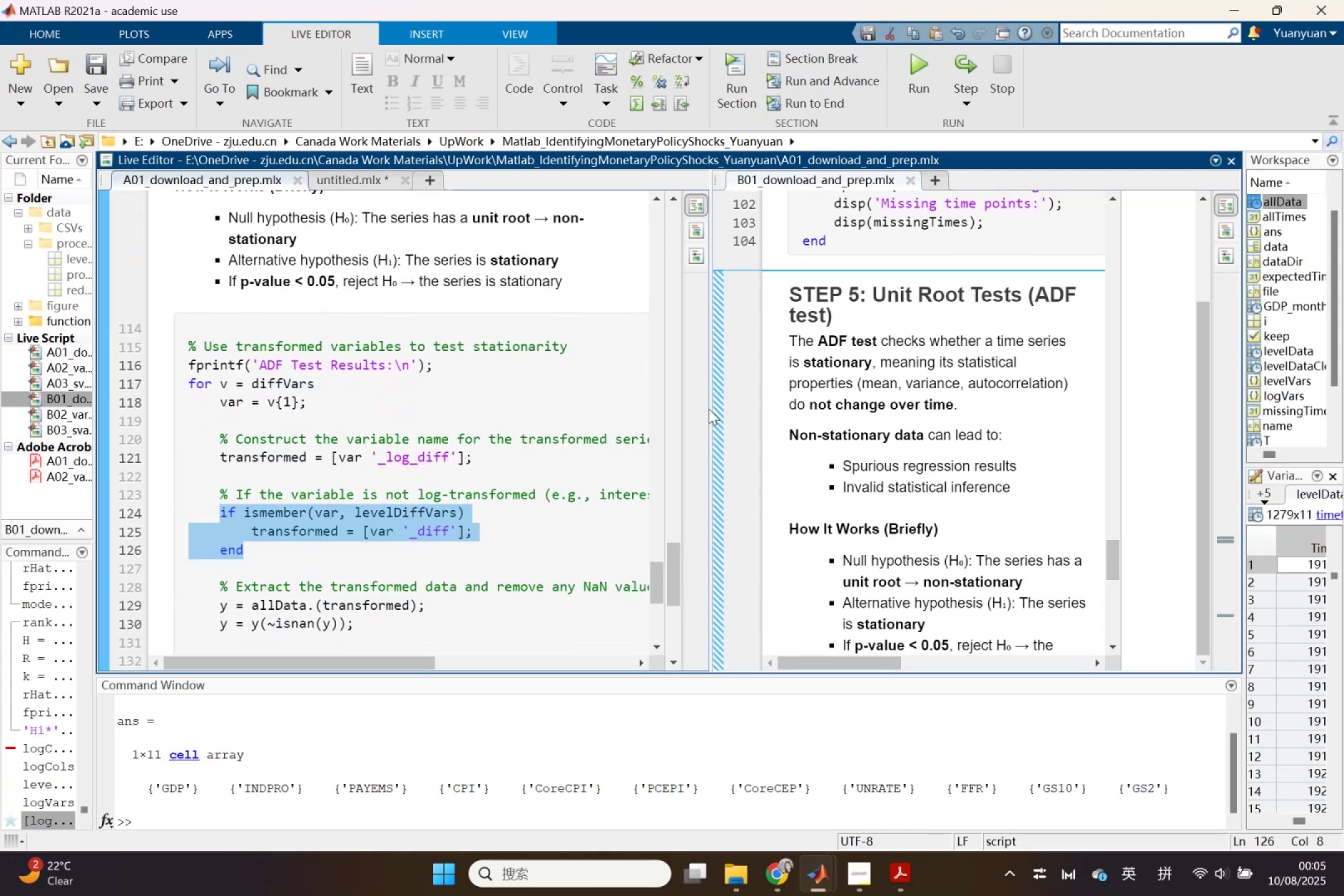 
left_click_drag(start_coordinate=[711, 409], to_coordinate=[313, 402])
 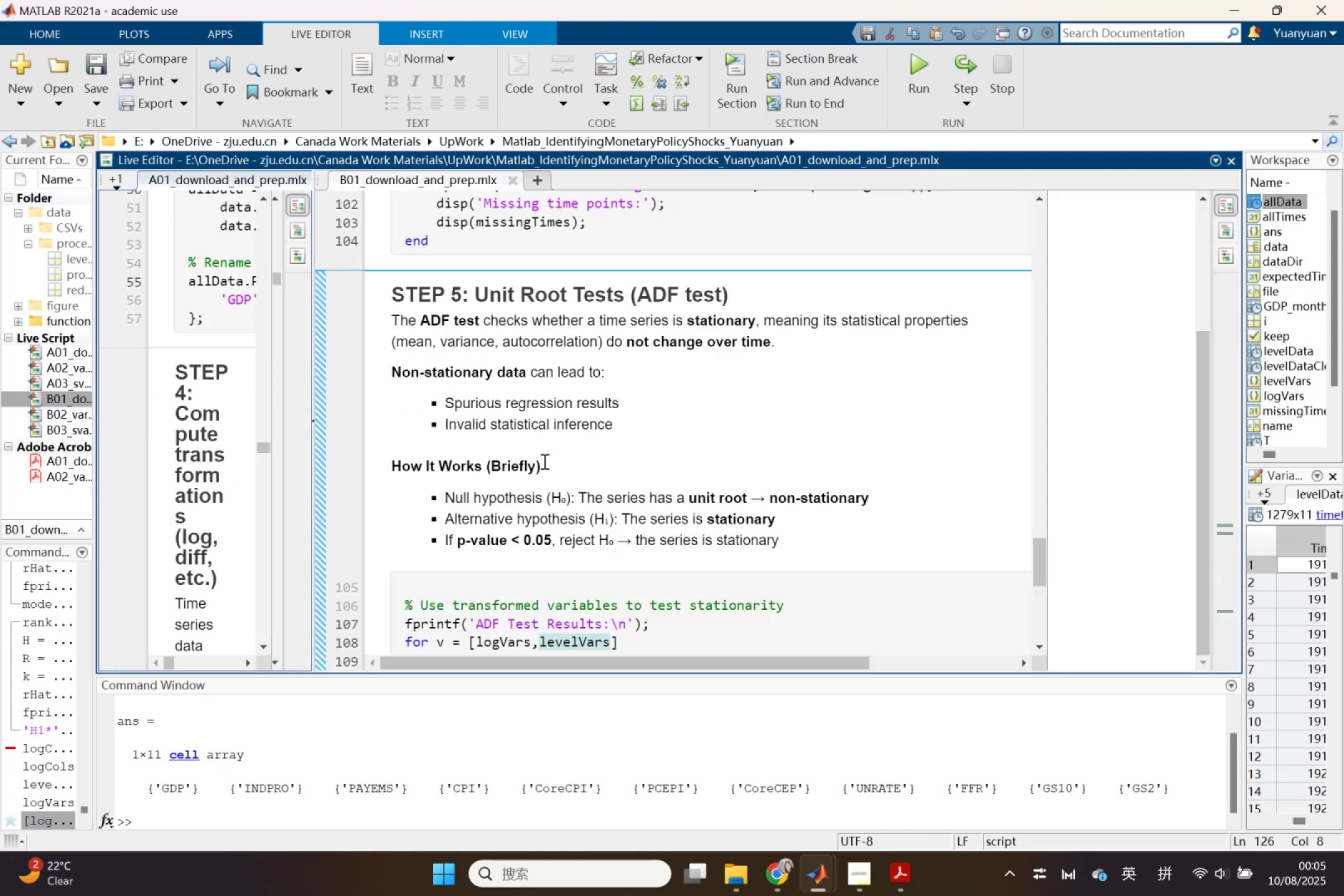 
scroll: coordinate [548, 470], scroll_direction: down, amount: 2.0
 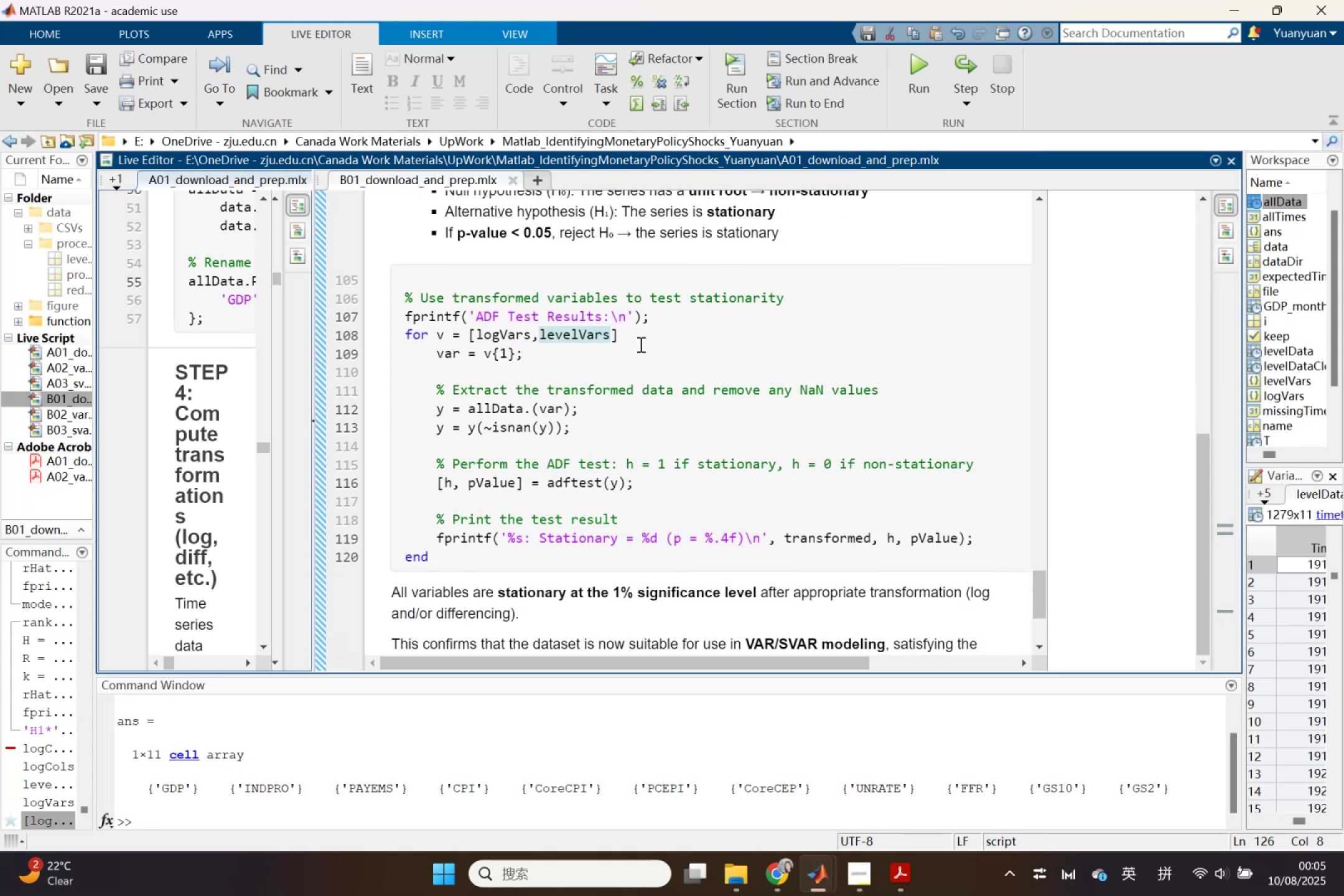 
left_click([648, 335])
 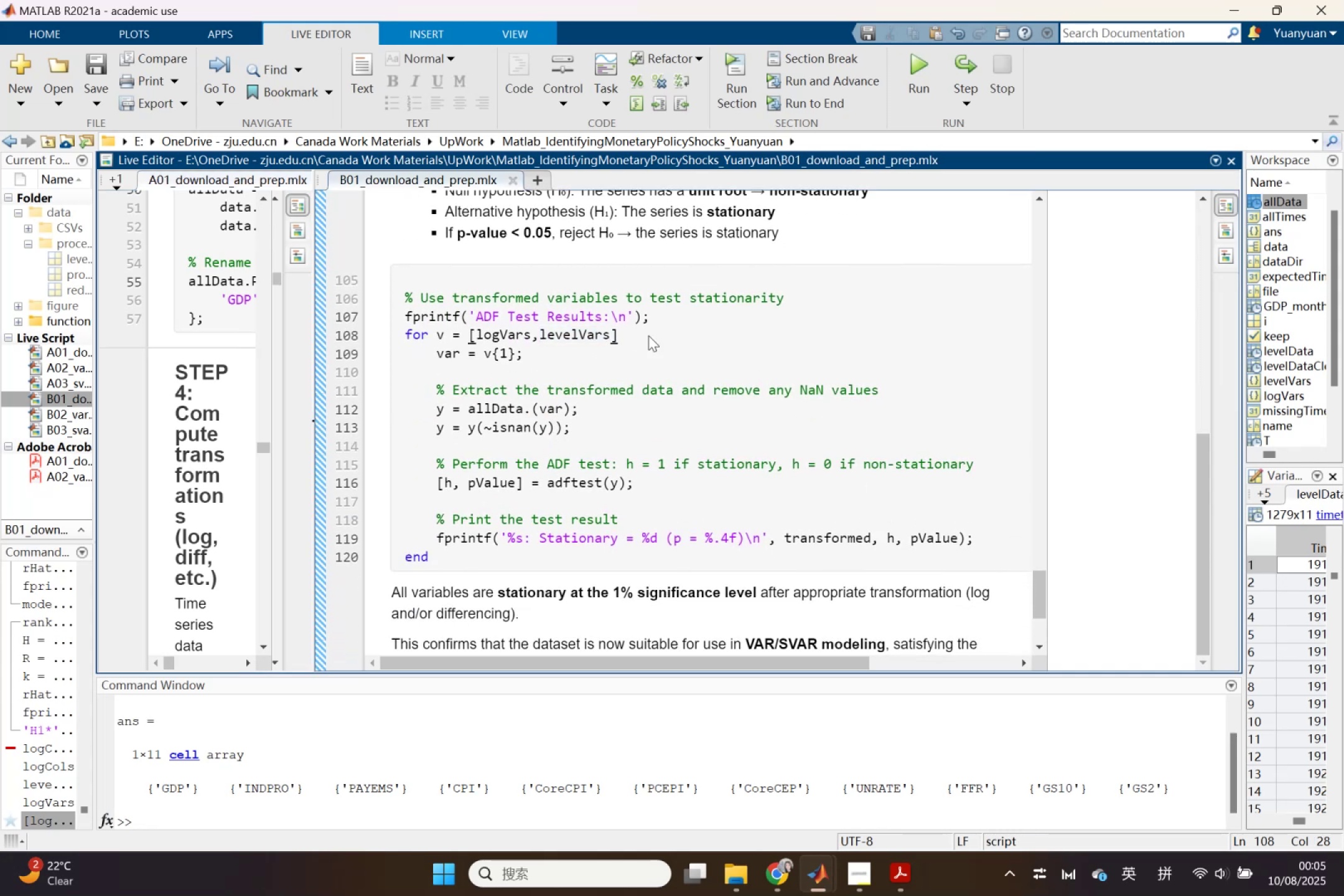 
key(Enter)
 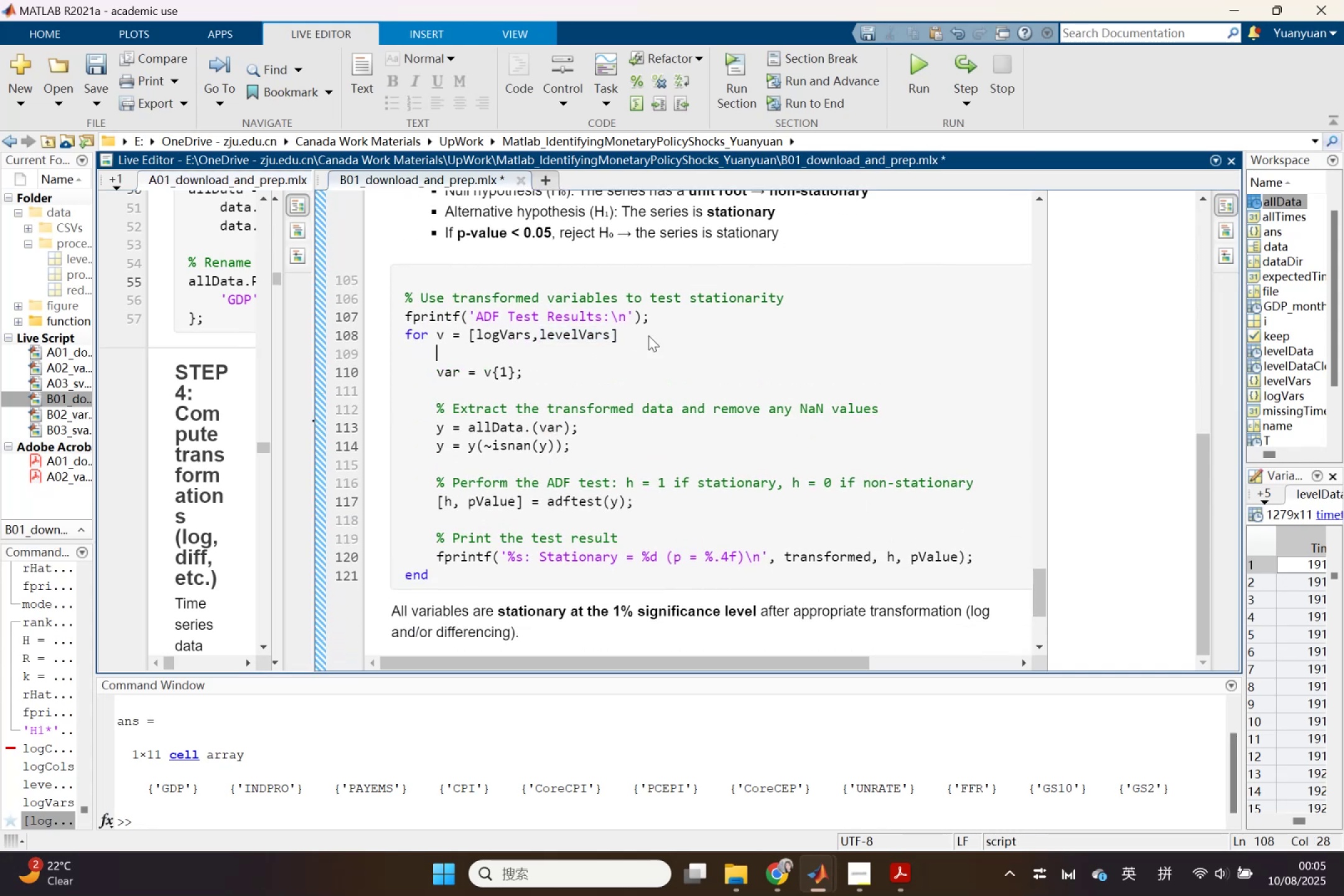 
key(Control+V)
 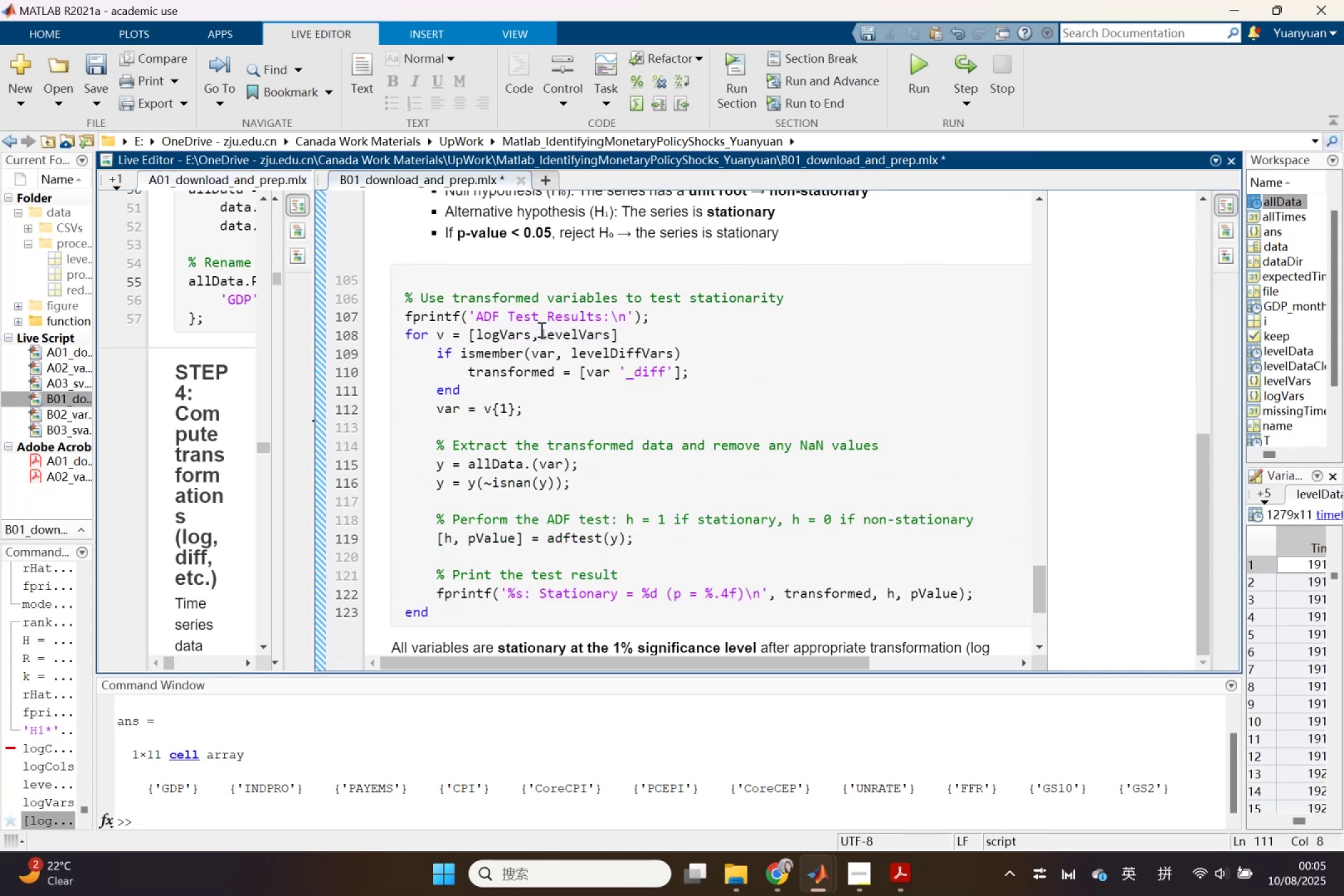 
double_click([523, 336])
 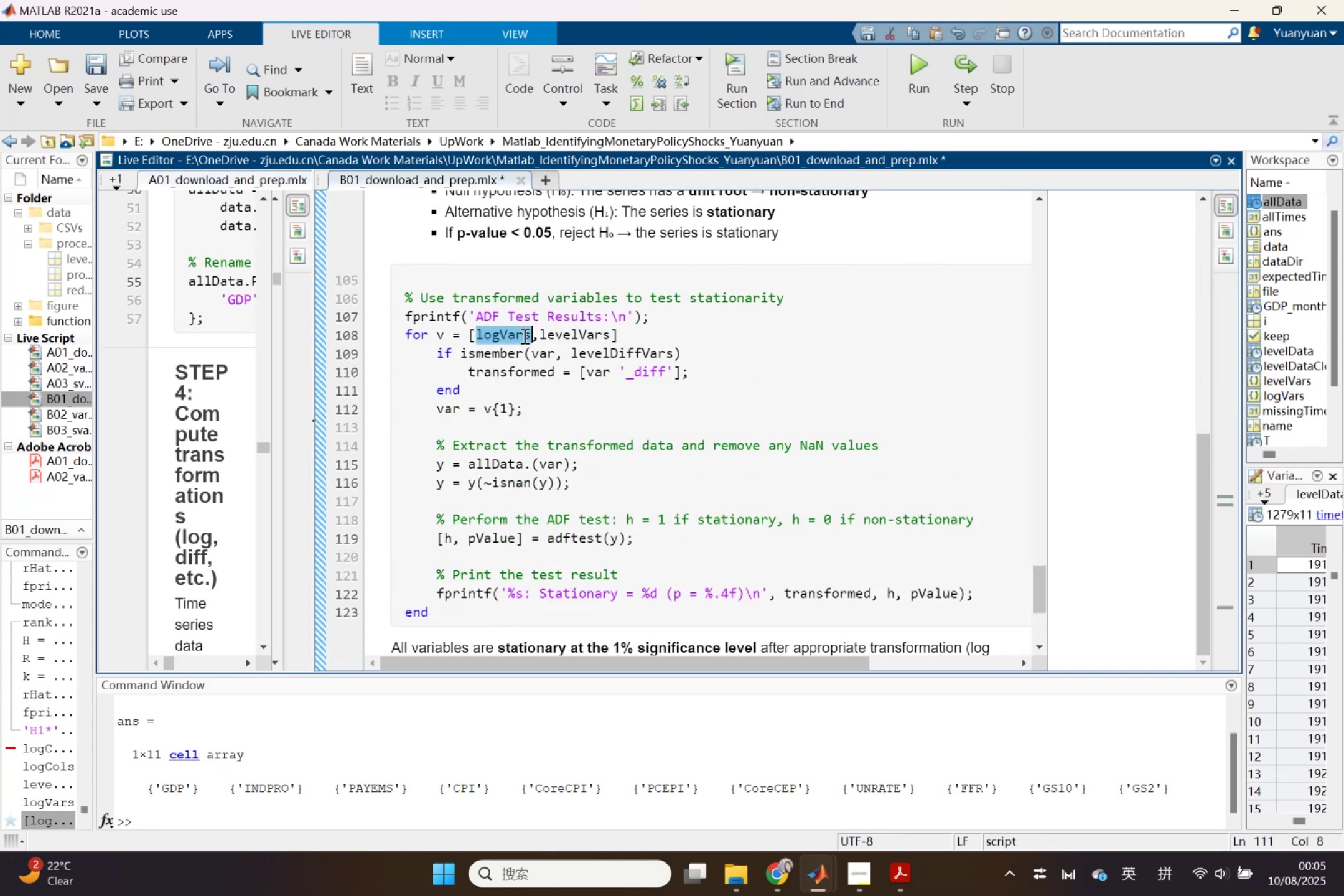 
key(Control+ControlLeft)
 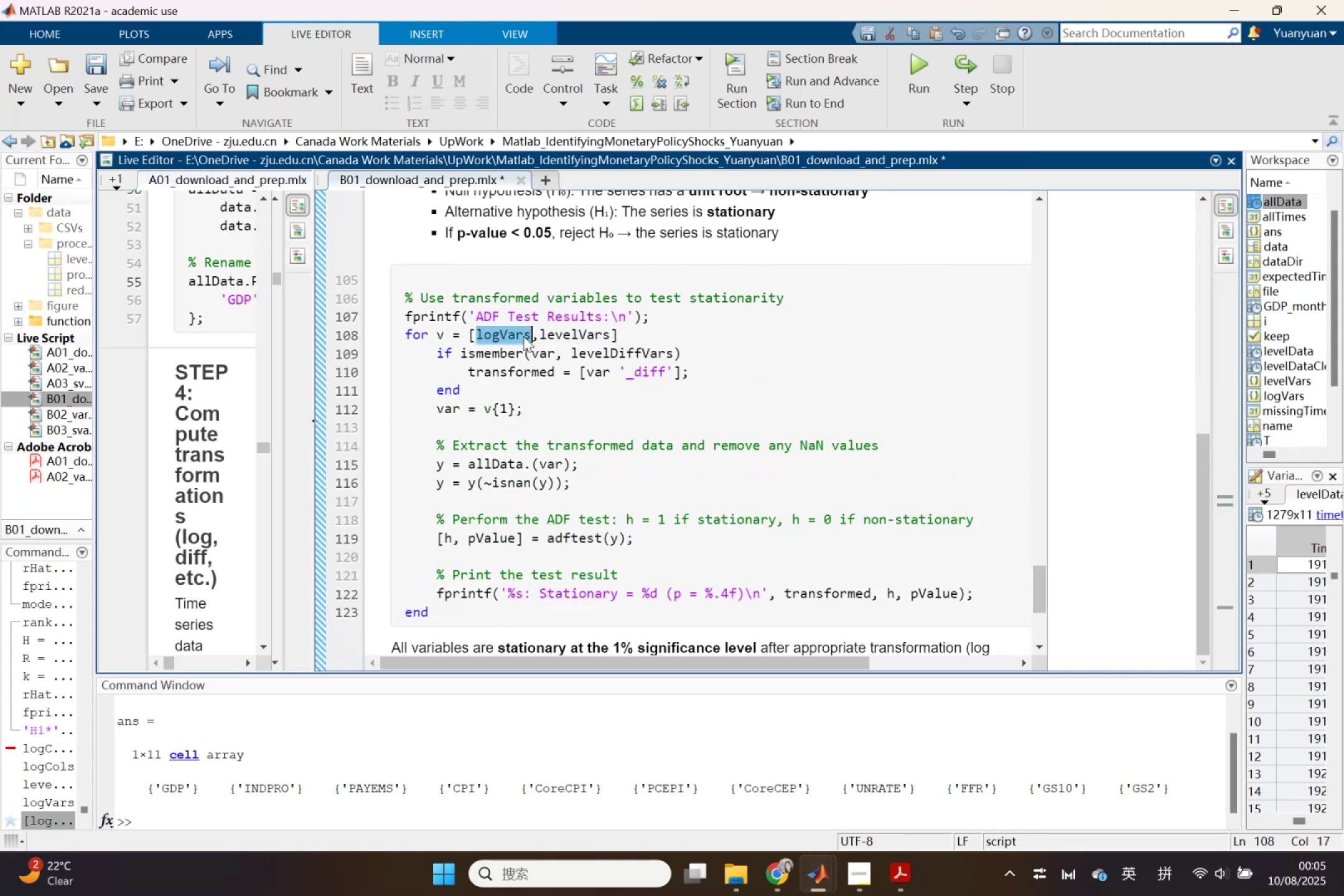 
key(Control+C)
 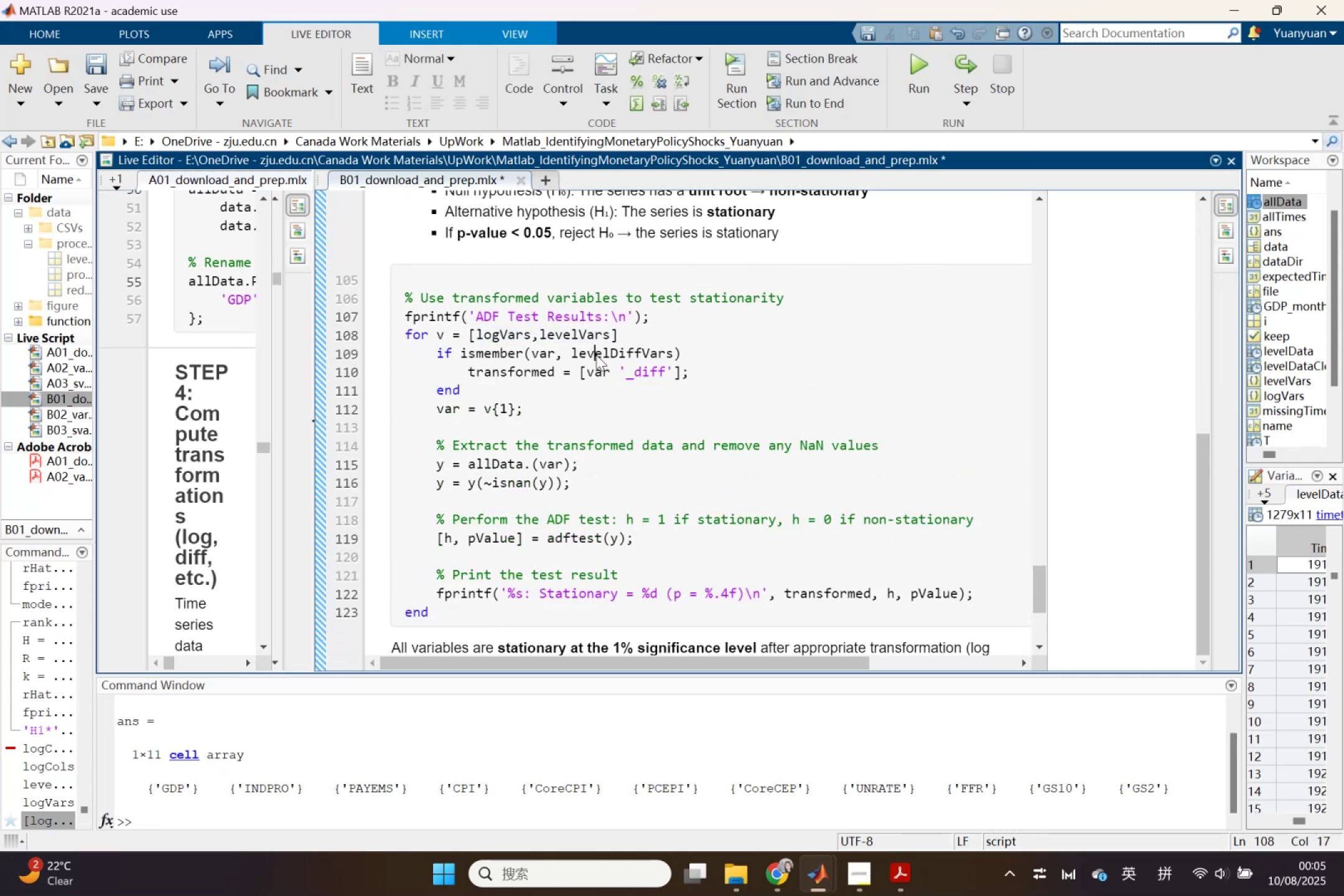 
double_click([596, 355])
 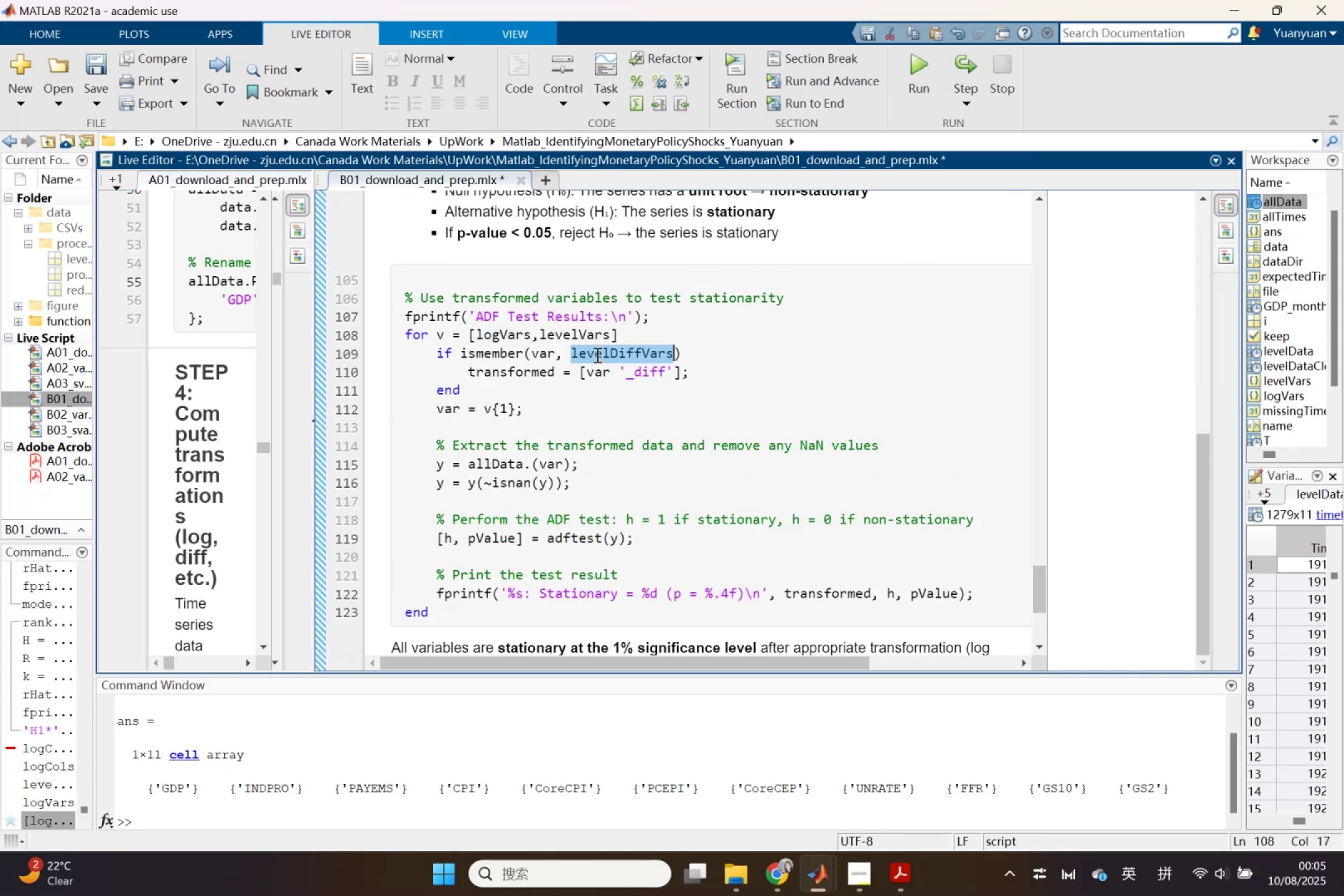 
key(Control+ControlLeft)
 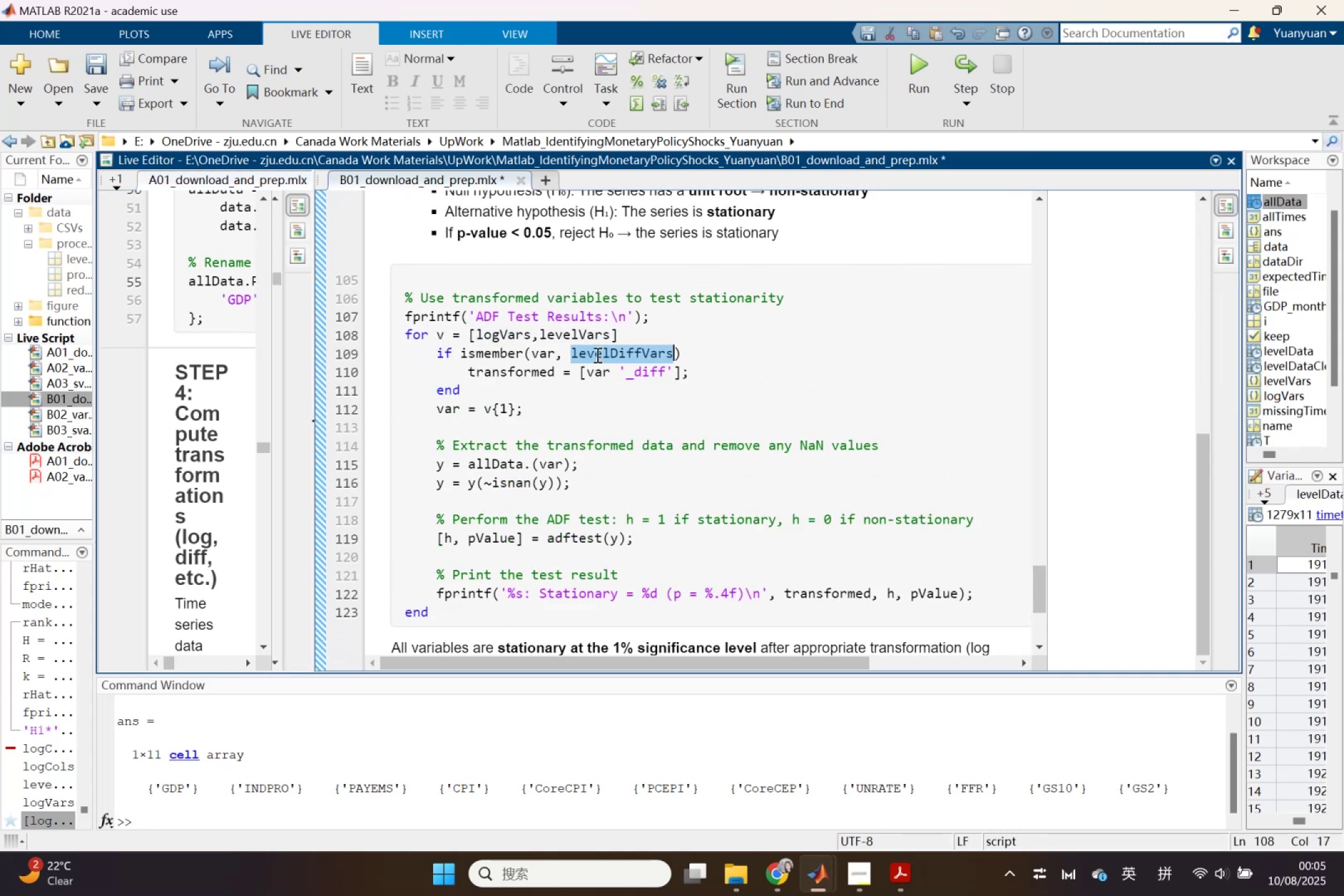 
key(Control+V)
 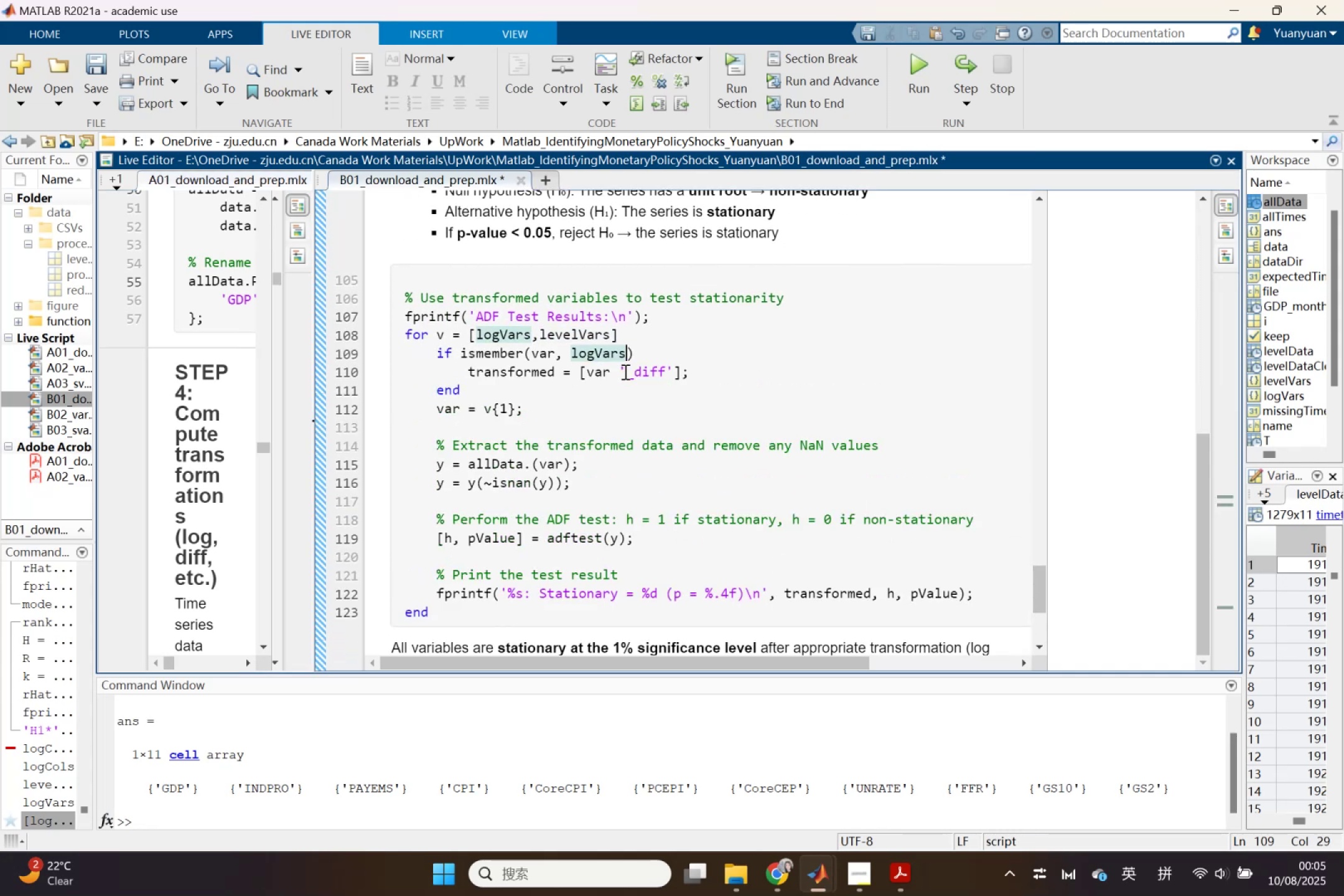 
left_click_drag(start_coordinate=[625, 371], to_coordinate=[667, 373])
 